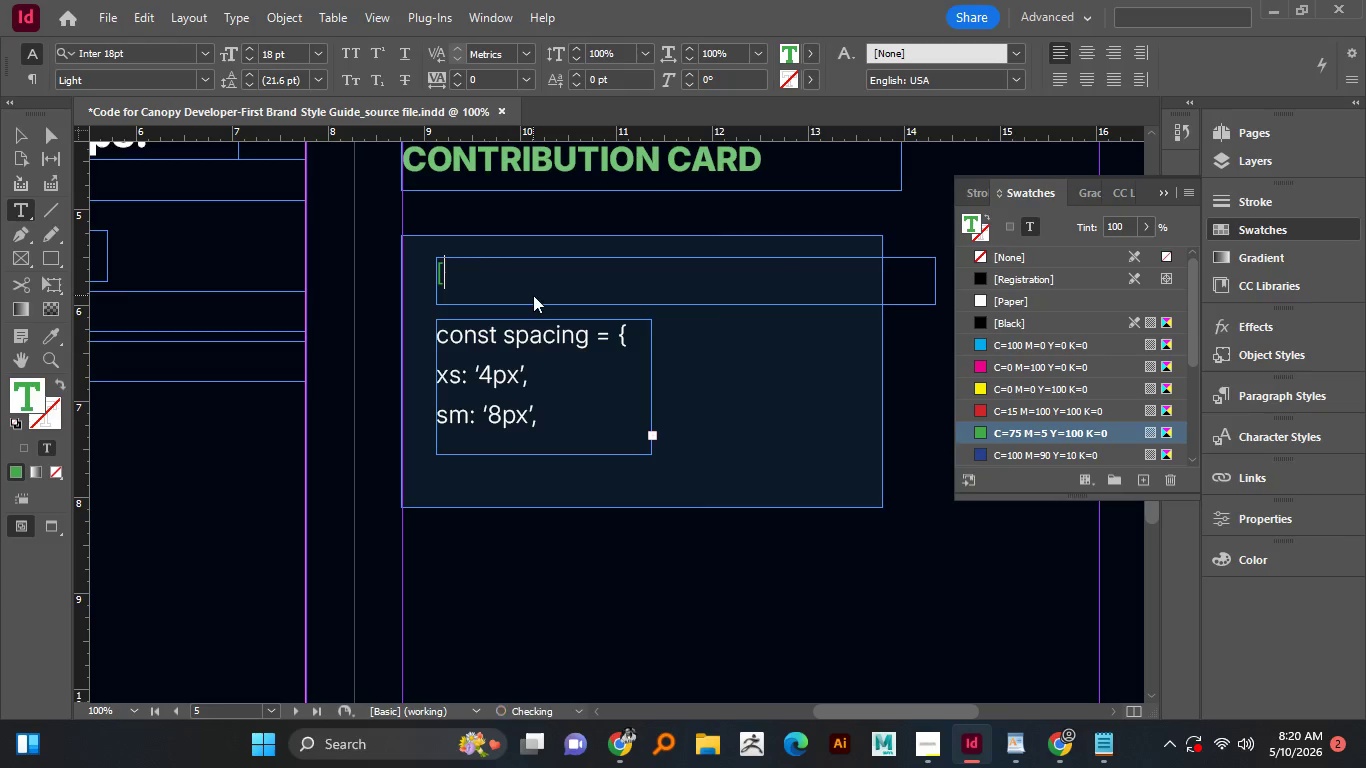 
type([PROJECT_)
 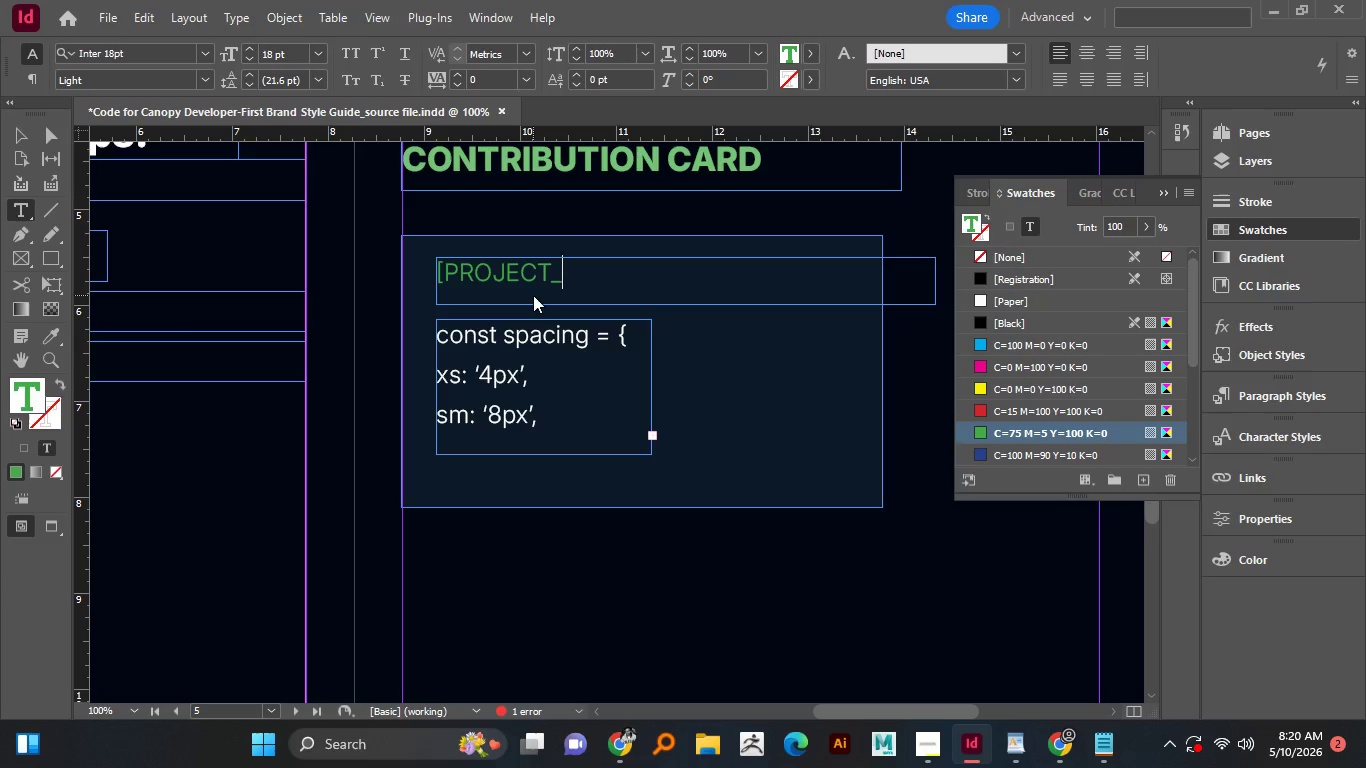 
hold_key(key=ShiftLeft, duration=1.44)
 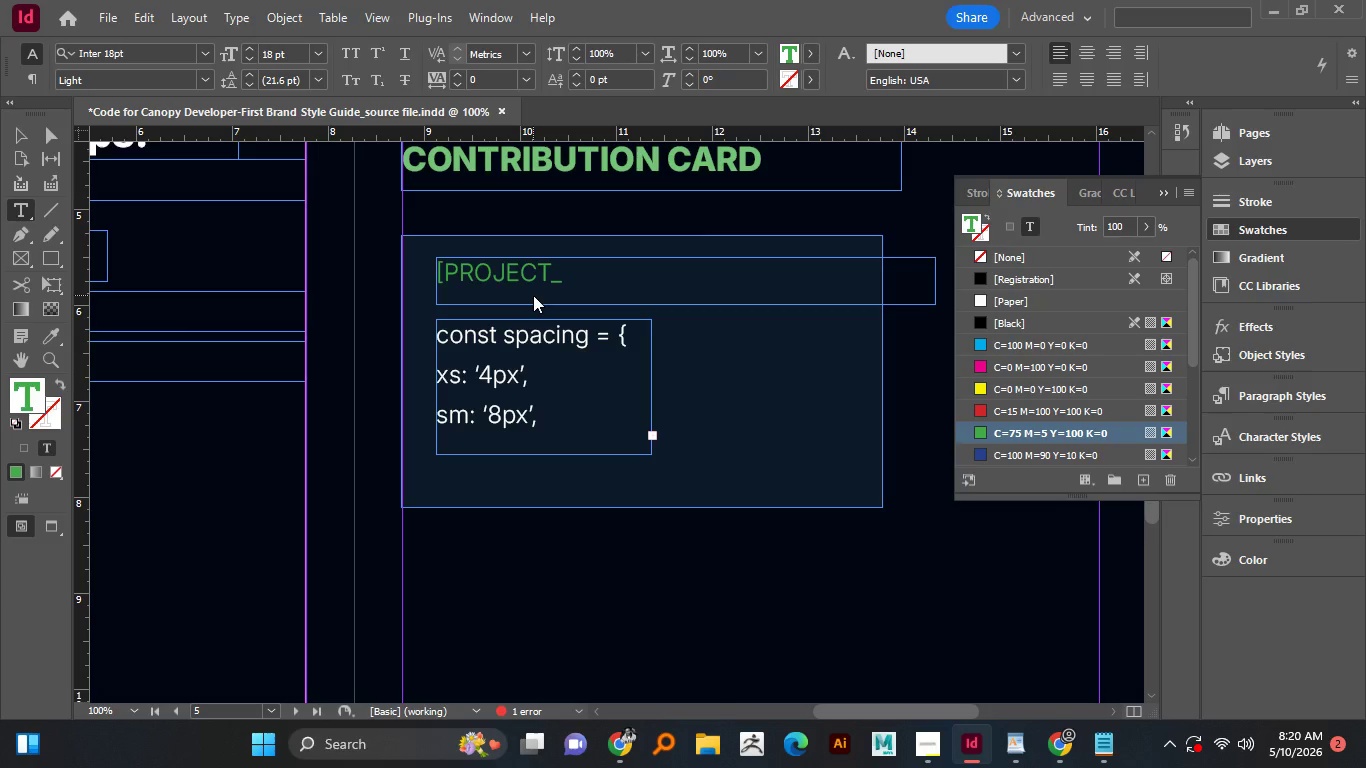 
key(Insert)
 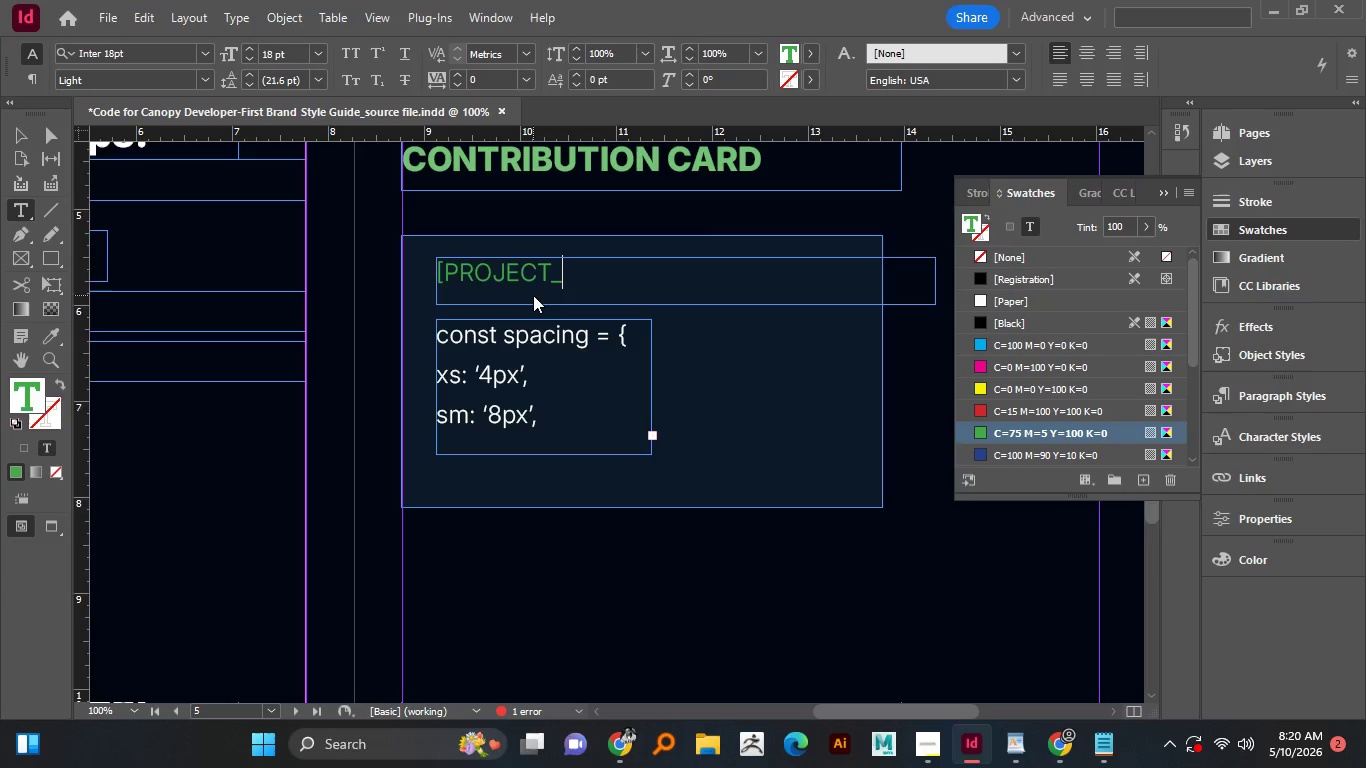 
key(PageUp)
 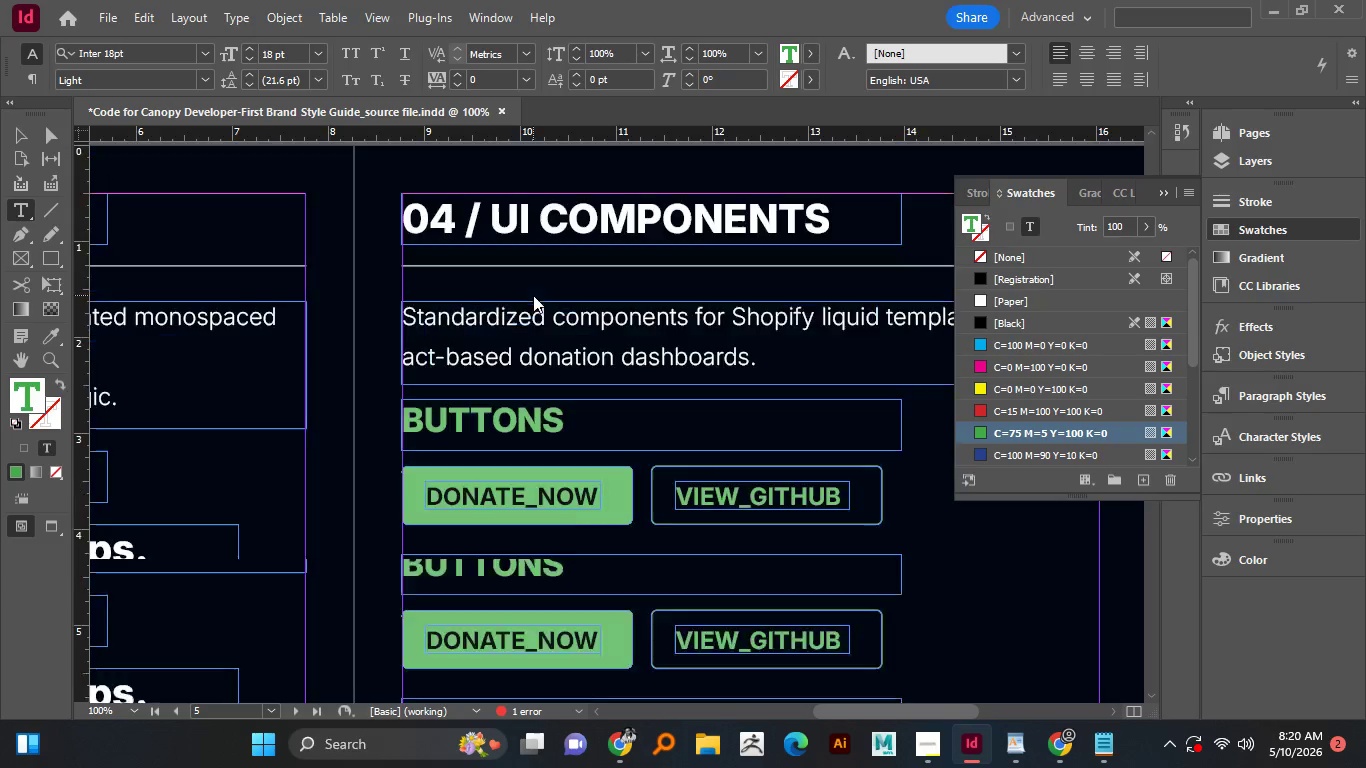 
key(ArrowDown)
 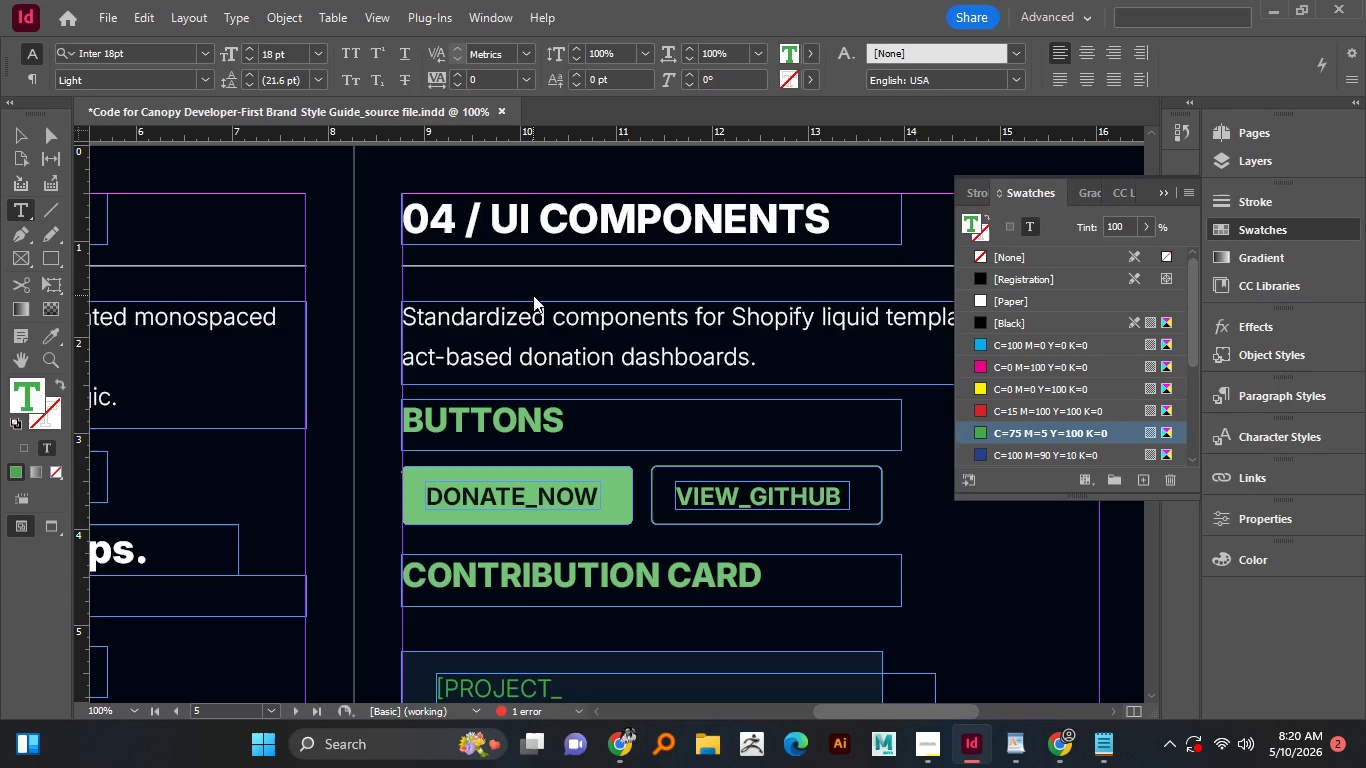 
key(Insert)
 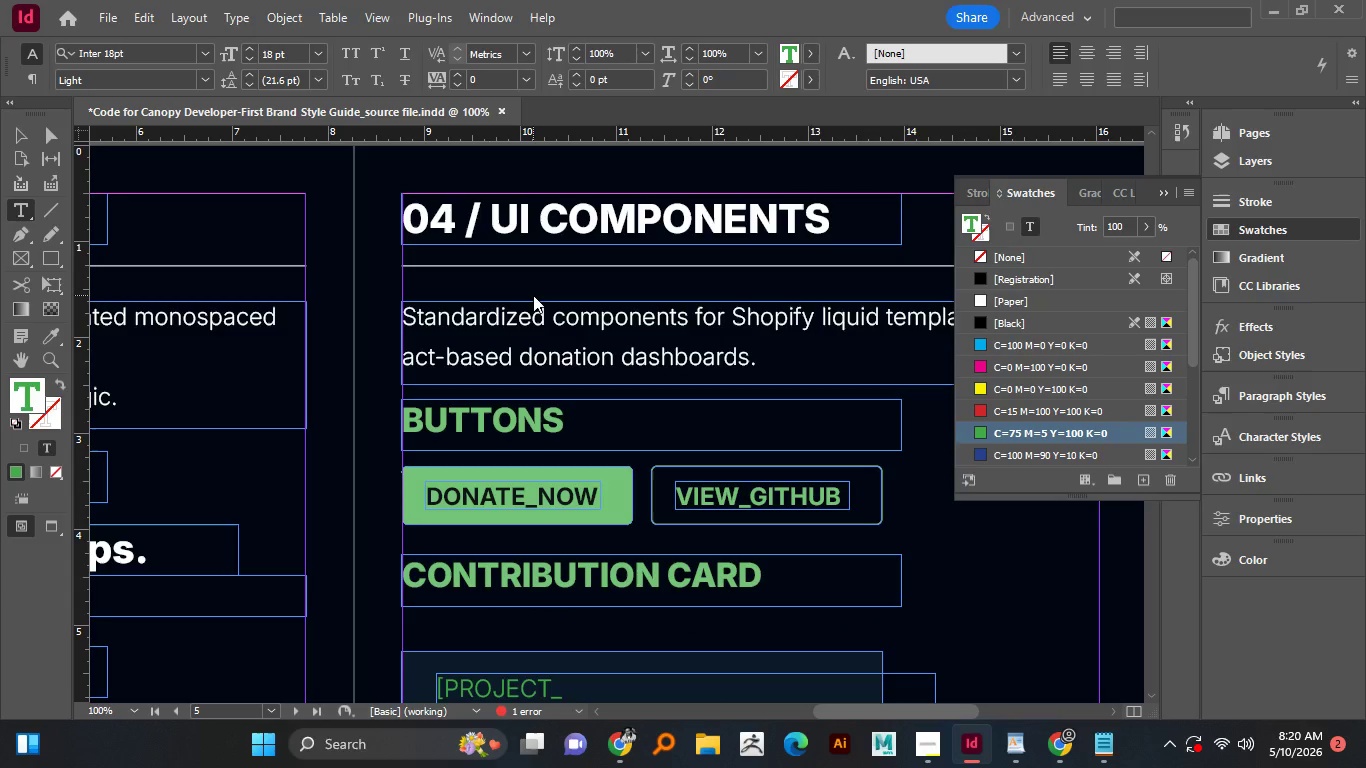 
key(NumLock)
 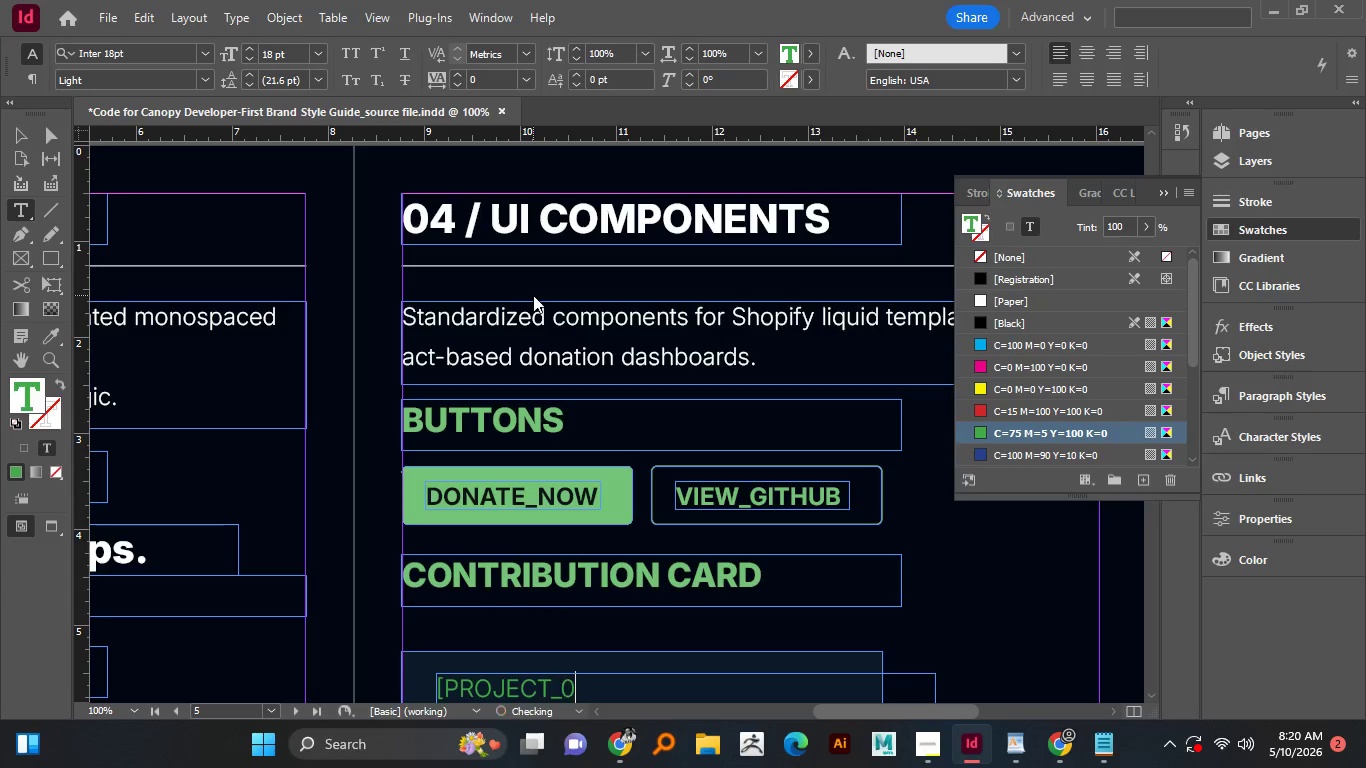 
key(Numpad0)
 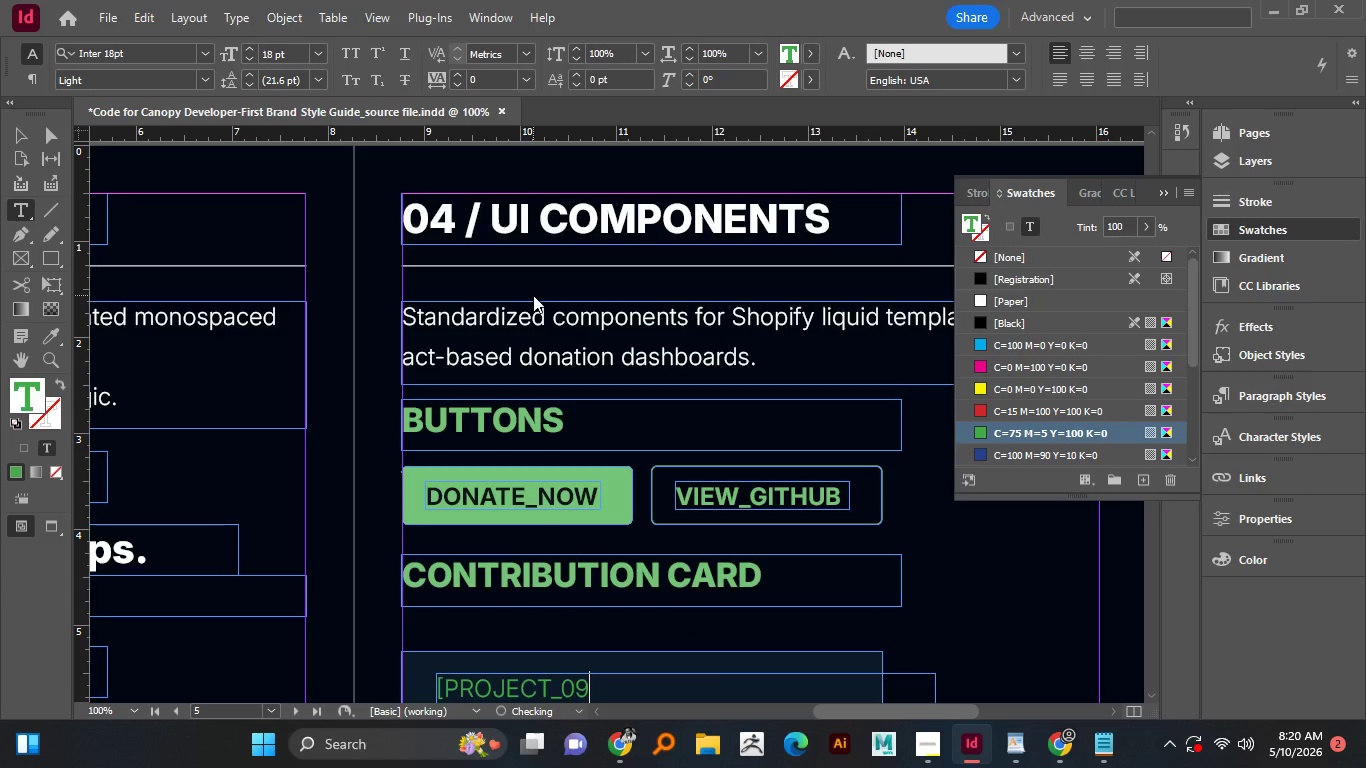 
key(Numpad9)
 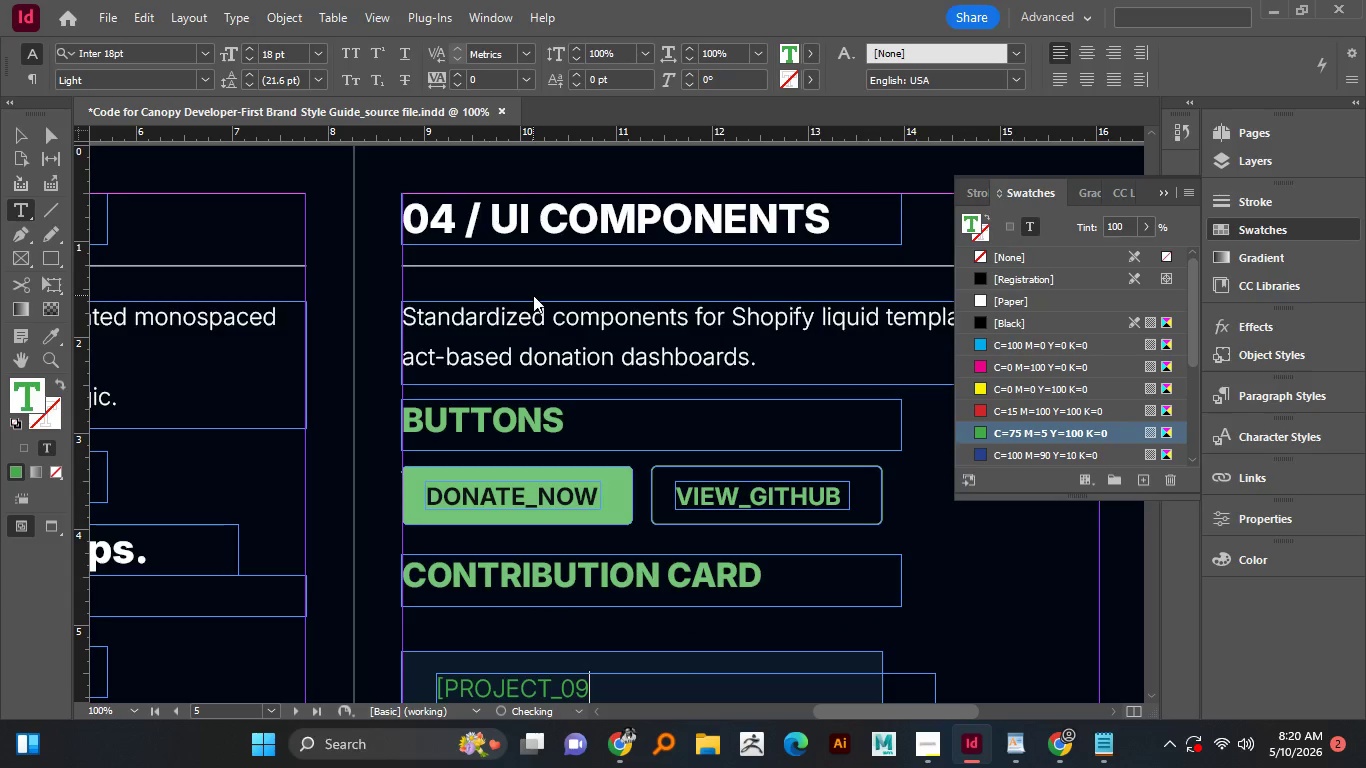 
key(Numpad2)
 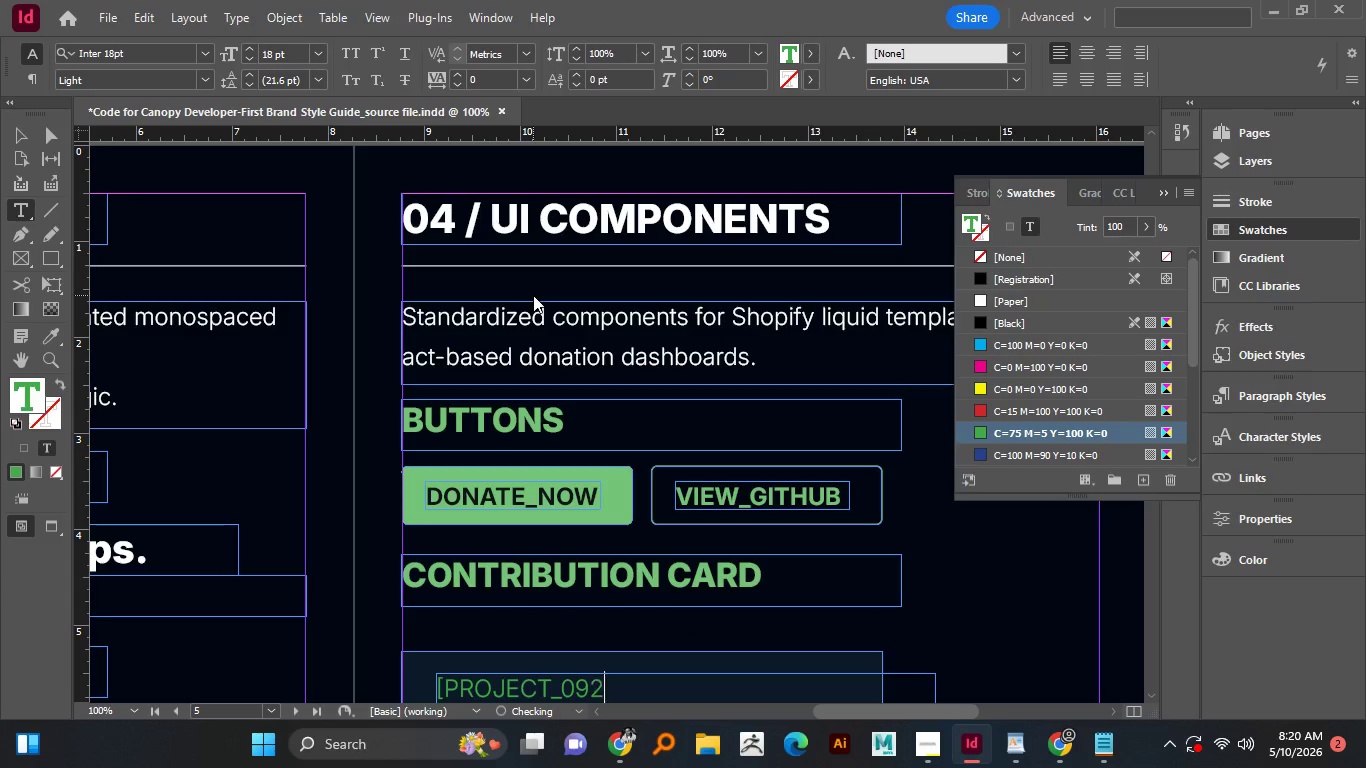 
key(Numpad2)
 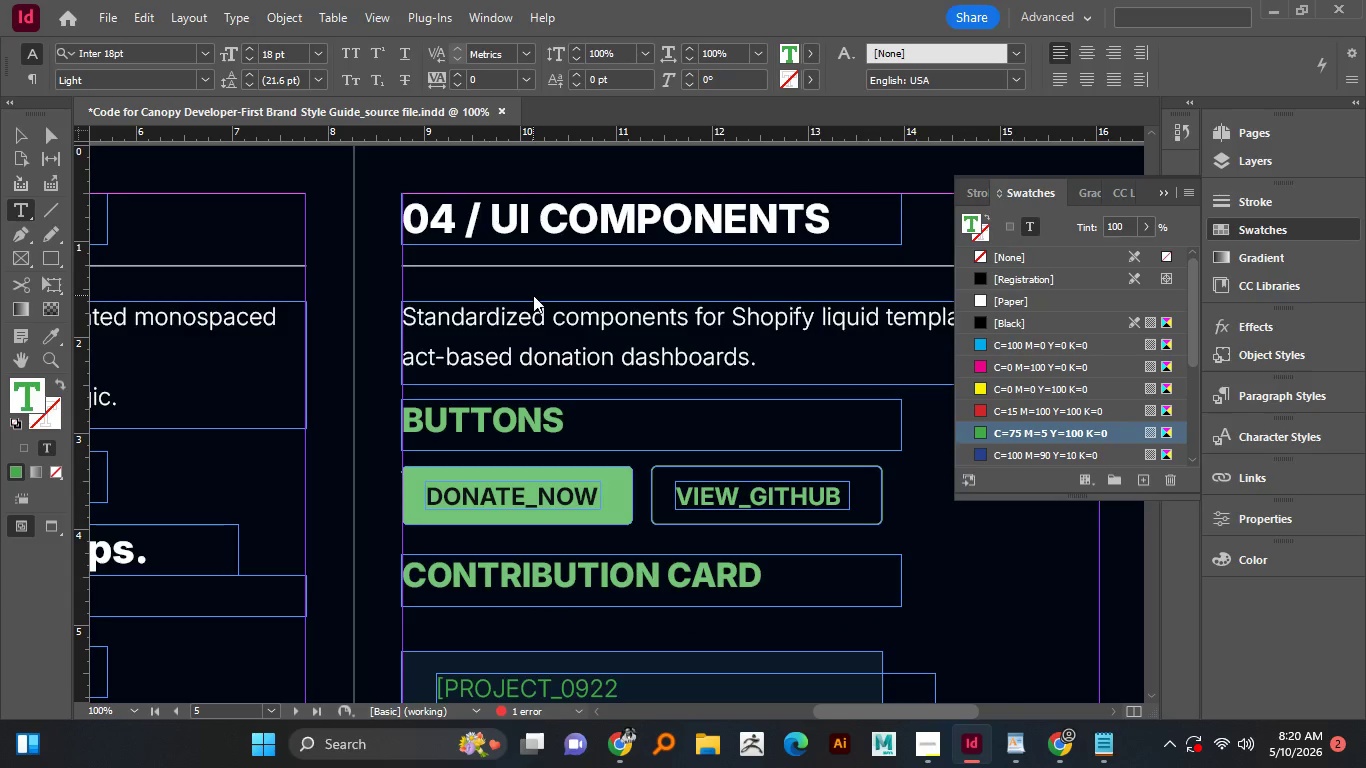 
key(Backspace)
 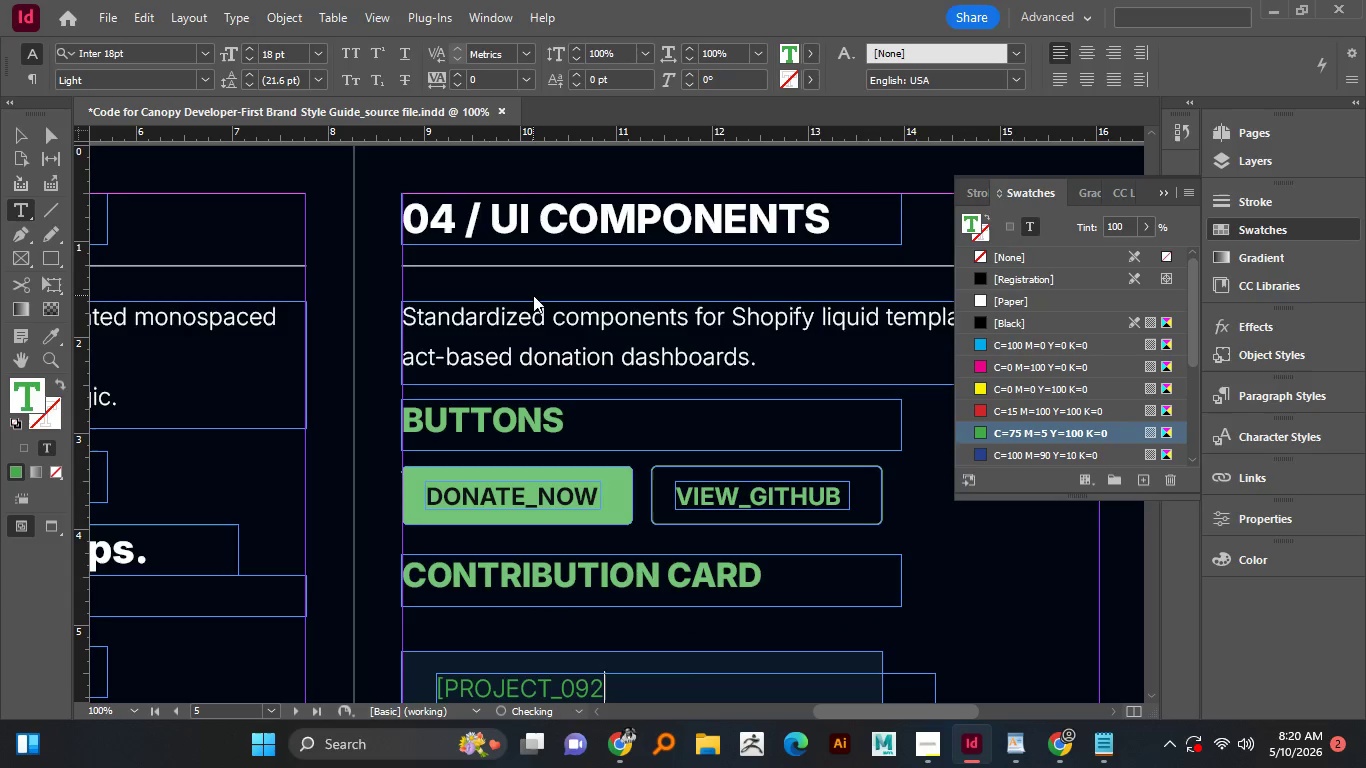 
key(Shift+BracketRight)
 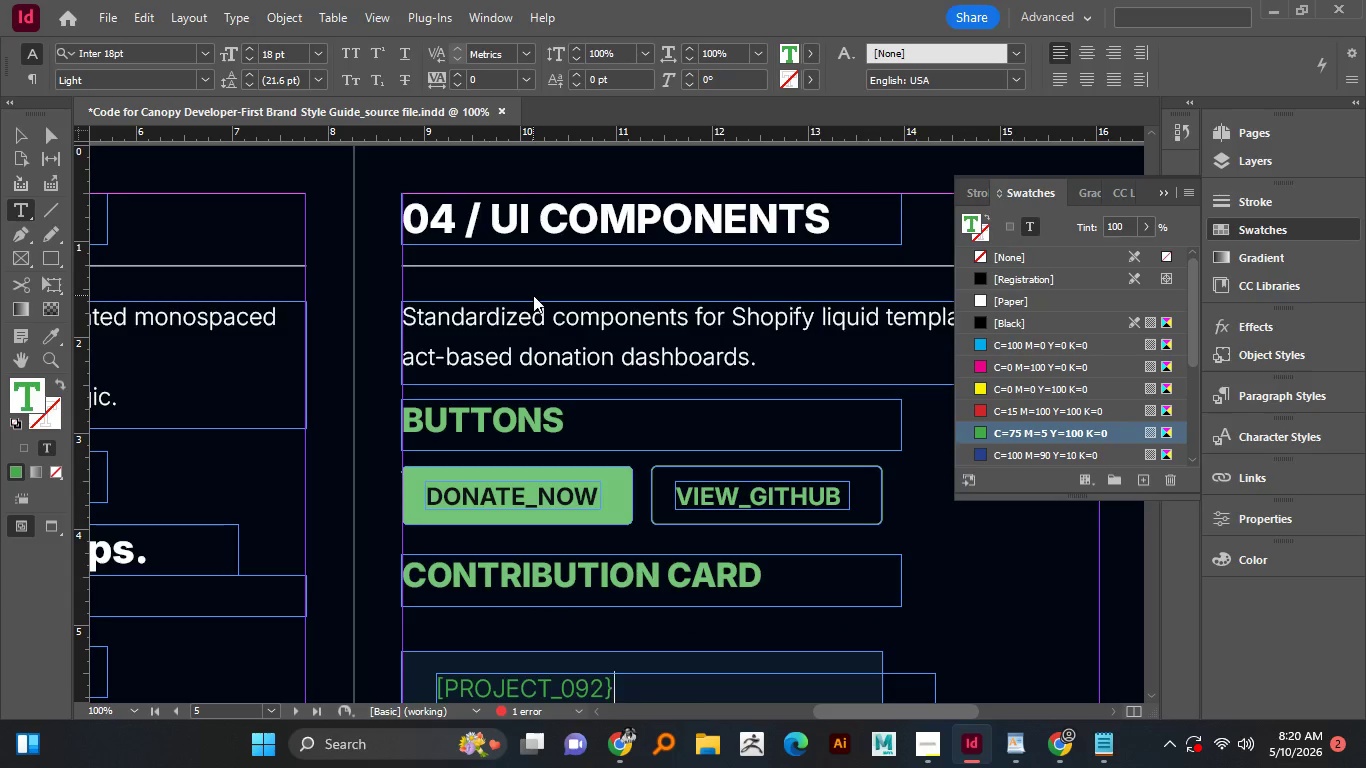 
key(Backspace)
 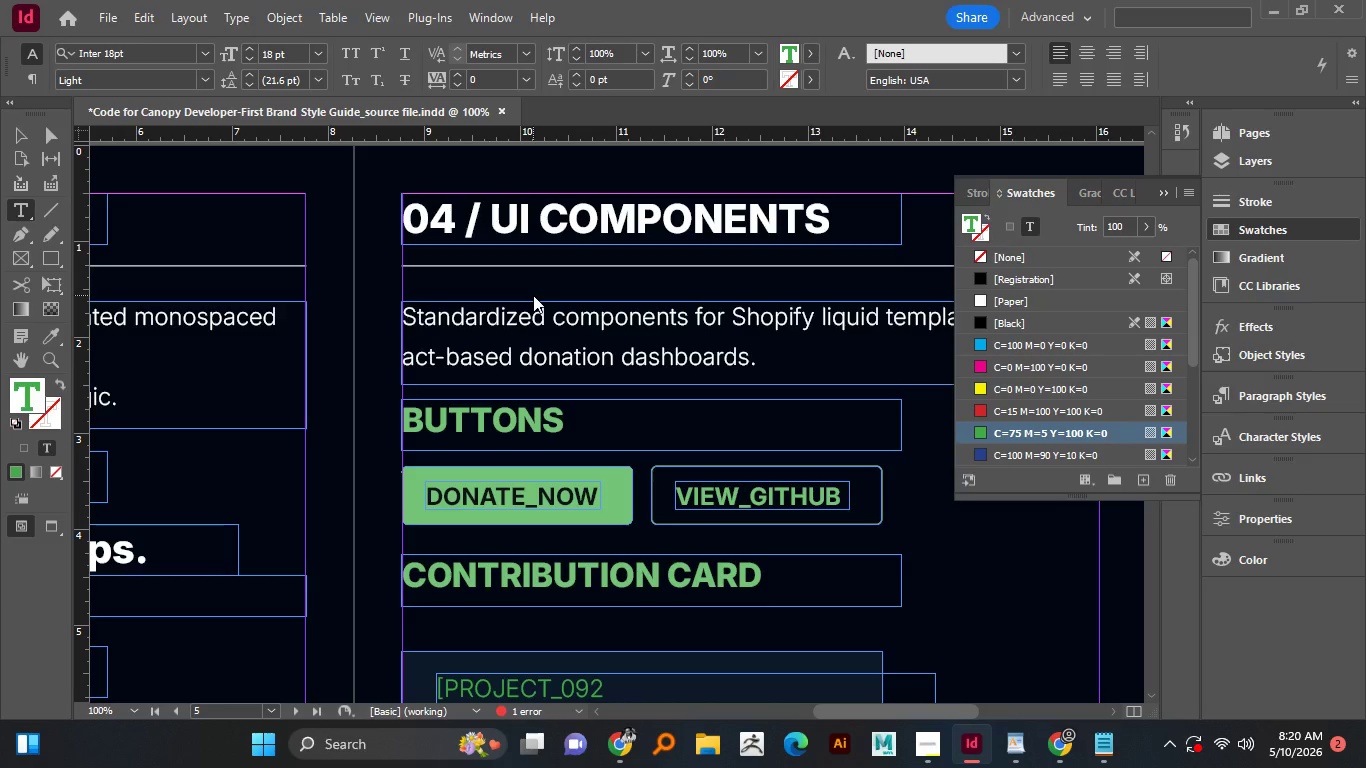 
key(Shift+BracketRight)
 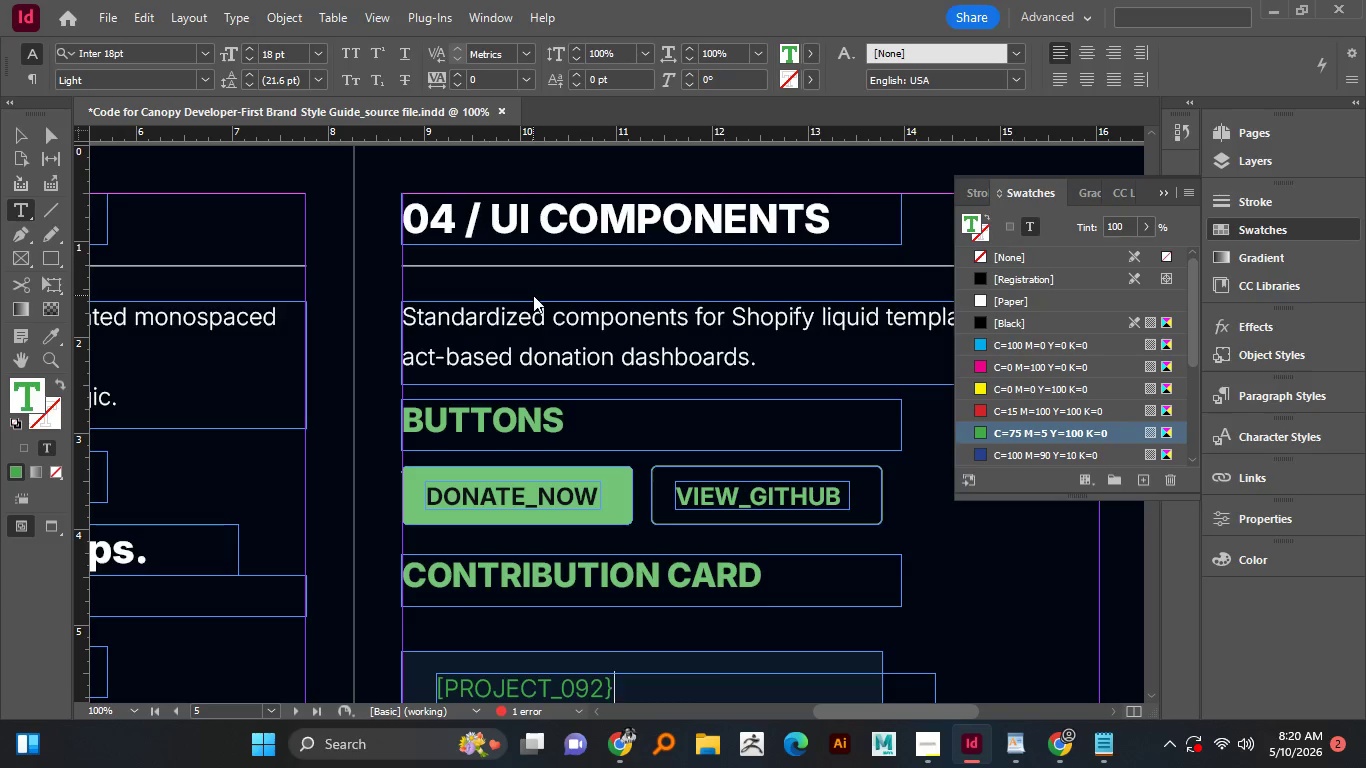 
key(Backspace)
 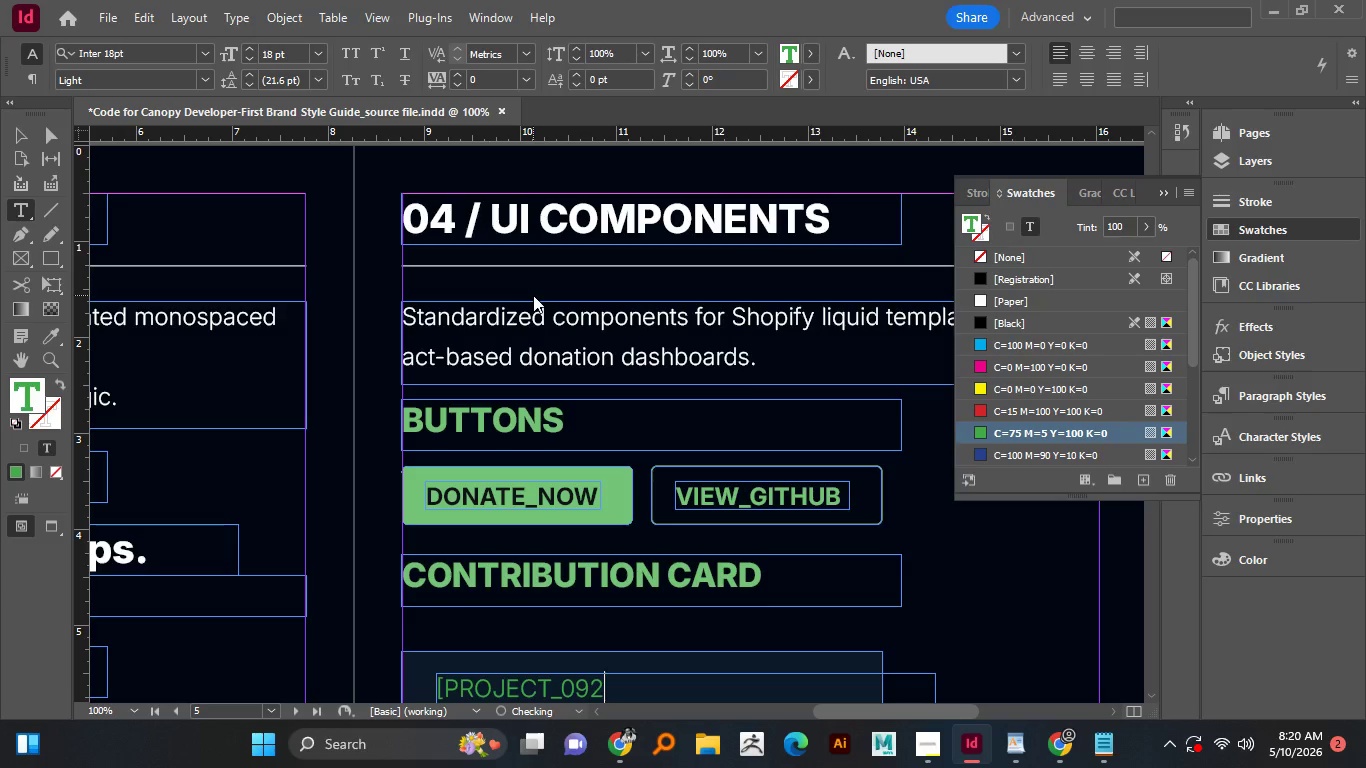 
key(BracketRight)
 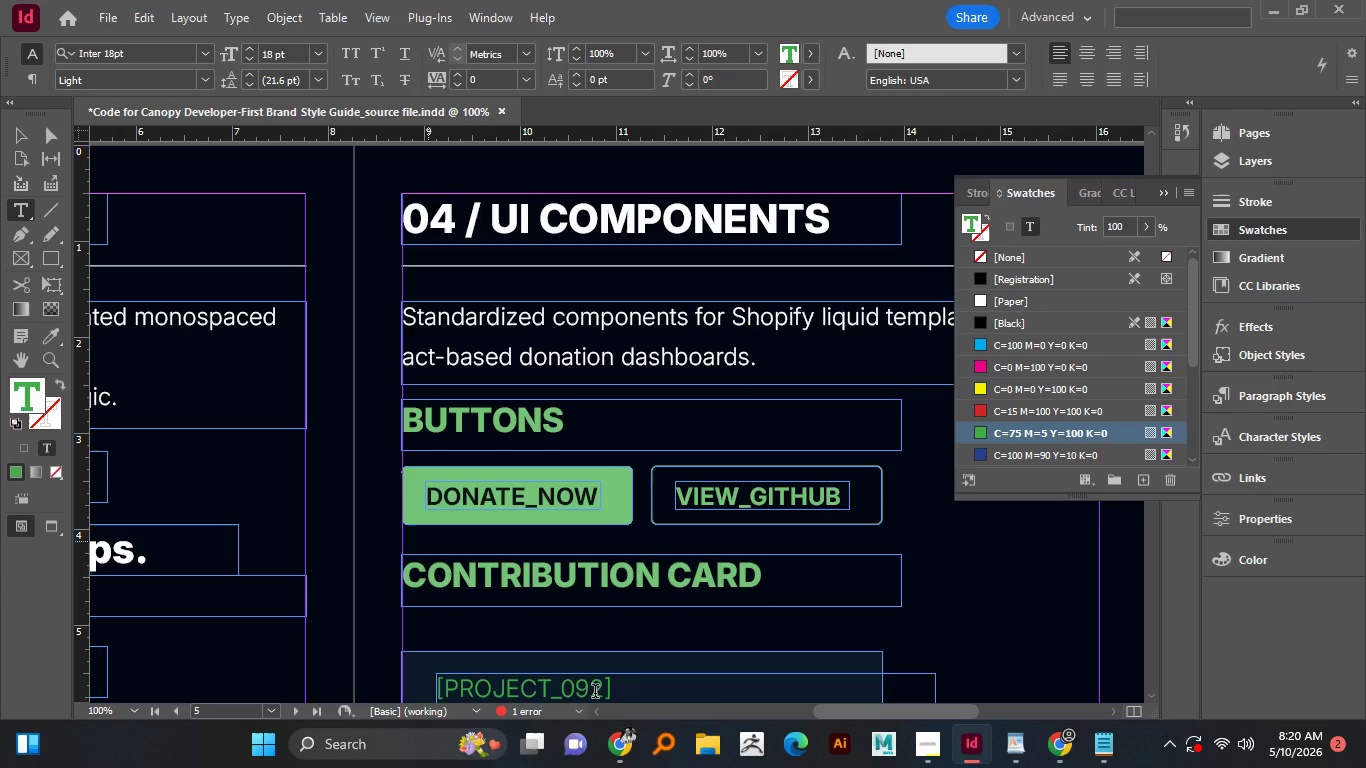 
scroll: coordinate [571, 585], scroll_direction: down, amount: 5.0
 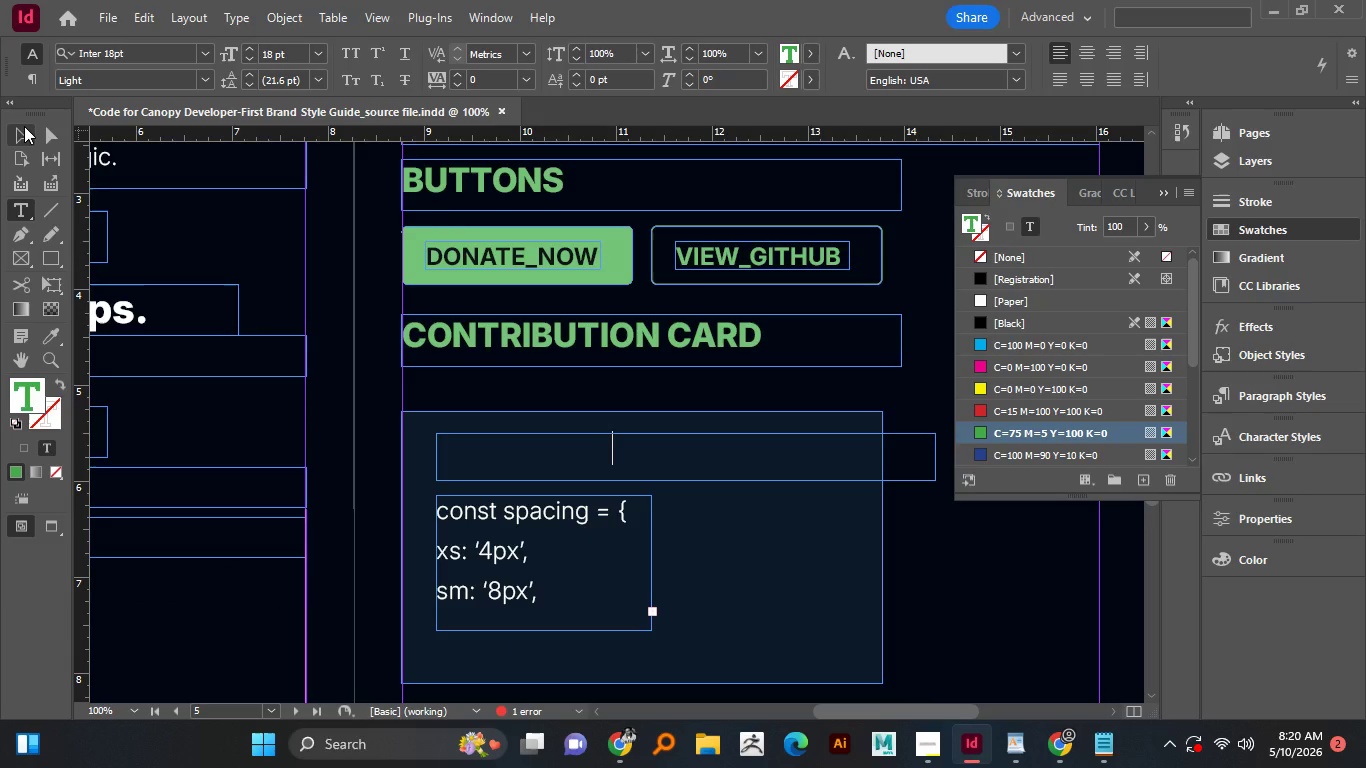 
left_click([24, 126])
 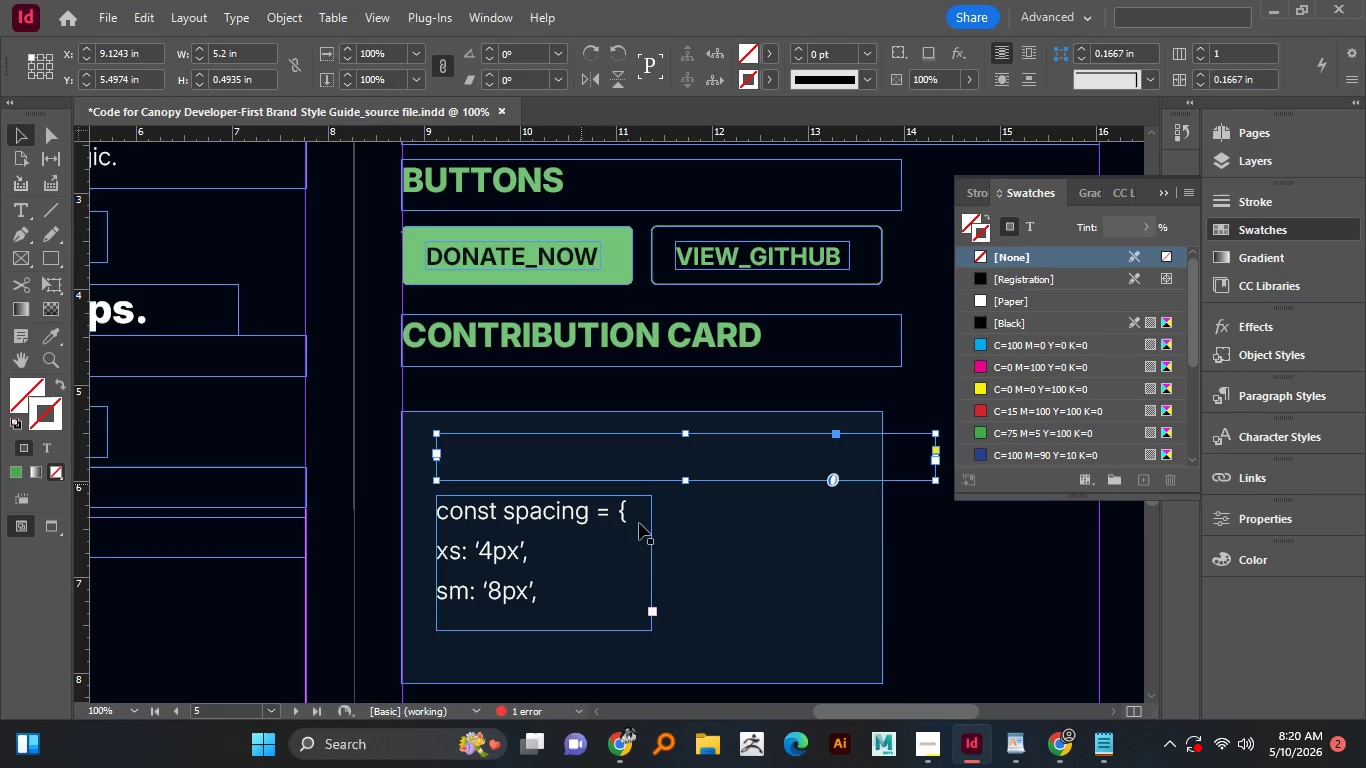 
left_click([656, 531])
 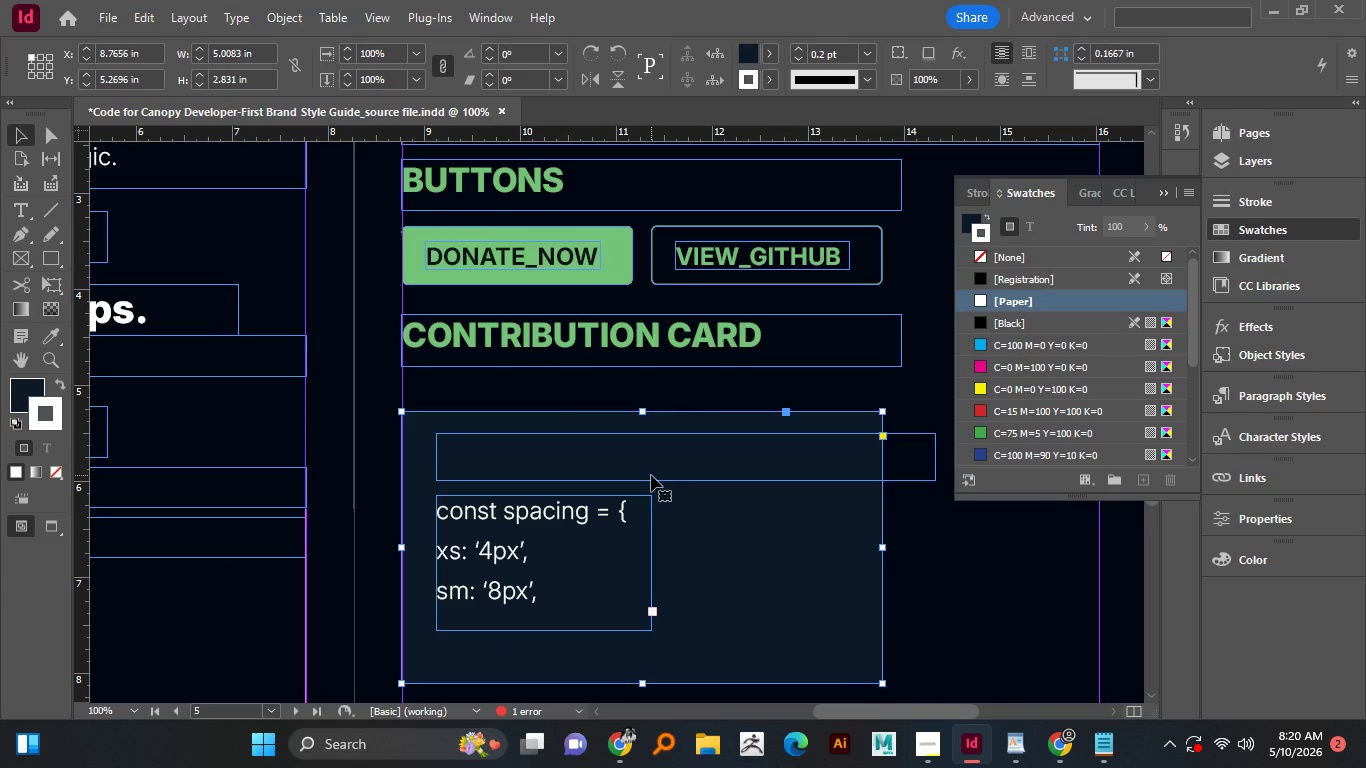 
double_click([651, 475])
 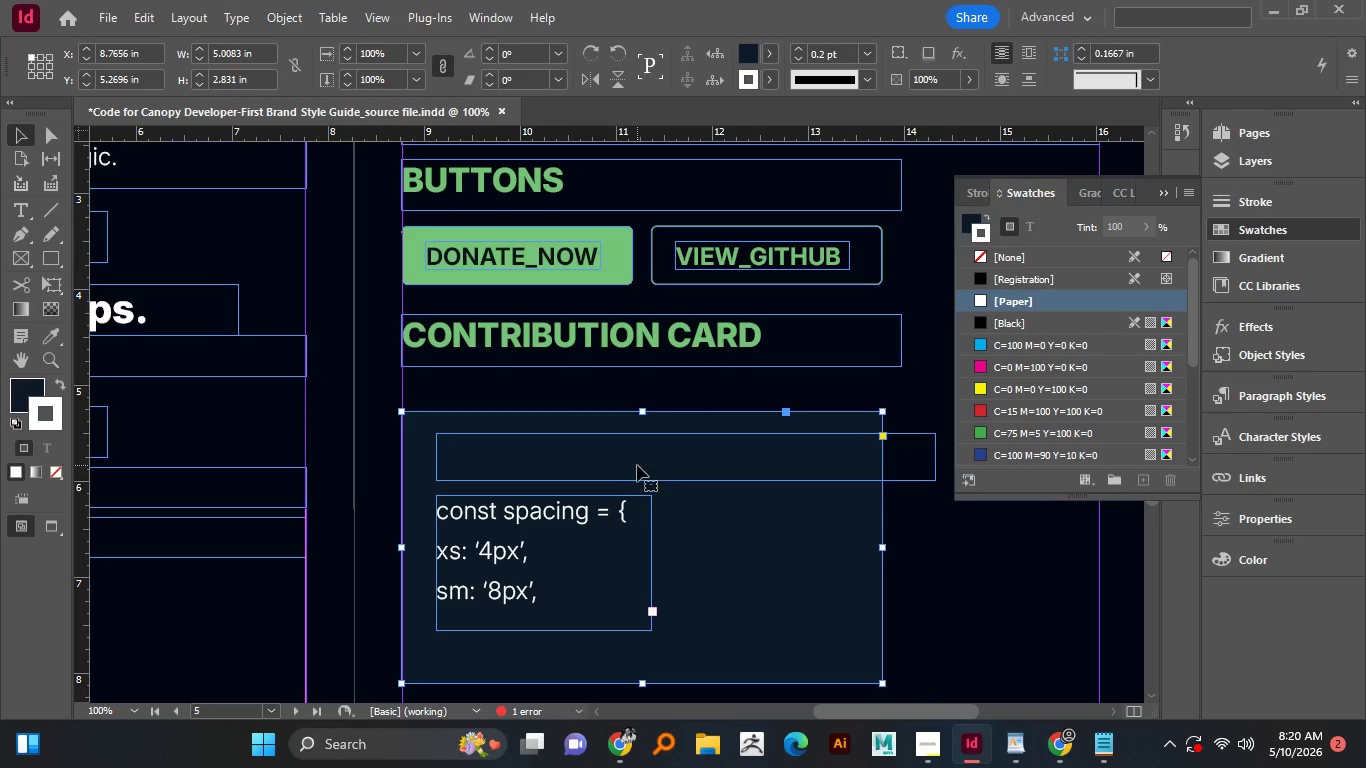 
triple_click([637, 465])
 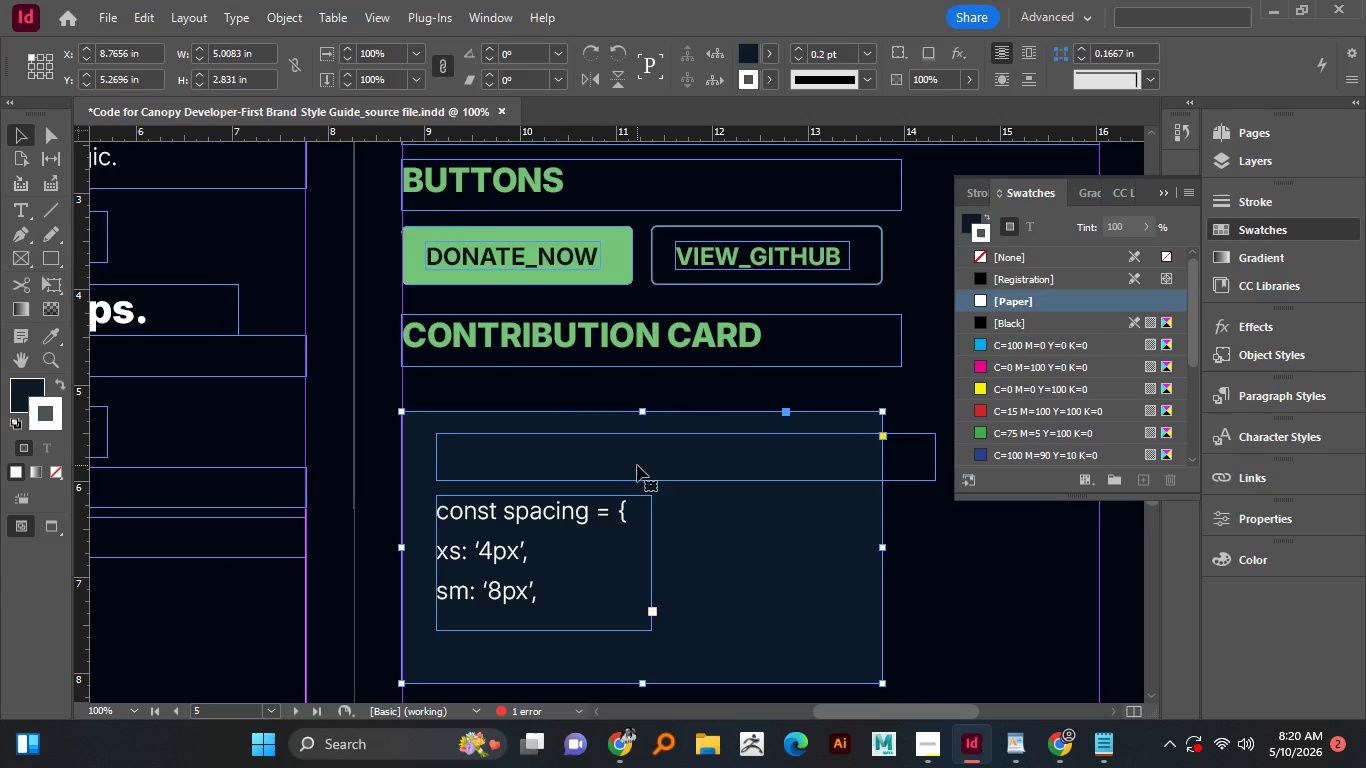 
triple_click([637, 465])
 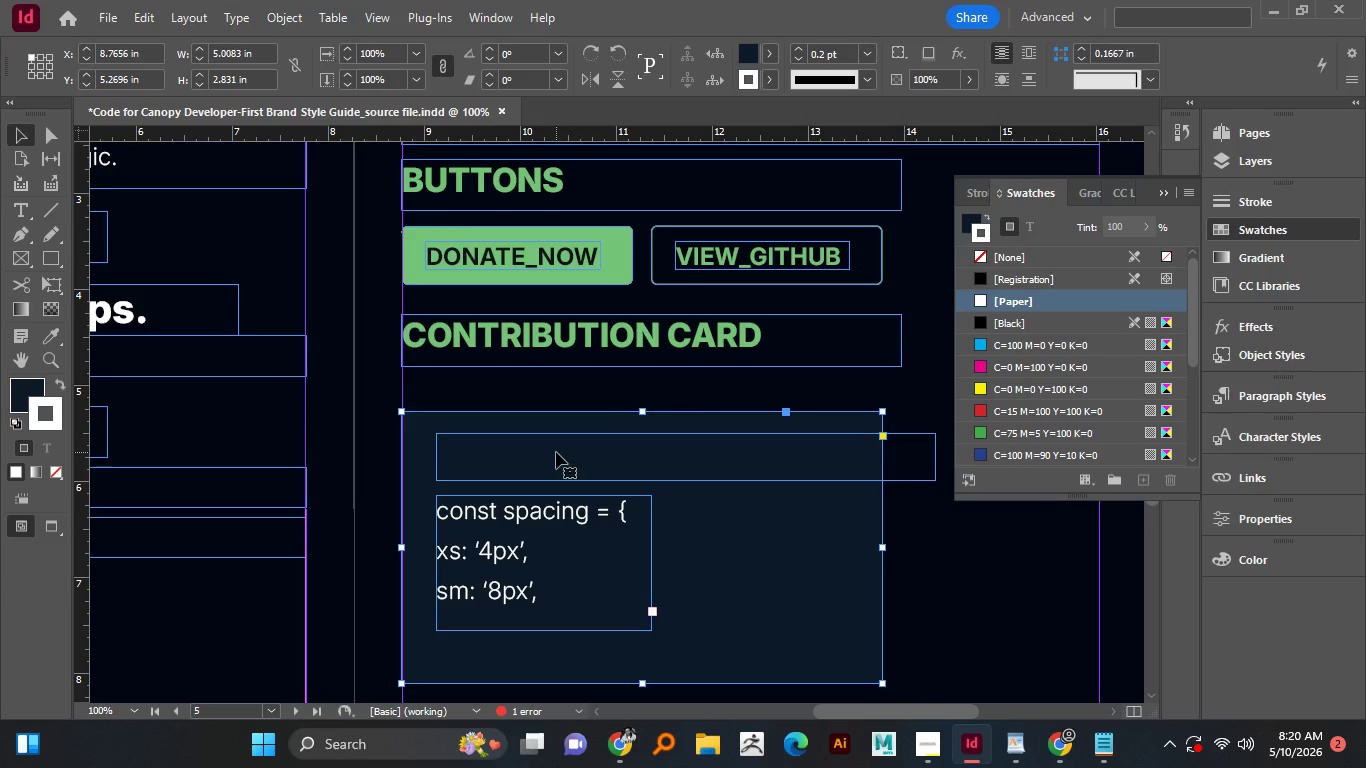 
double_click([556, 452])
 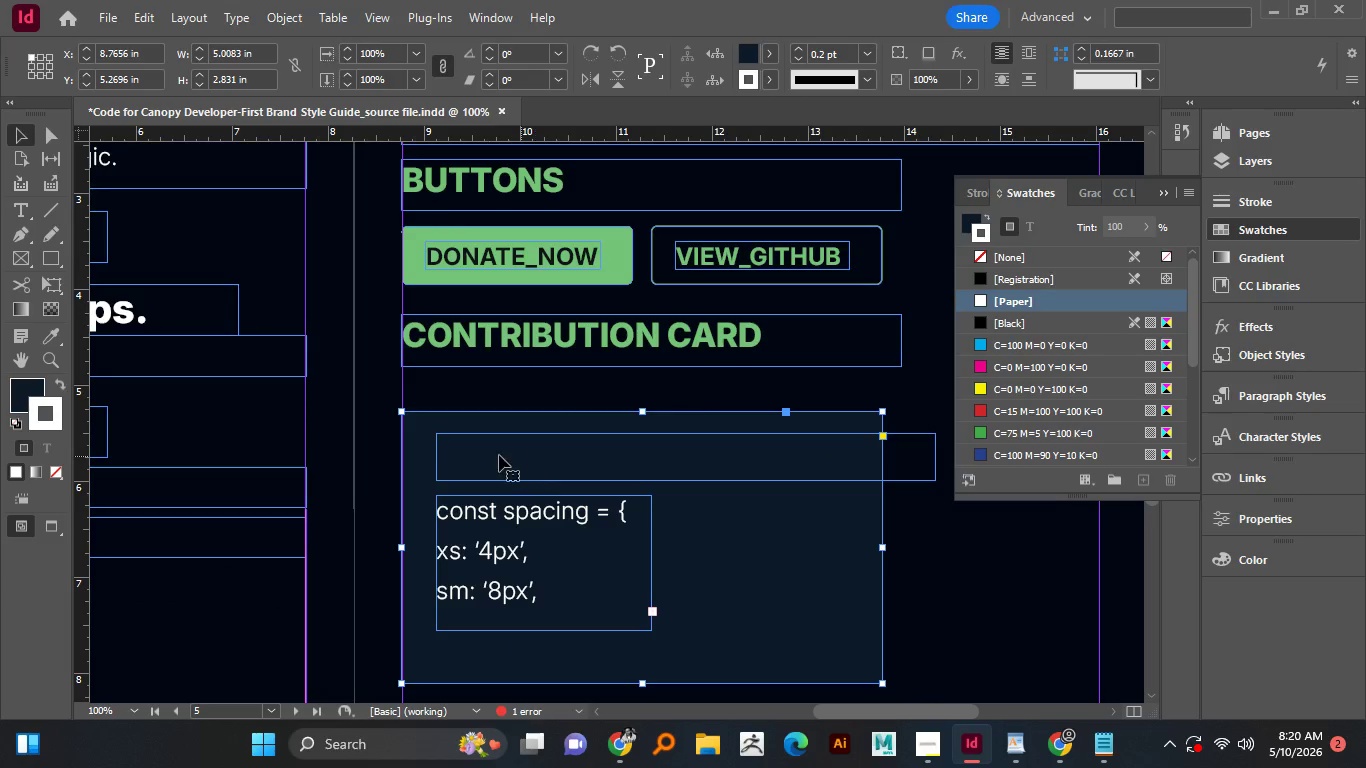 
triple_click([499, 455])
 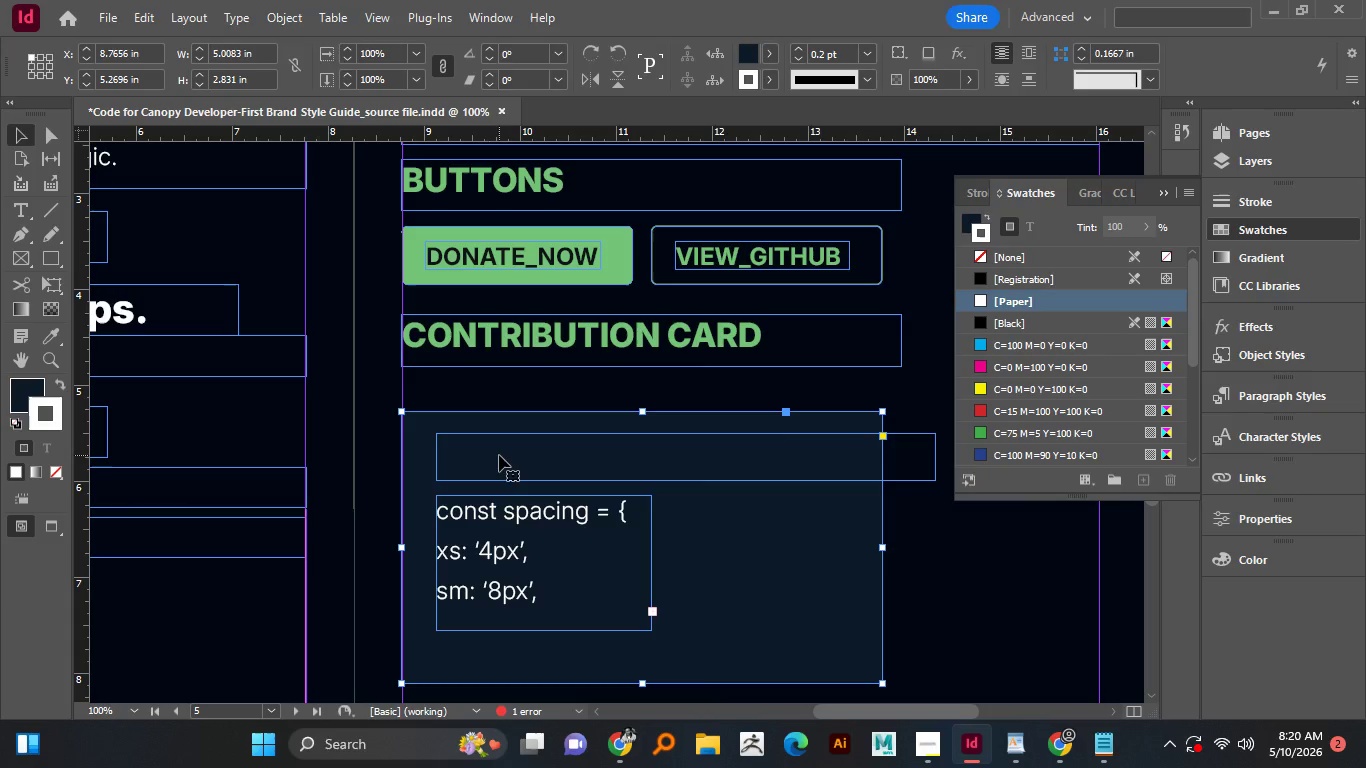 
triple_click([499, 455])
 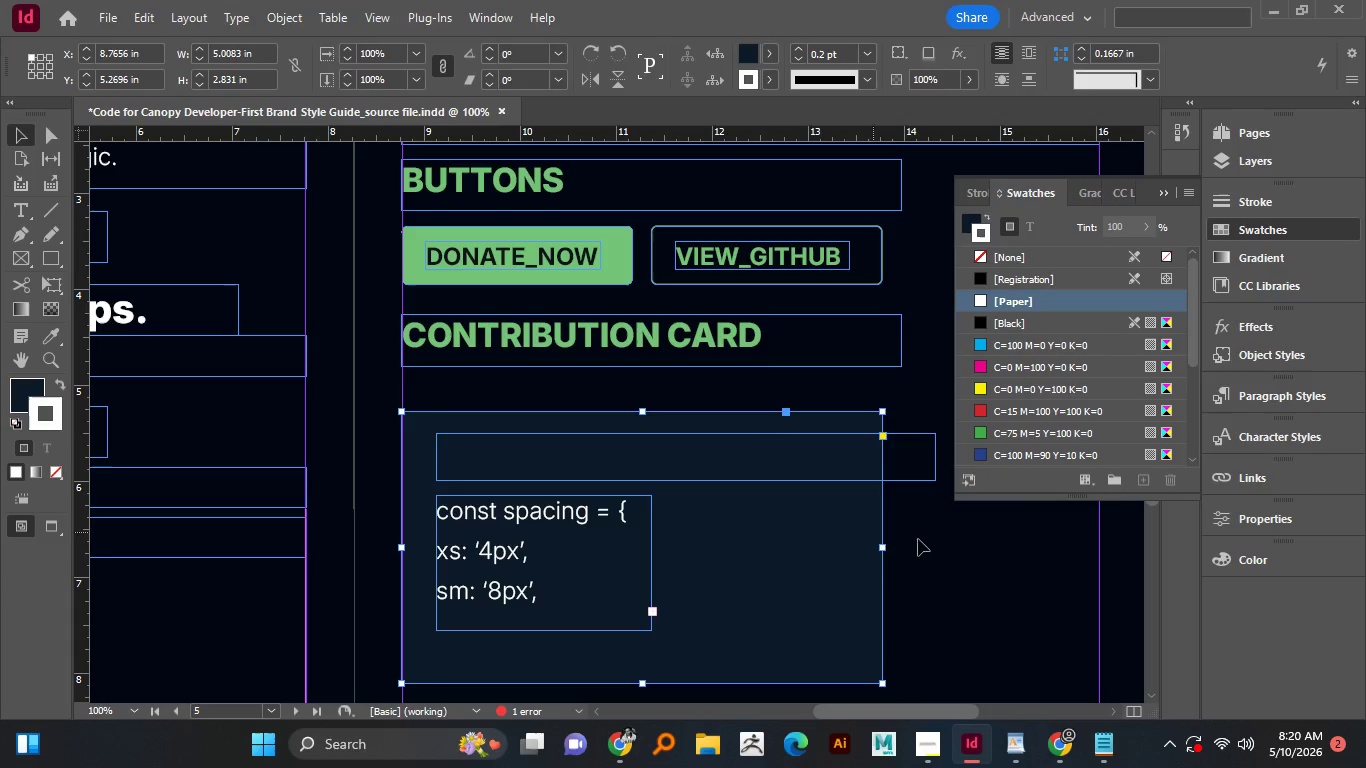 
left_click([955, 547])
 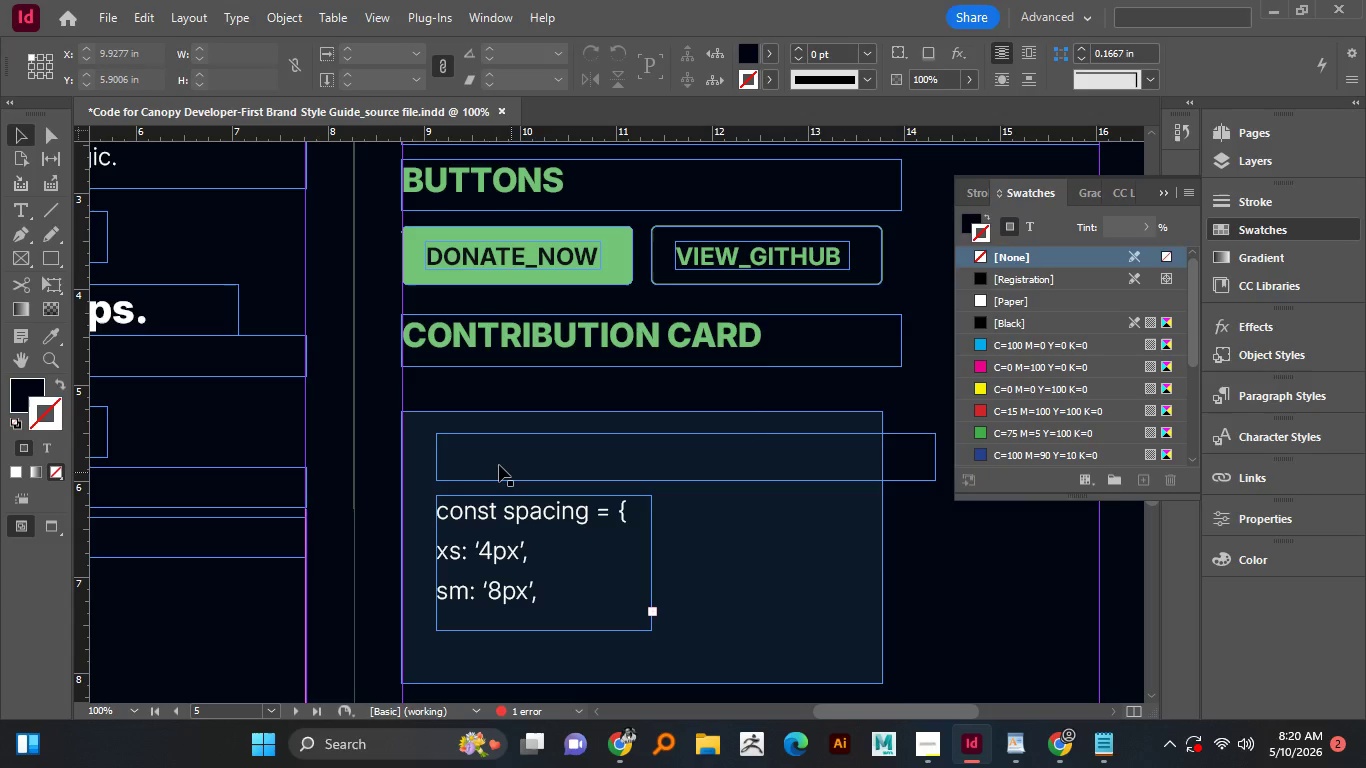 
left_click([499, 465])
 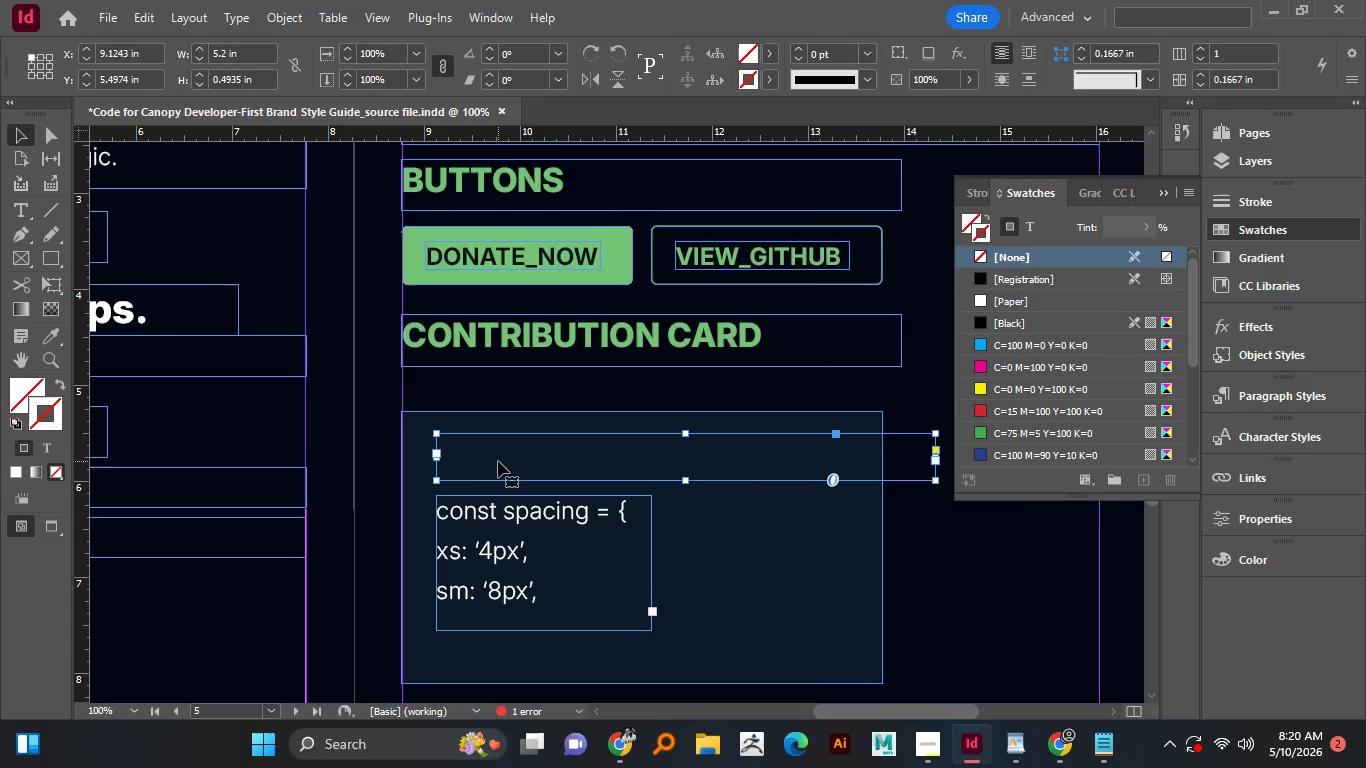 
right_click([498, 461])
 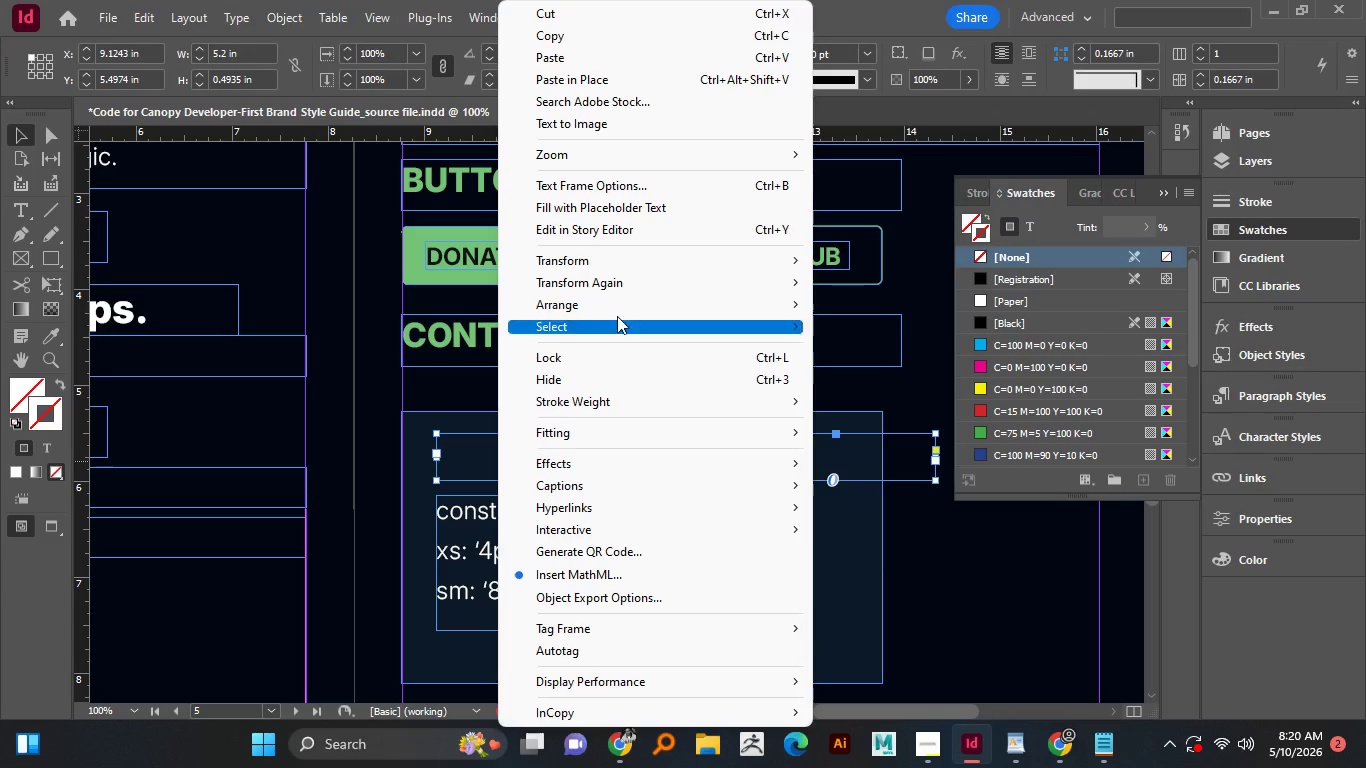 
left_click([624, 302])
 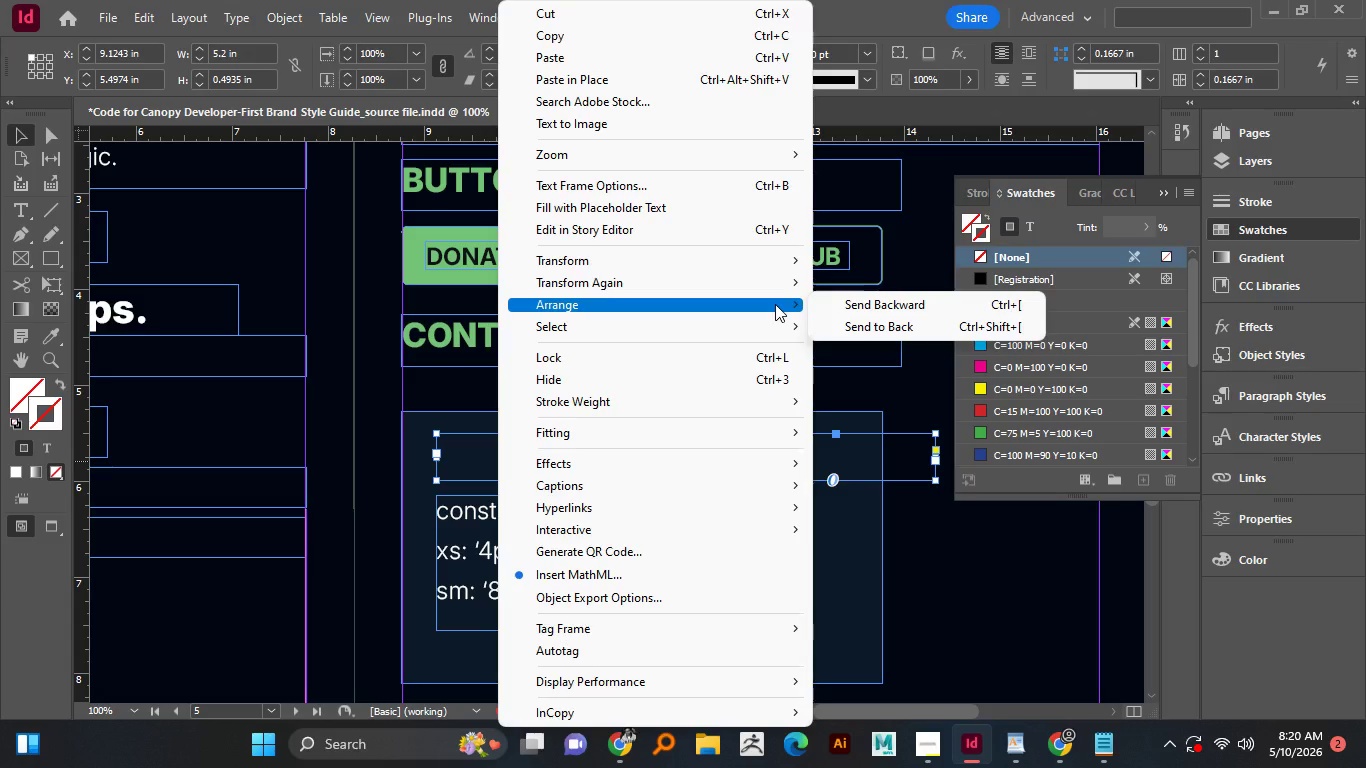 
left_click([931, 632])
 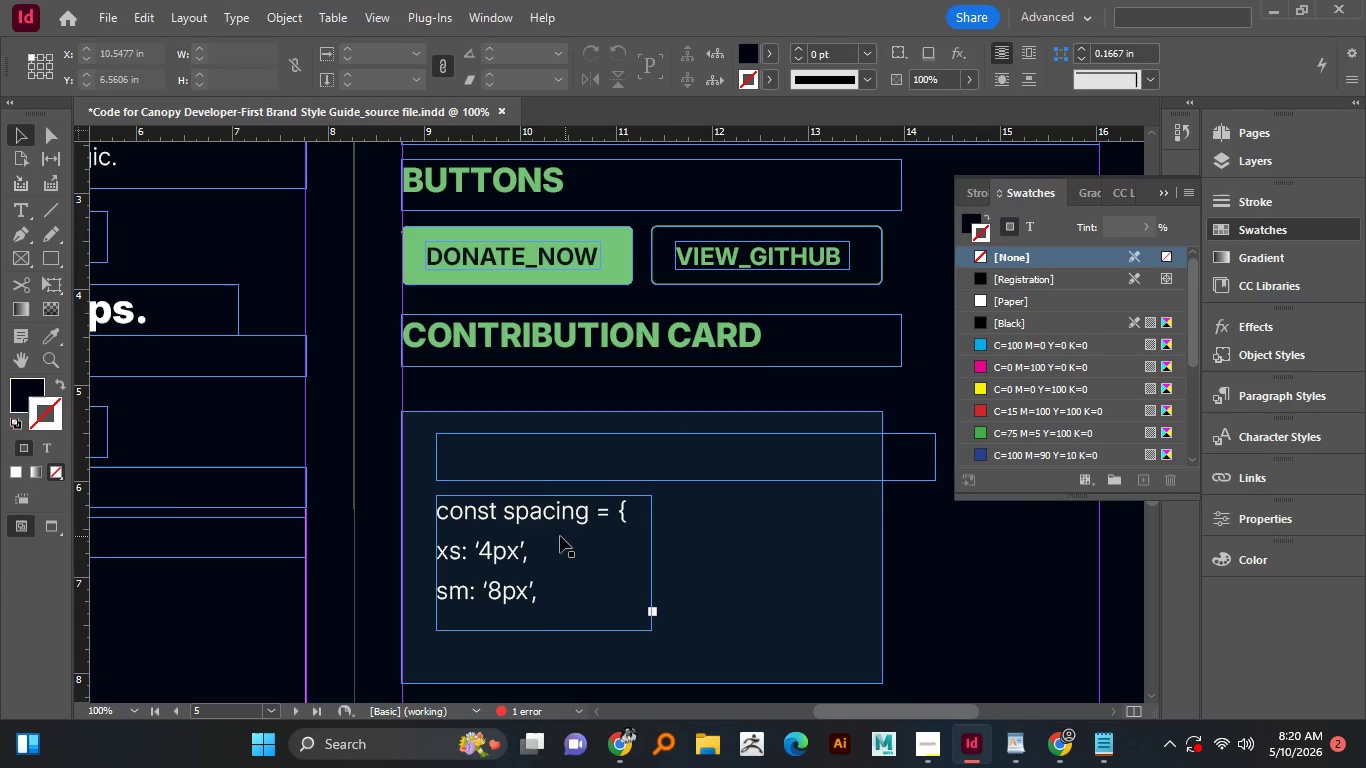 
double_click([559, 536])
 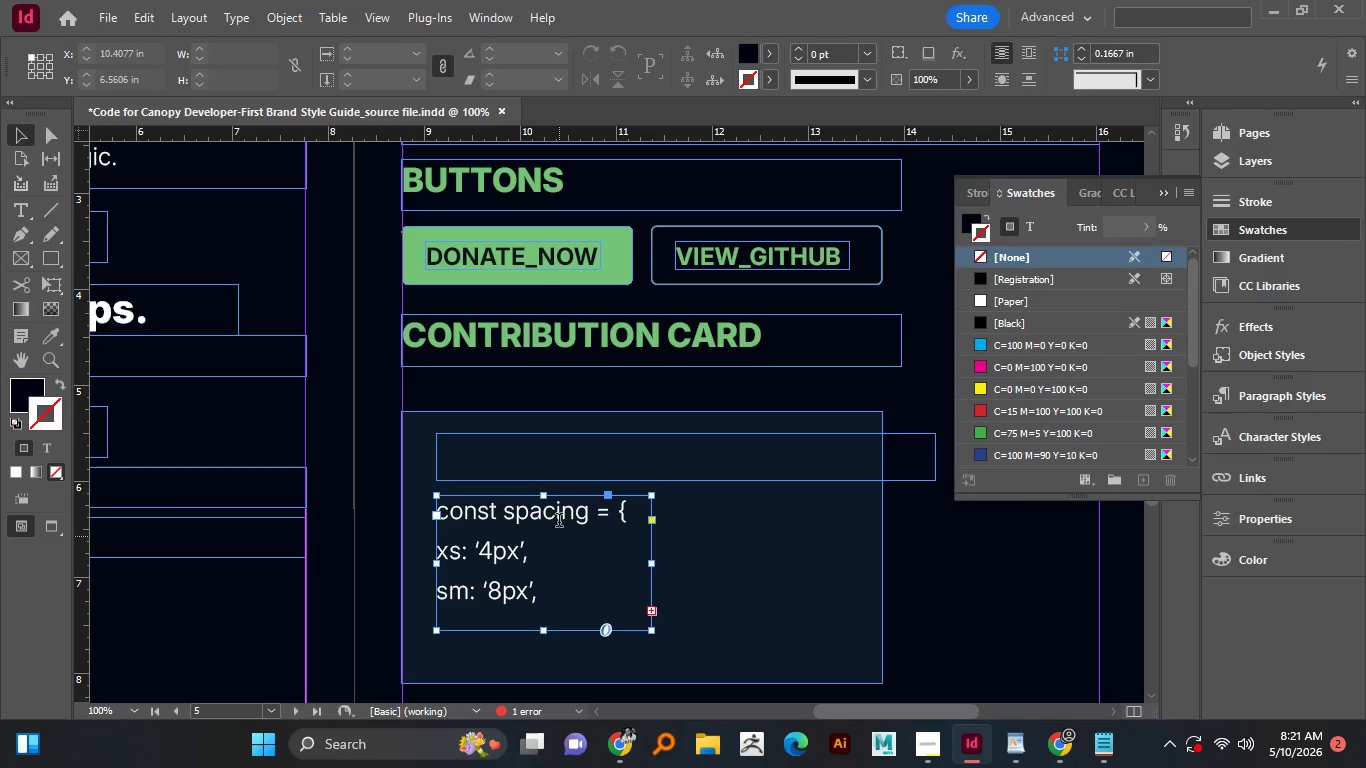 
triple_click([559, 522])
 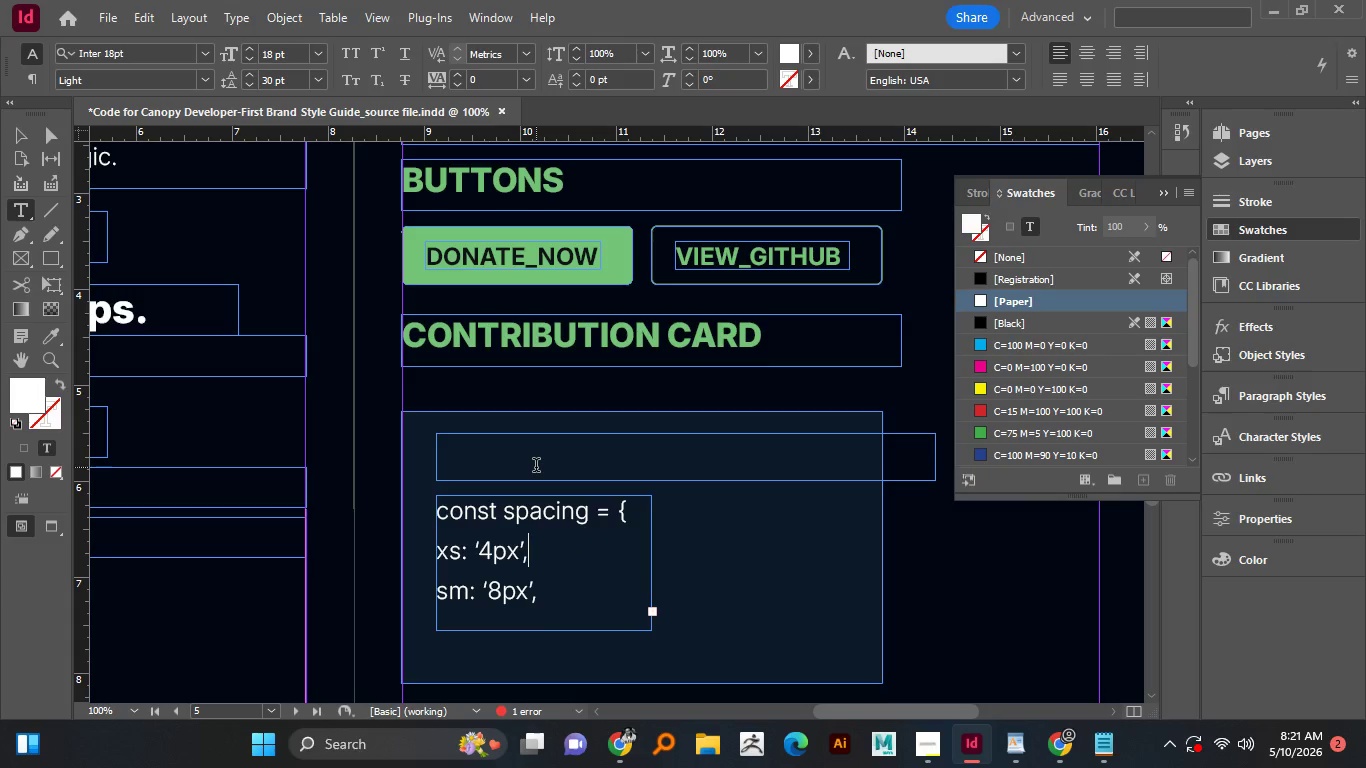 
left_click([536, 467])
 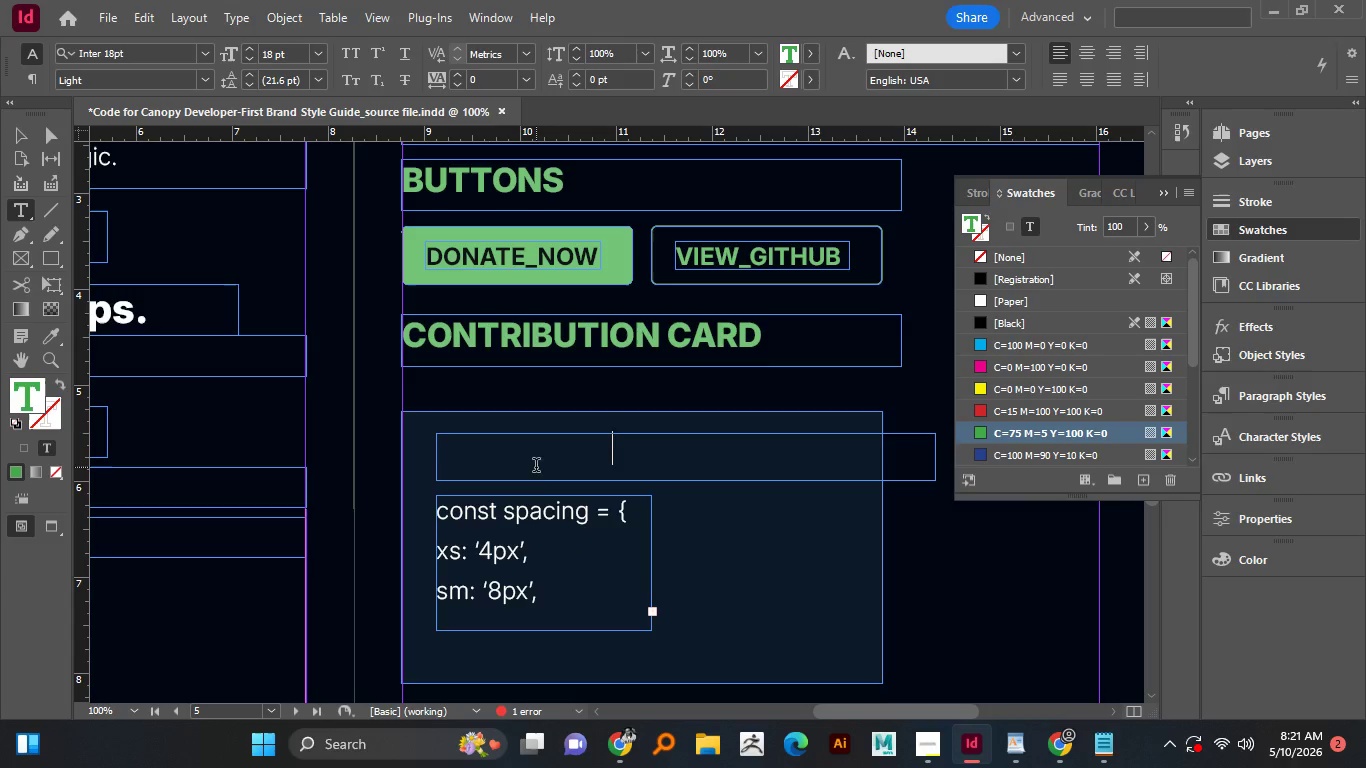 
key(X)
 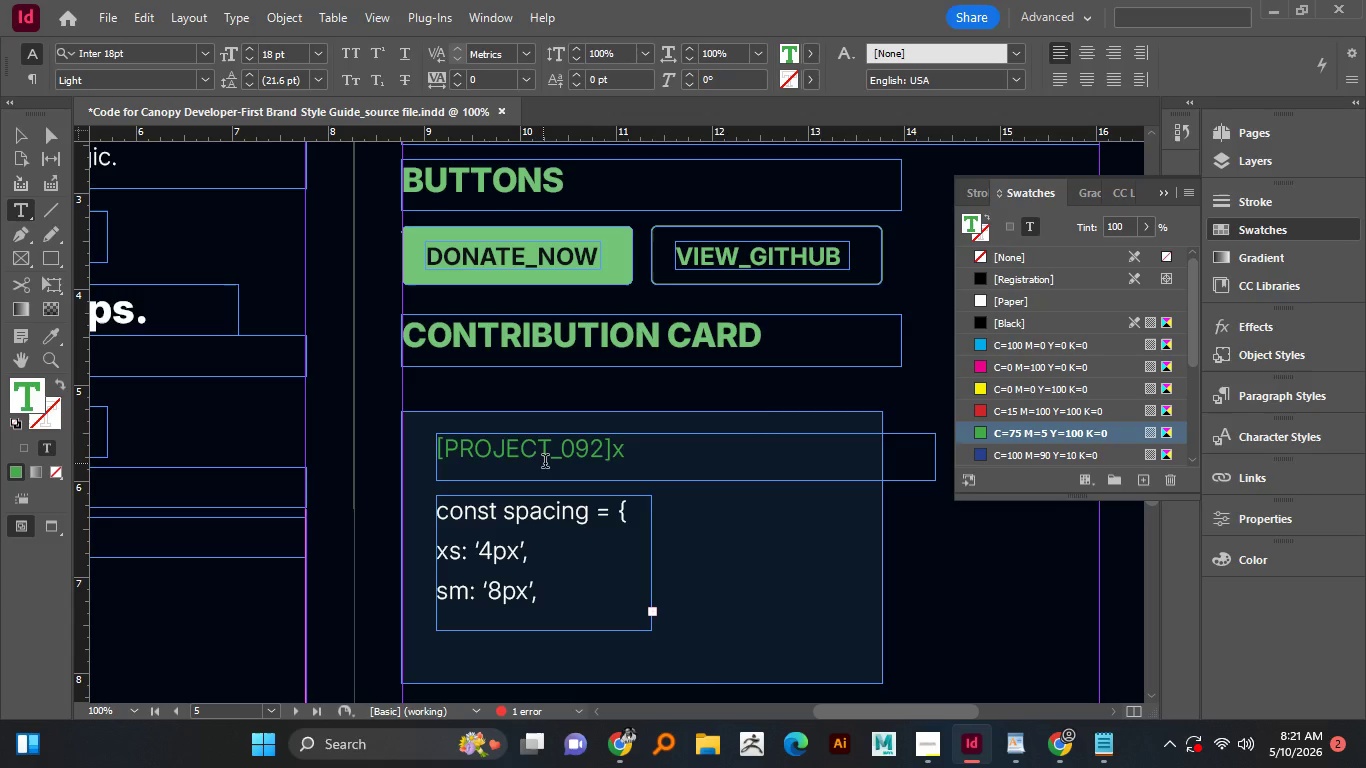 
key(Backspace)
 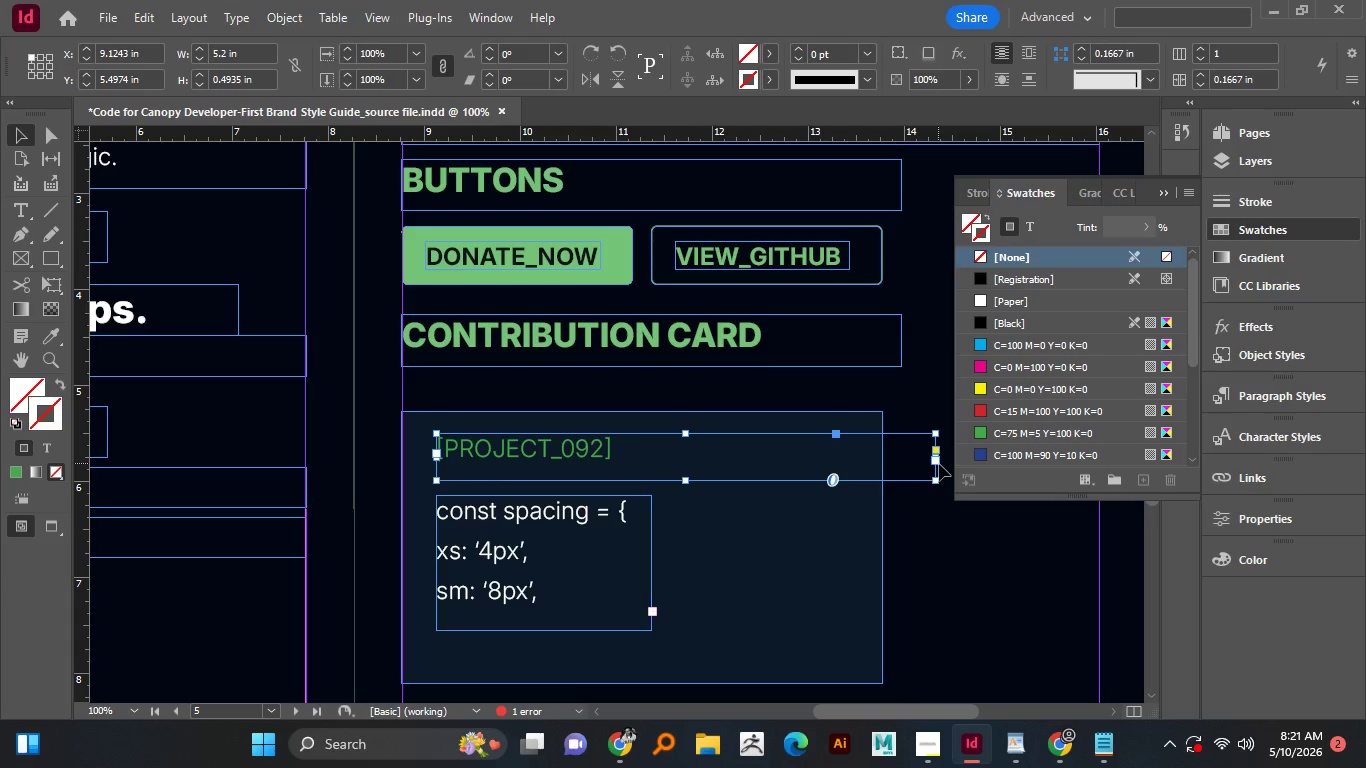 
left_click_drag(start_coordinate=[935, 477], to_coordinate=[652, 466])
 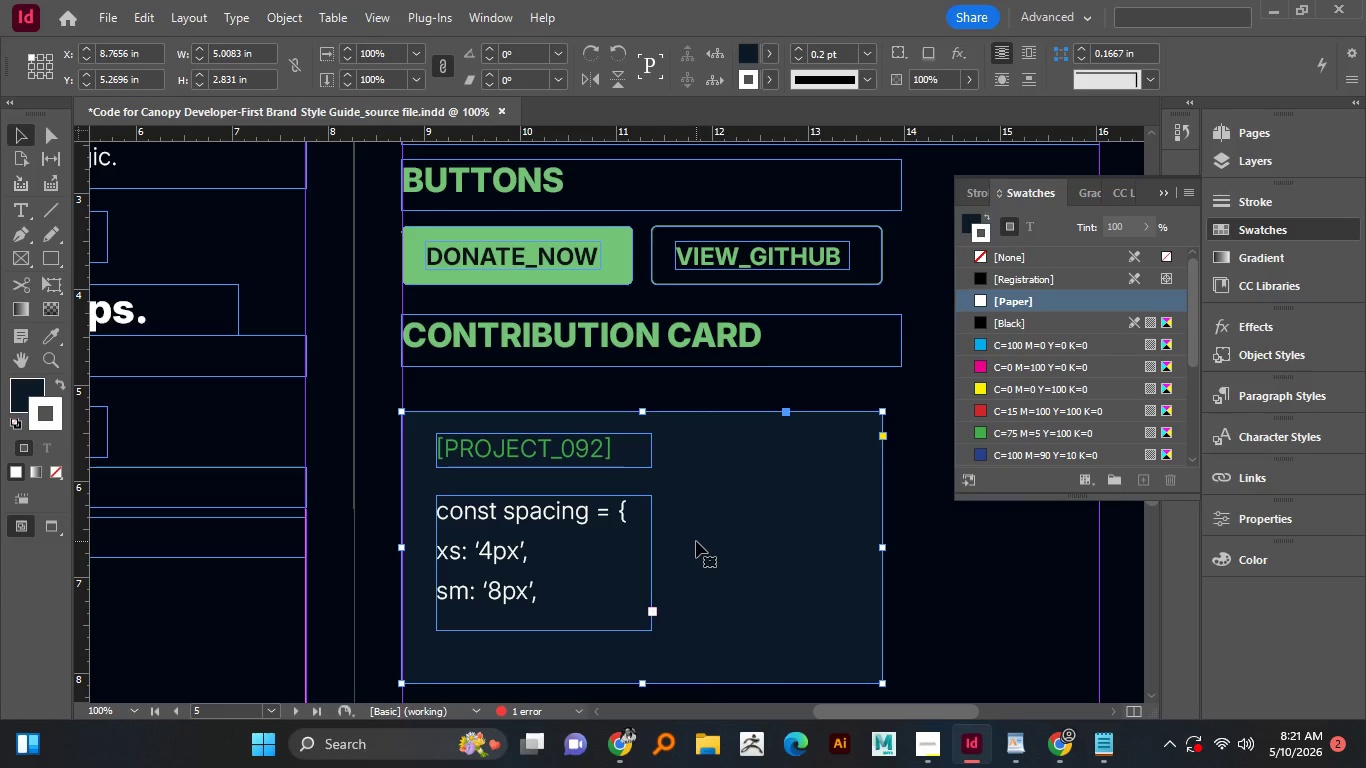 
scroll: coordinate [696, 541], scroll_direction: down, amount: 1.0
 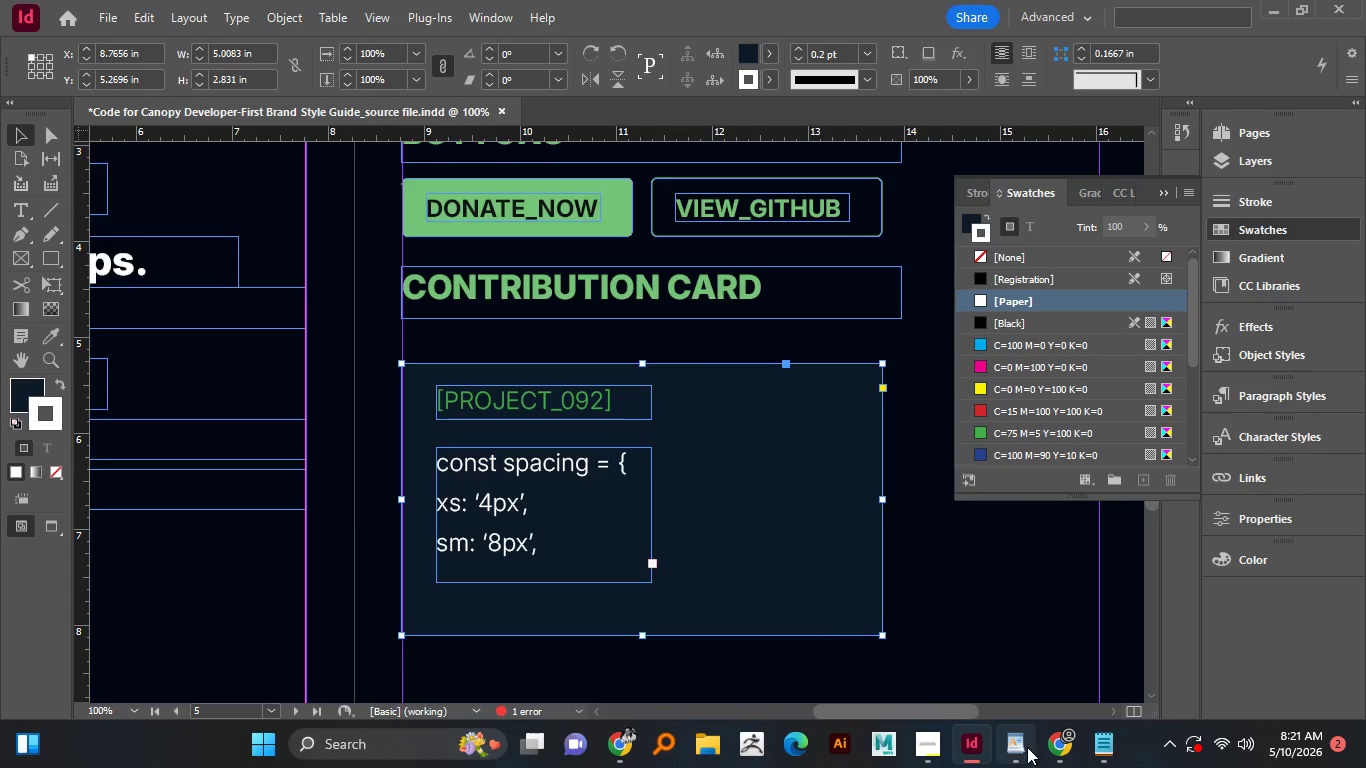 
left_click([1029, 748])
 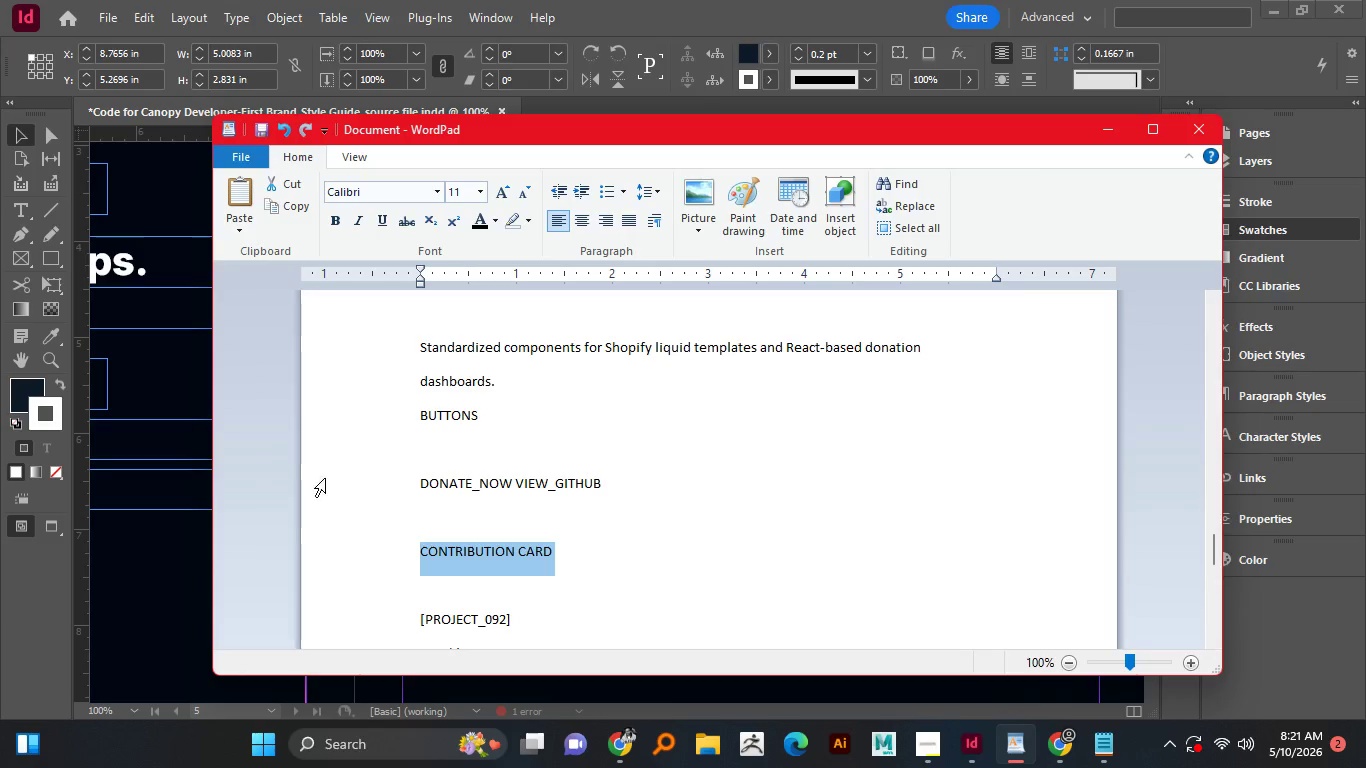 
scroll: coordinate [427, 538], scroll_direction: down, amount: 2.0
 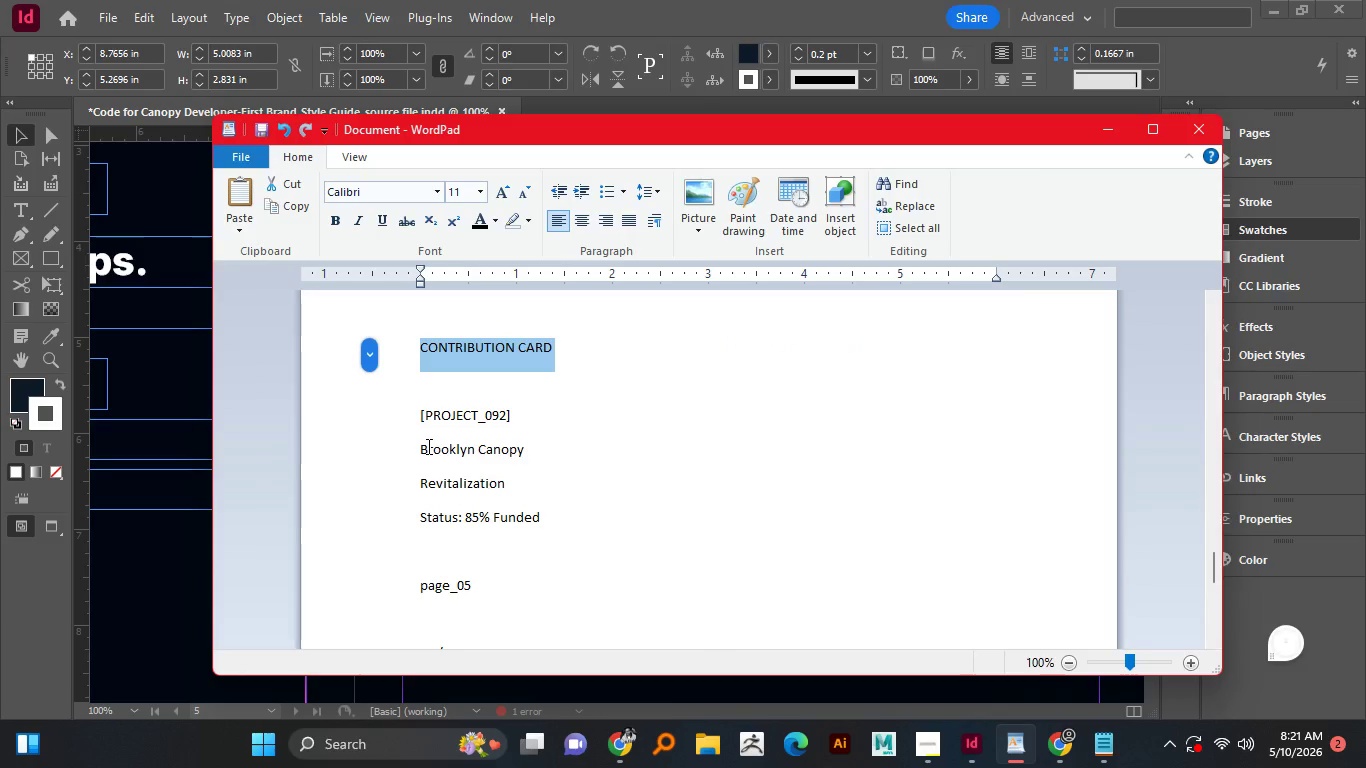 
left_click_drag(start_coordinate=[423, 447], to_coordinate=[540, 479])
 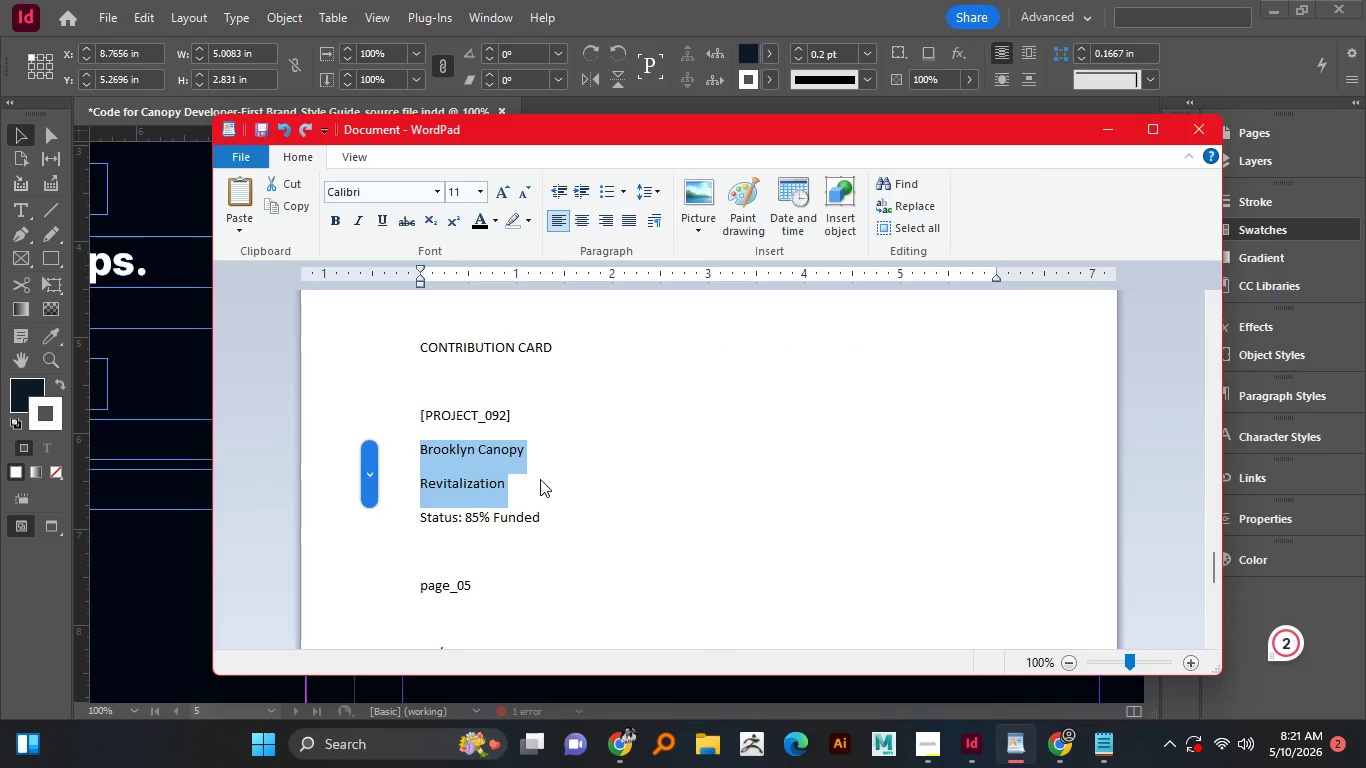 
key(Control+C)
 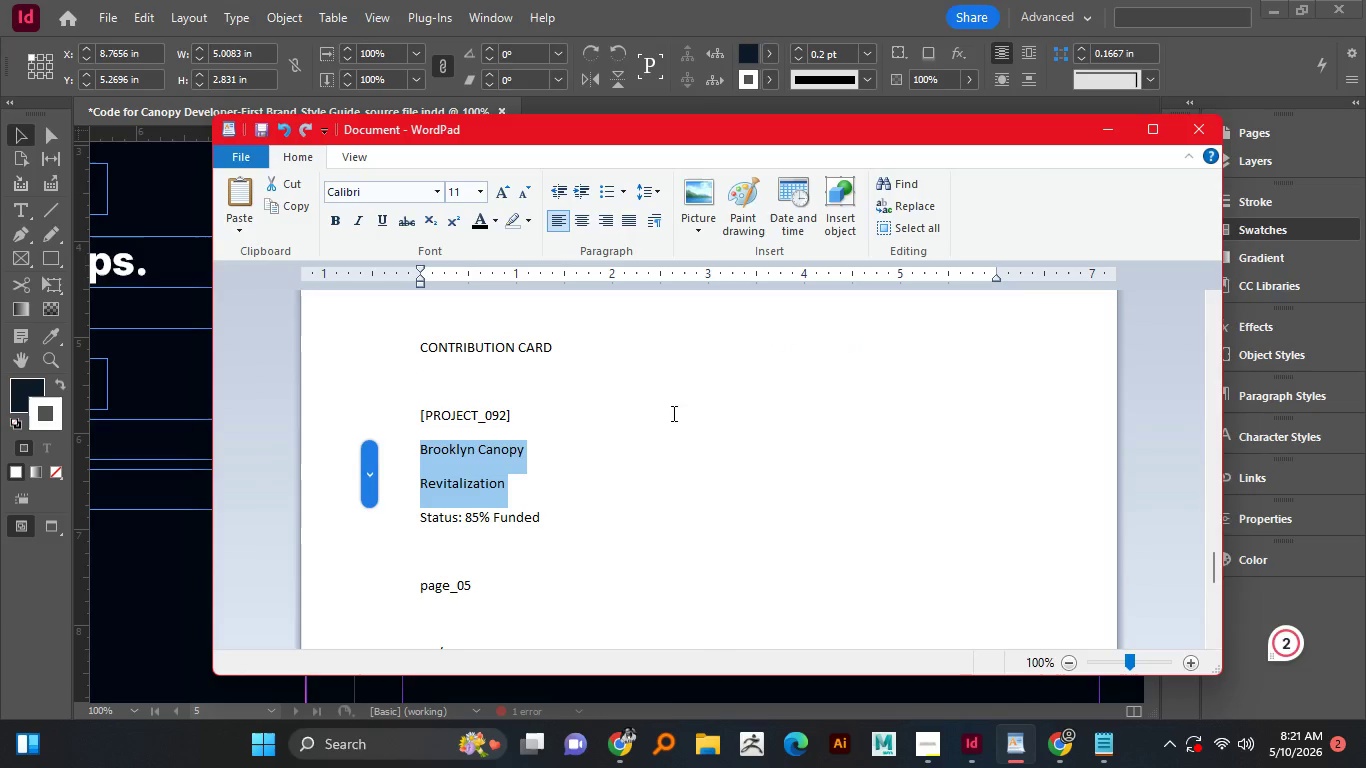 
key(Control+C)
 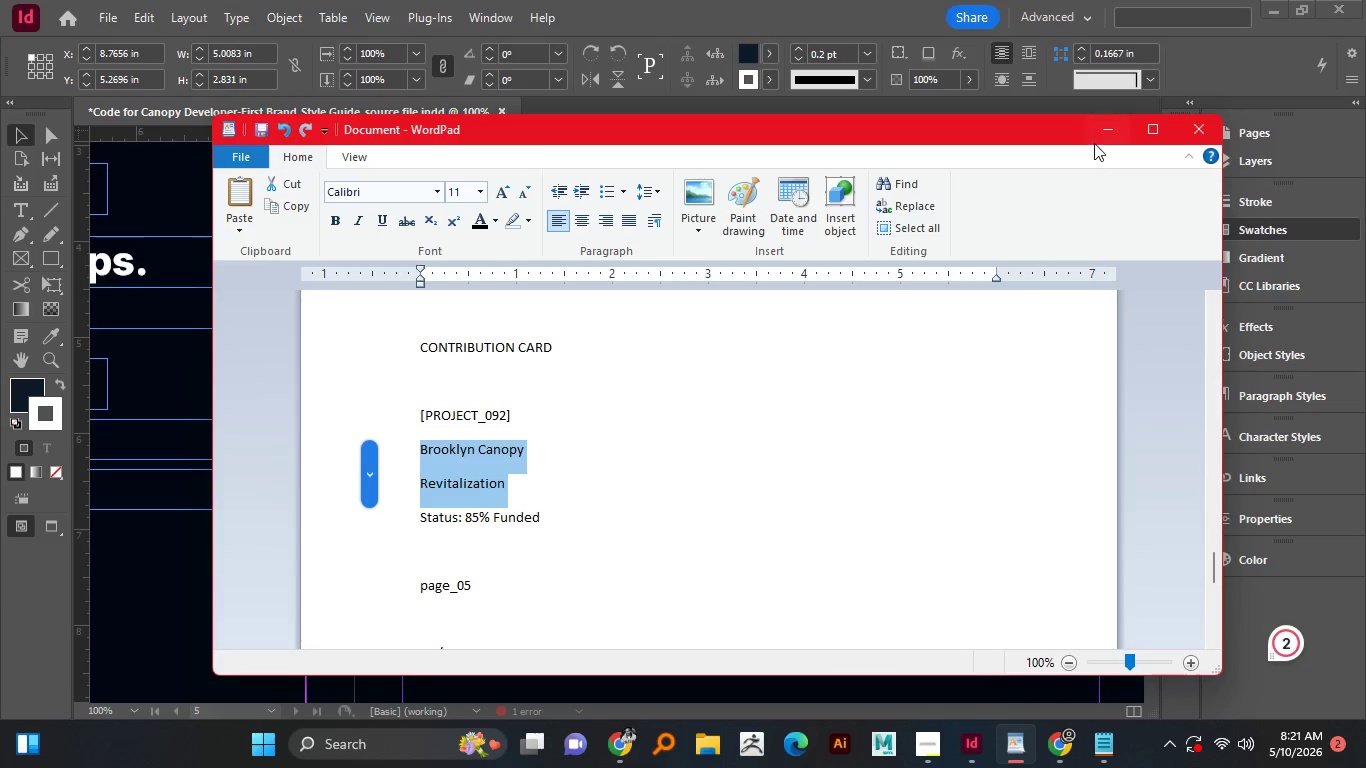 
left_click([1111, 132])
 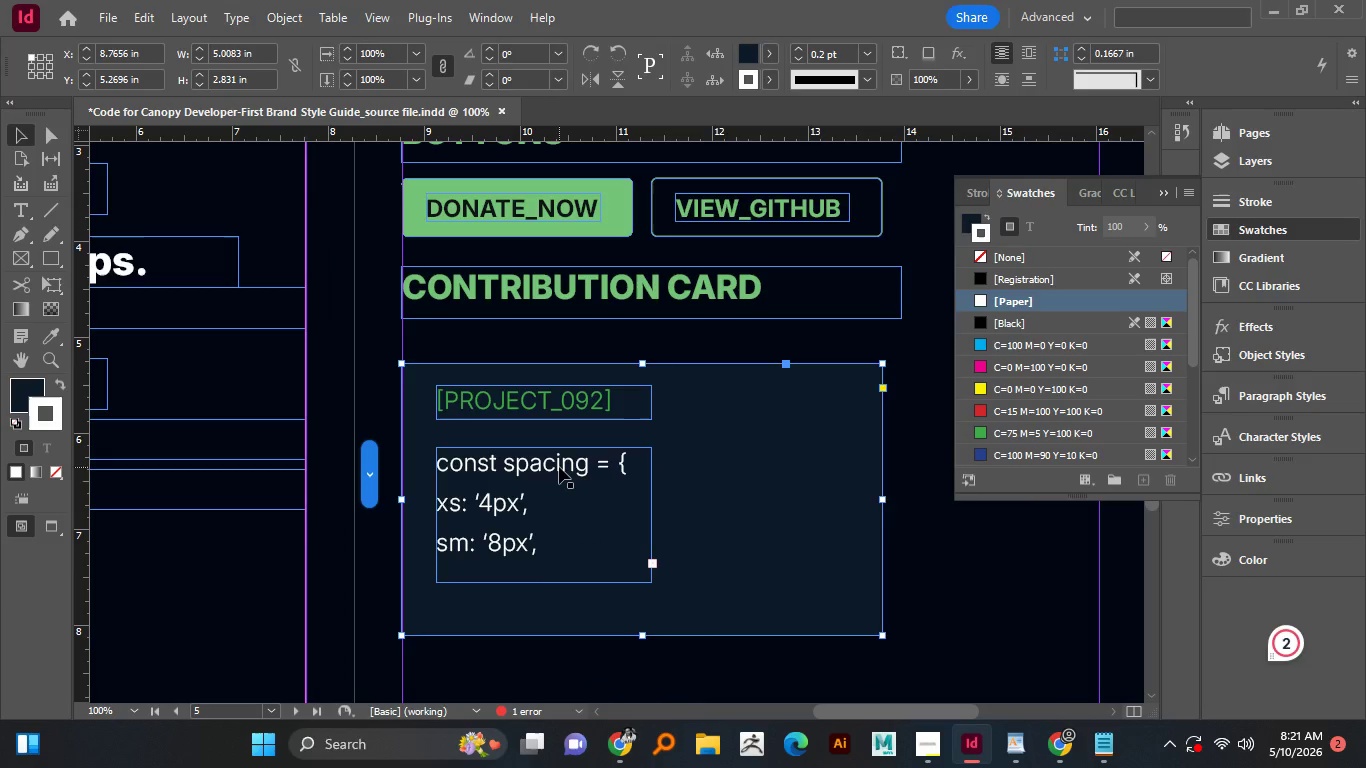 
double_click([559, 467])
 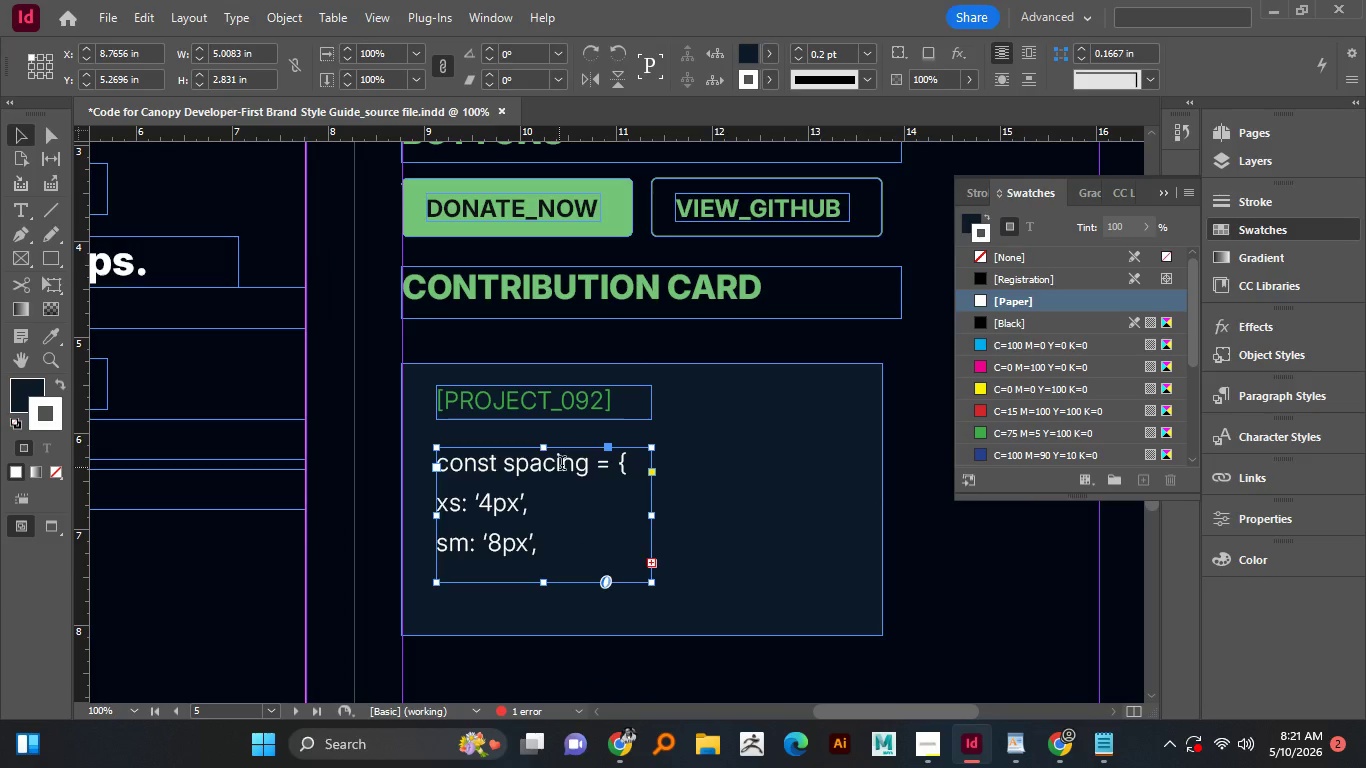 
key(Control+A)
 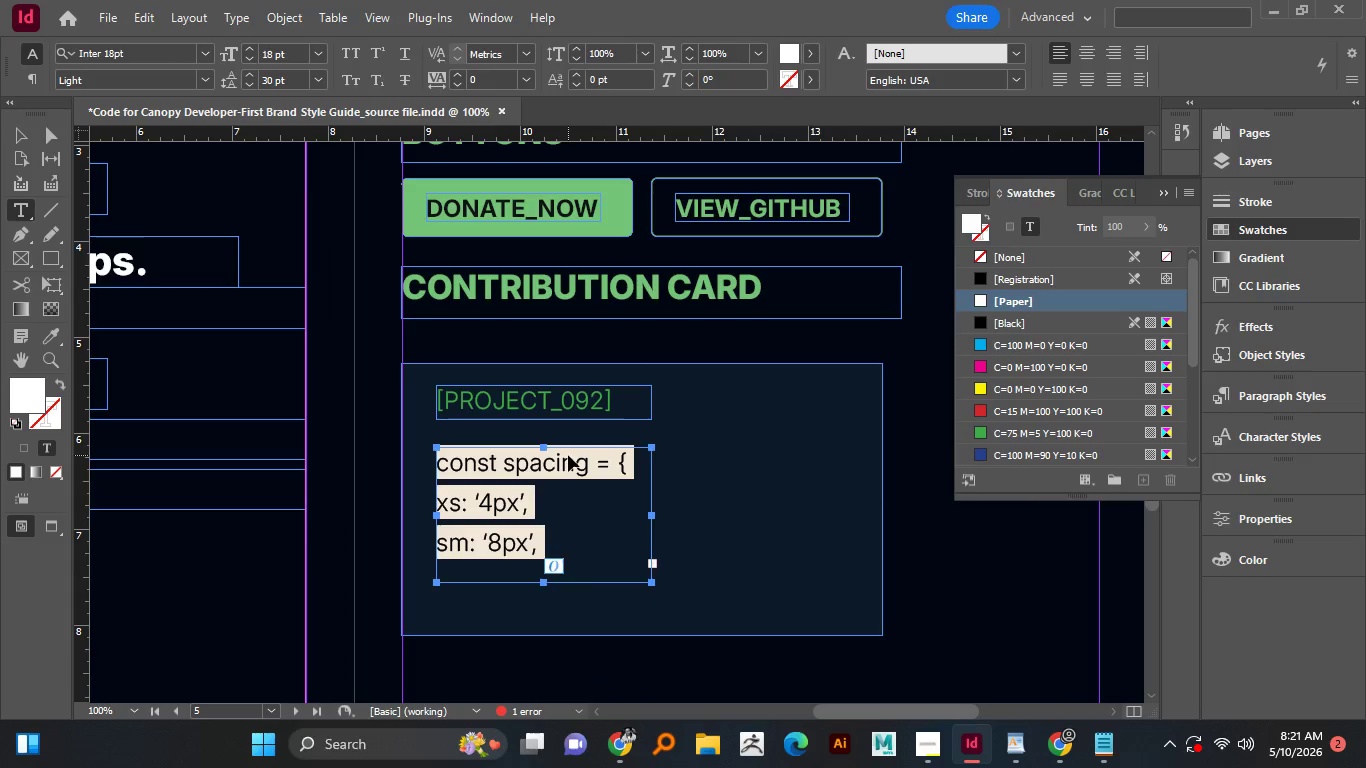 
key(Control+V)
 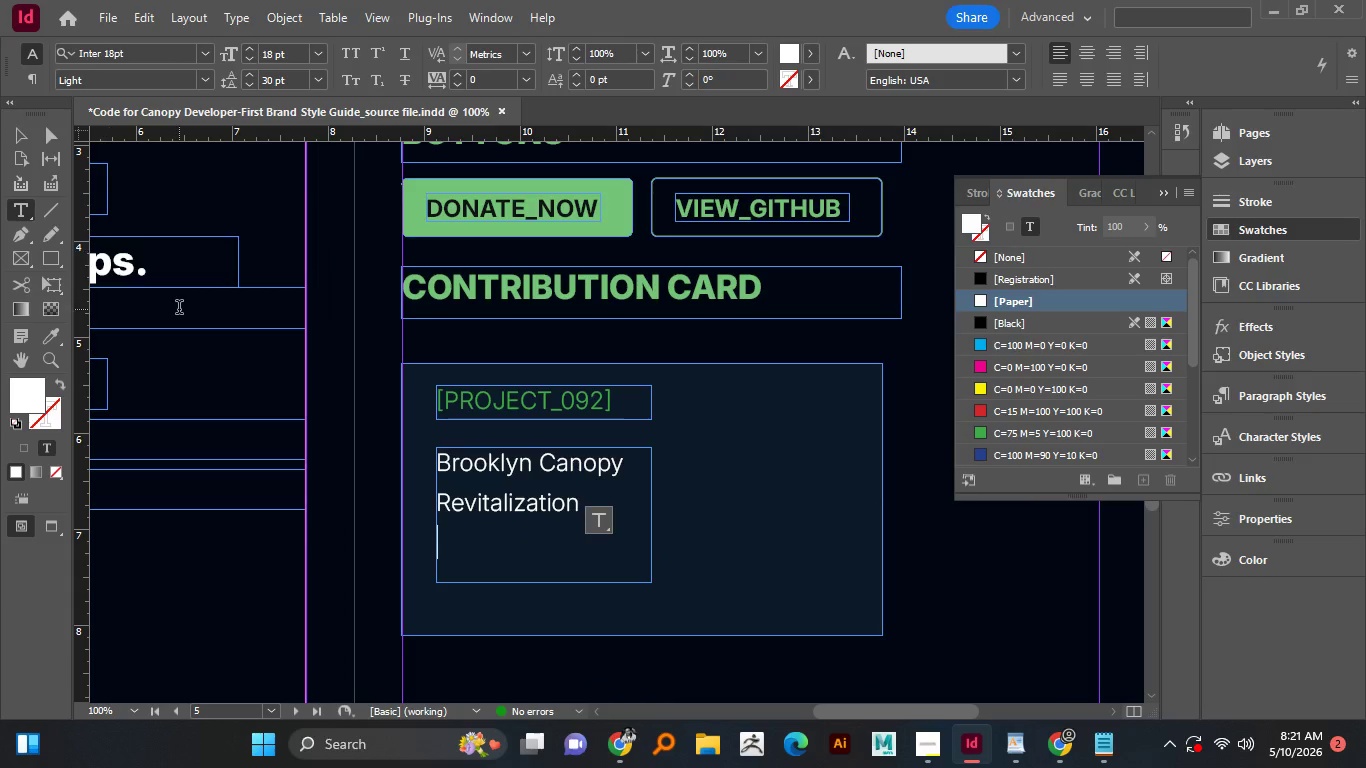 
key(Backspace)
 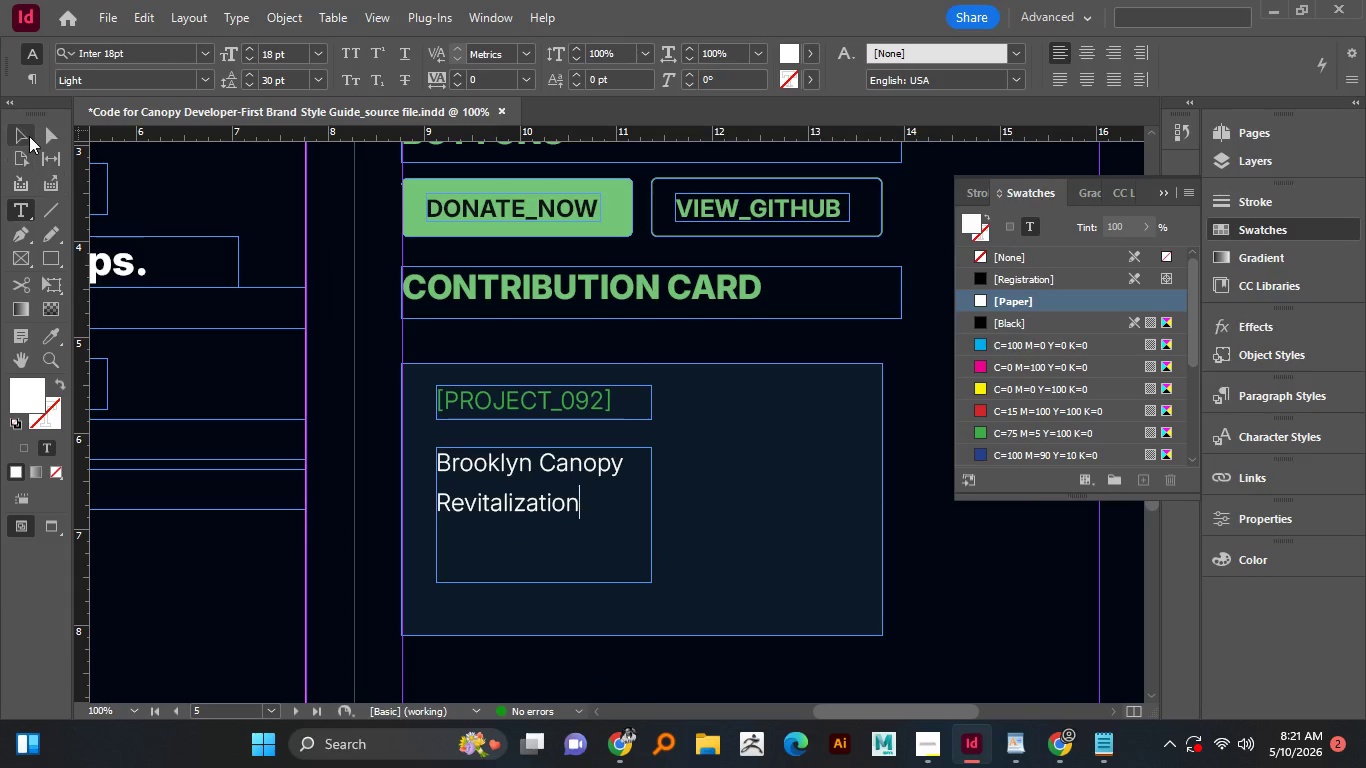 
left_click([29, 136])
 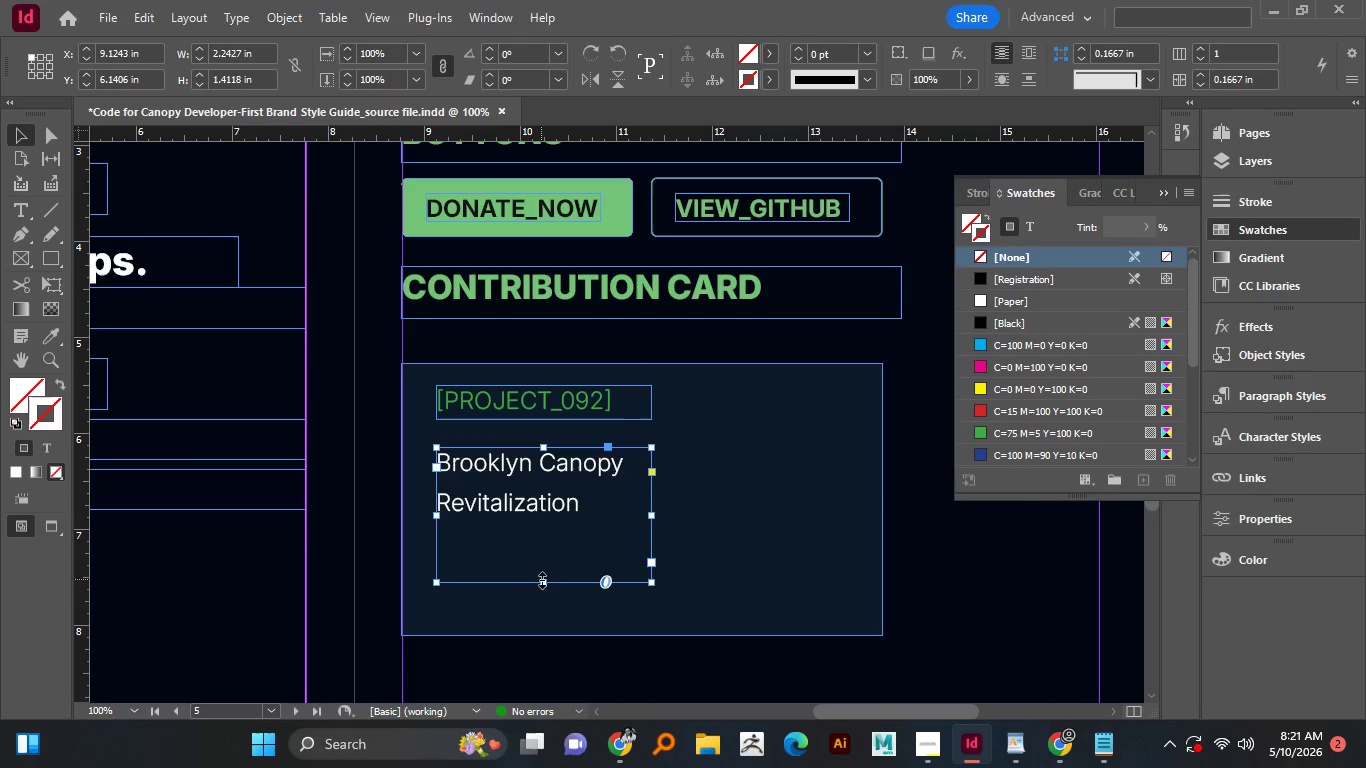 
left_click_drag(start_coordinate=[543, 583], to_coordinate=[531, 525])
 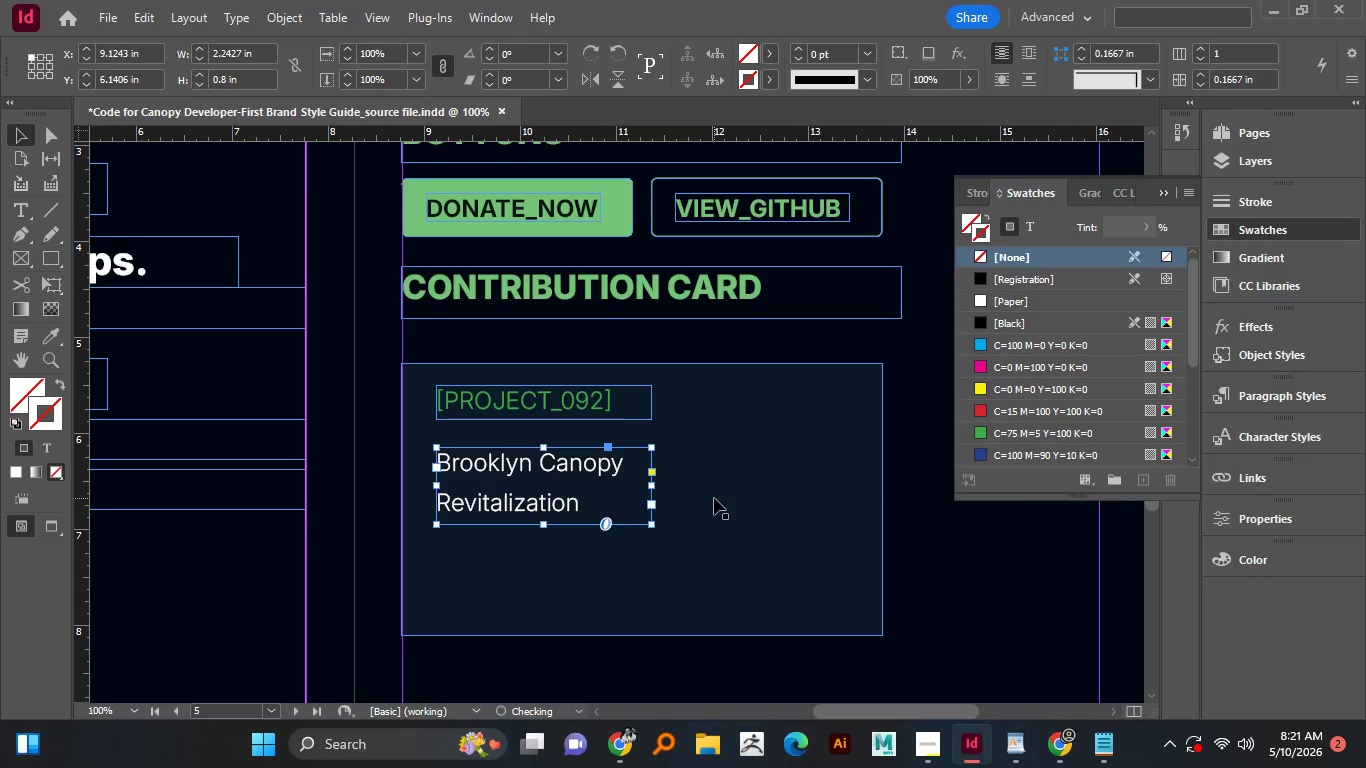 
left_click([714, 498])
 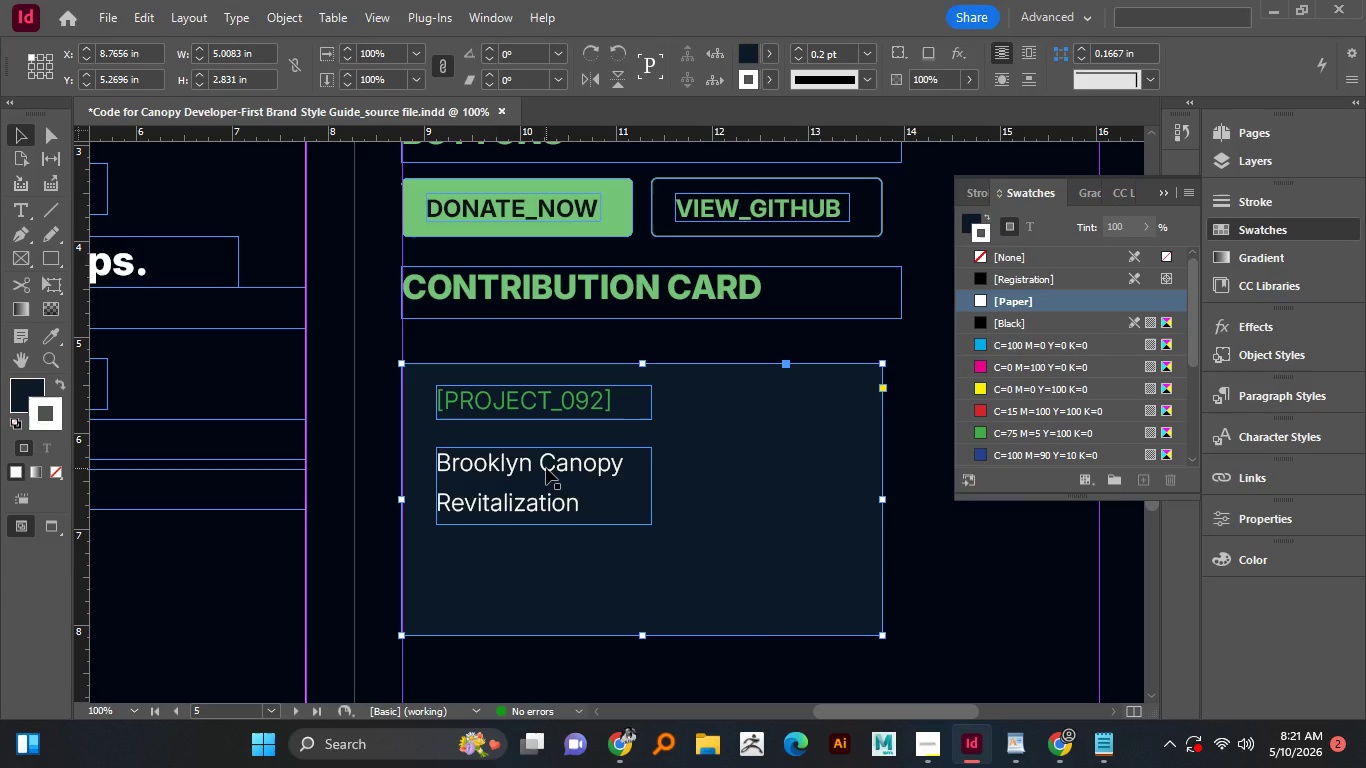 
left_click_drag(start_coordinate=[546, 468], to_coordinate=[545, 460])
 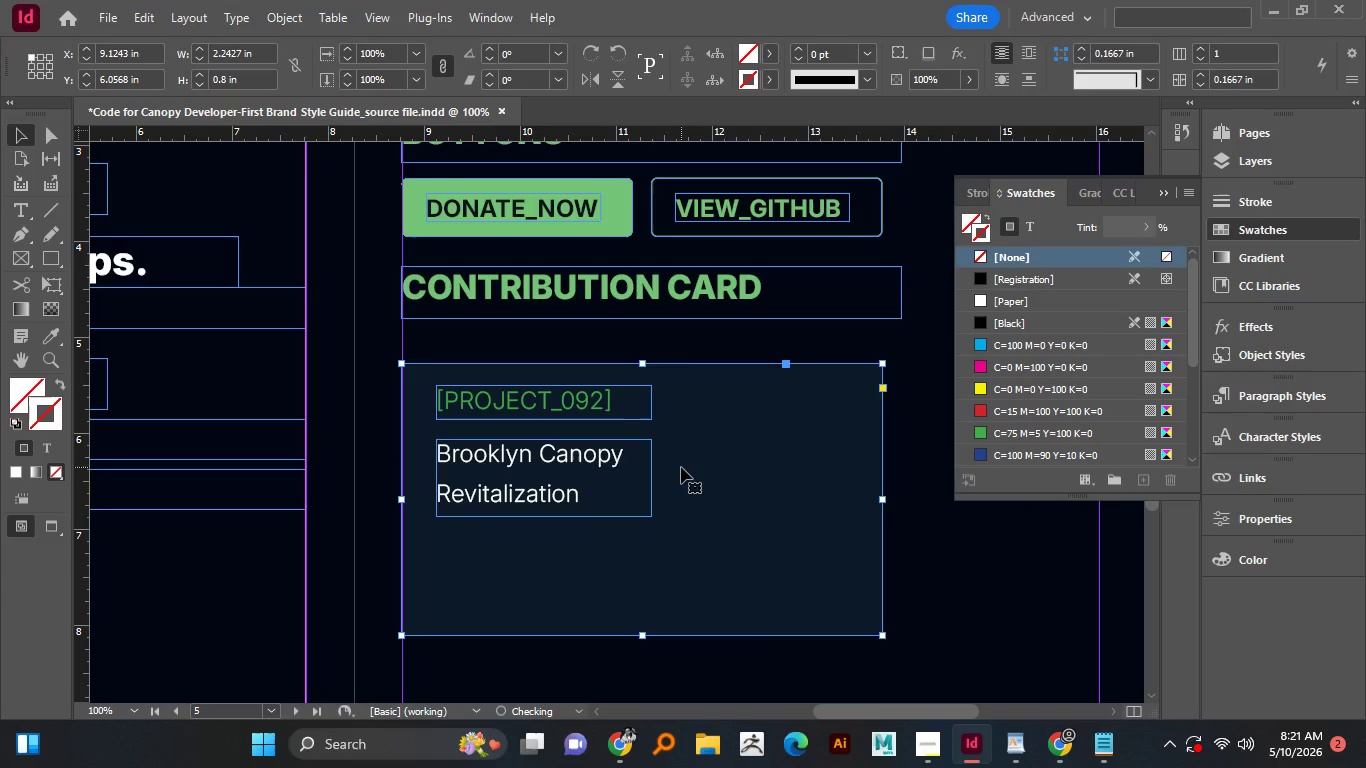 
hold_key(key=ShiftLeft, duration=0.72)
 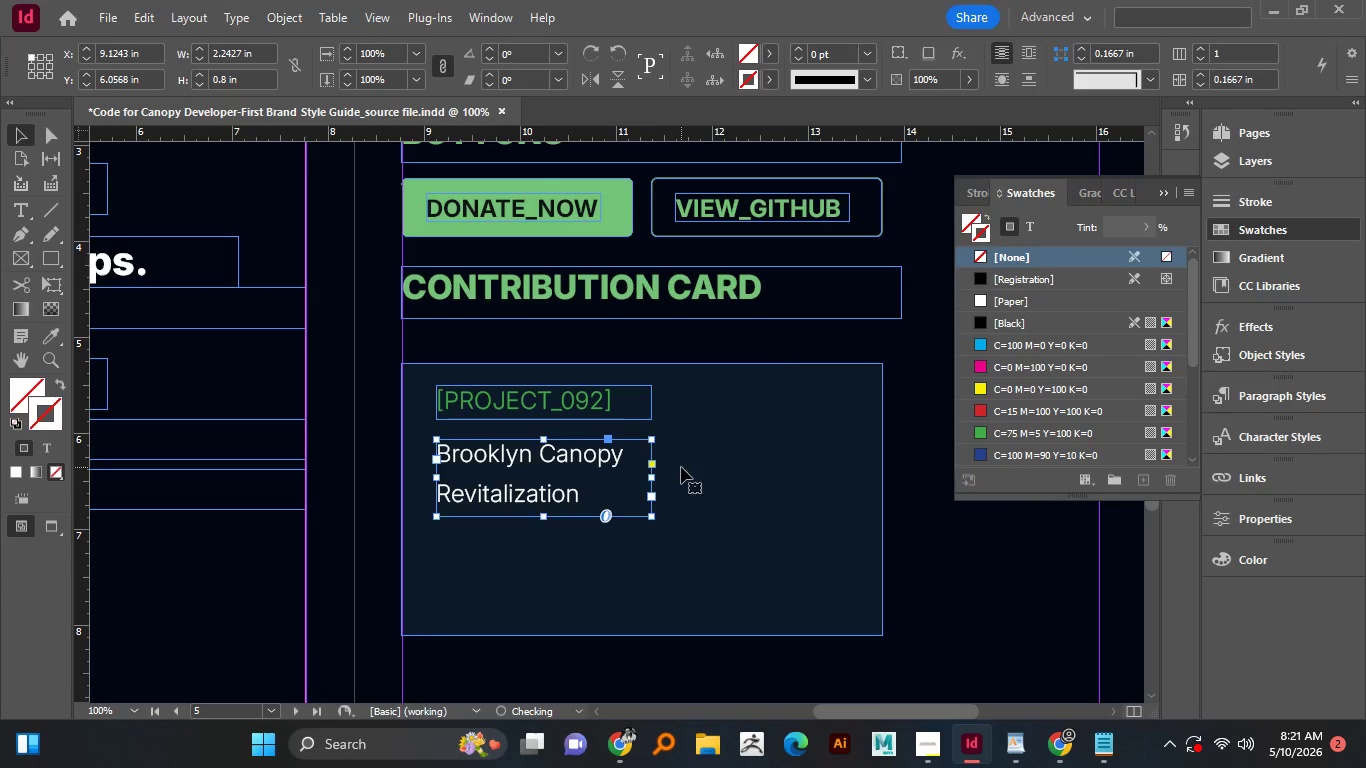 
left_click([681, 467])
 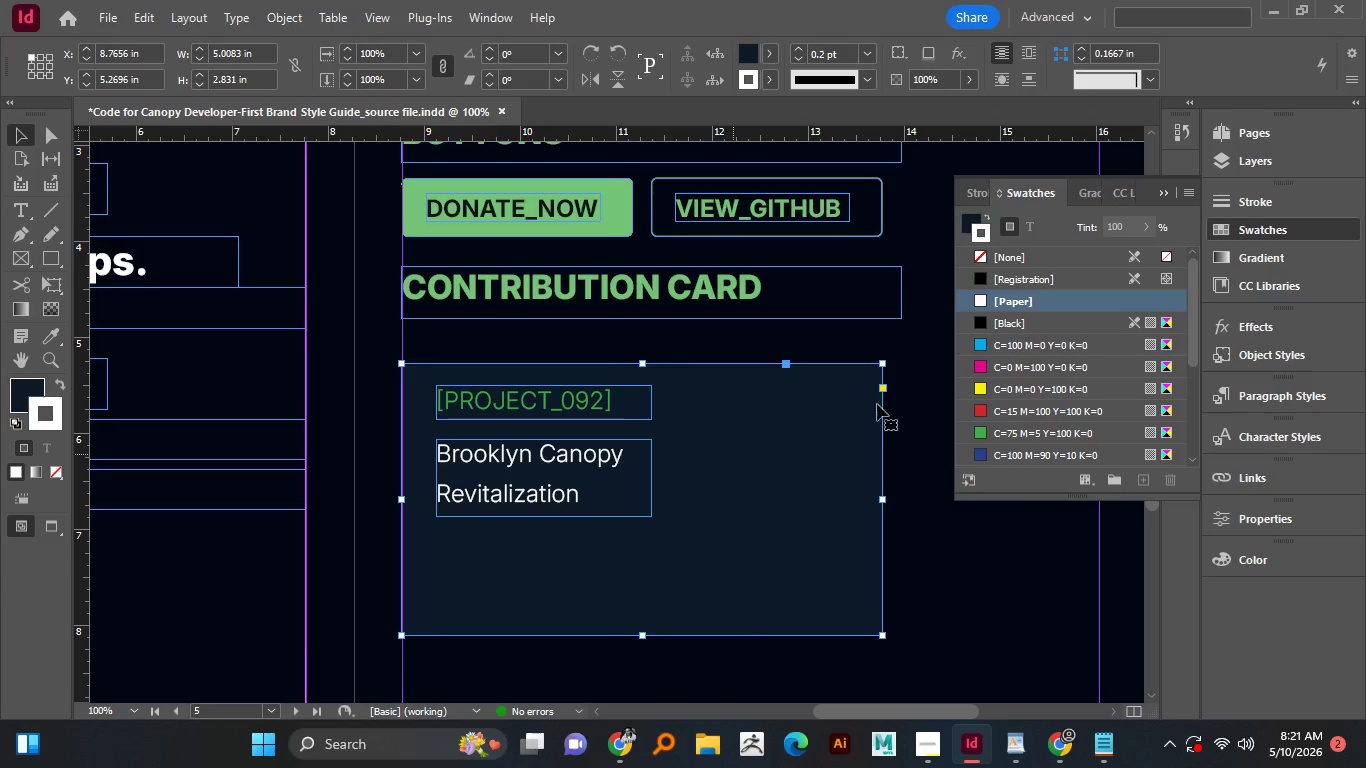 
wait(7.09)
 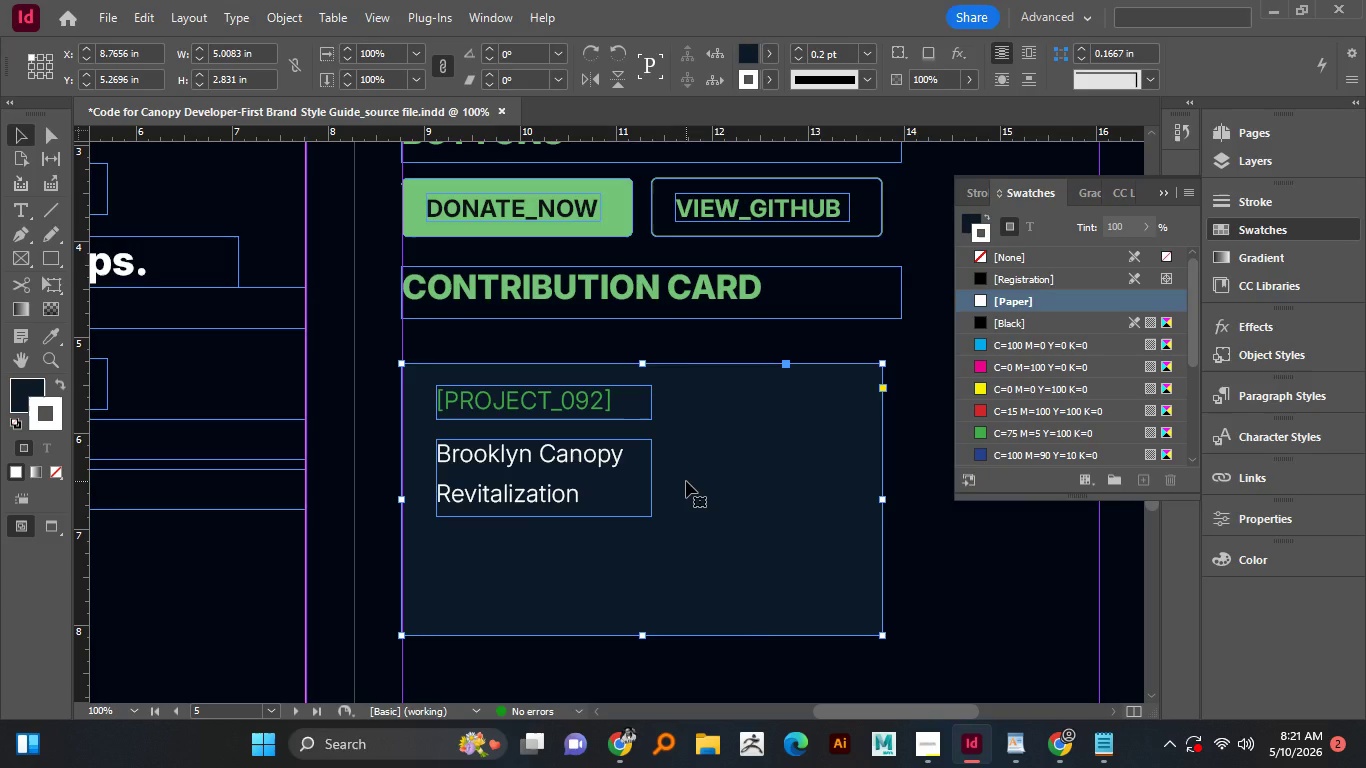 
left_click([1240, 510])
 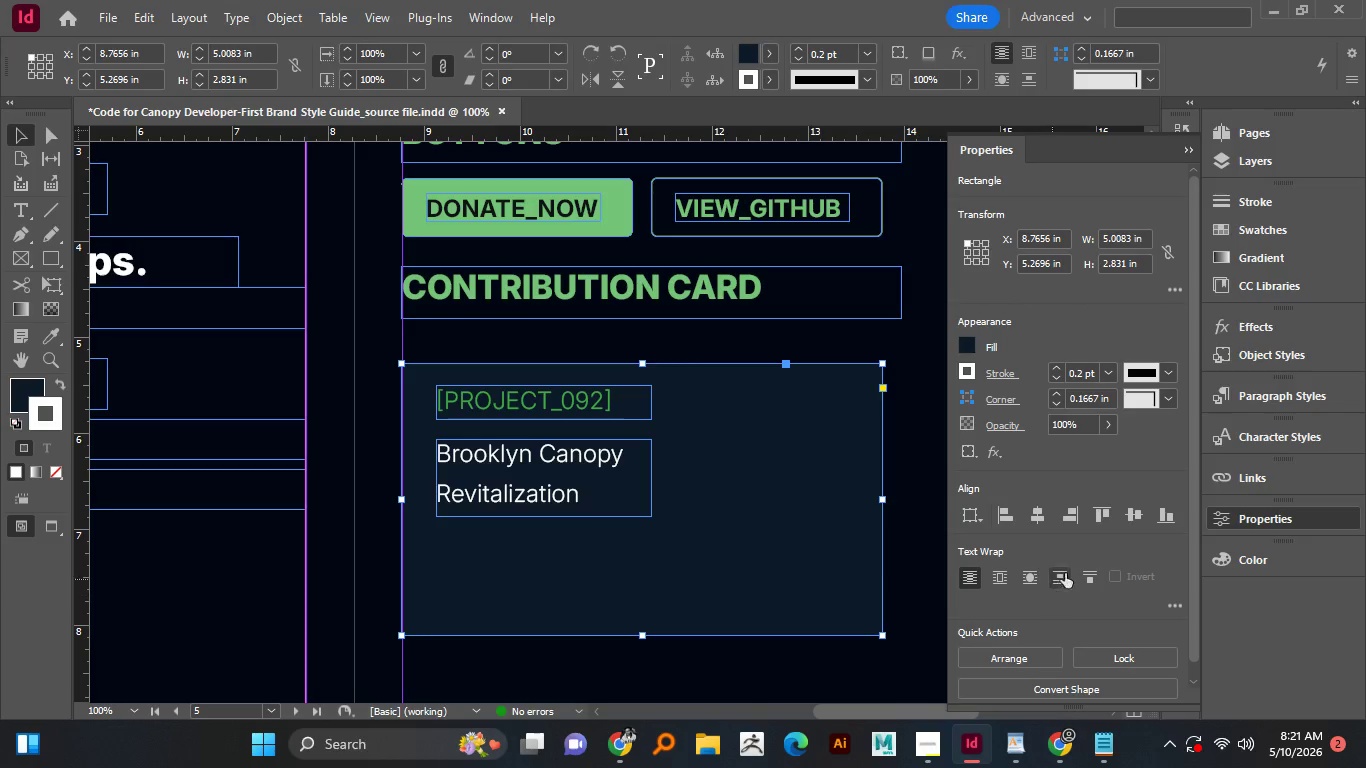 
scroll: coordinate [1175, 561], scroll_direction: down, amount: 1.0
 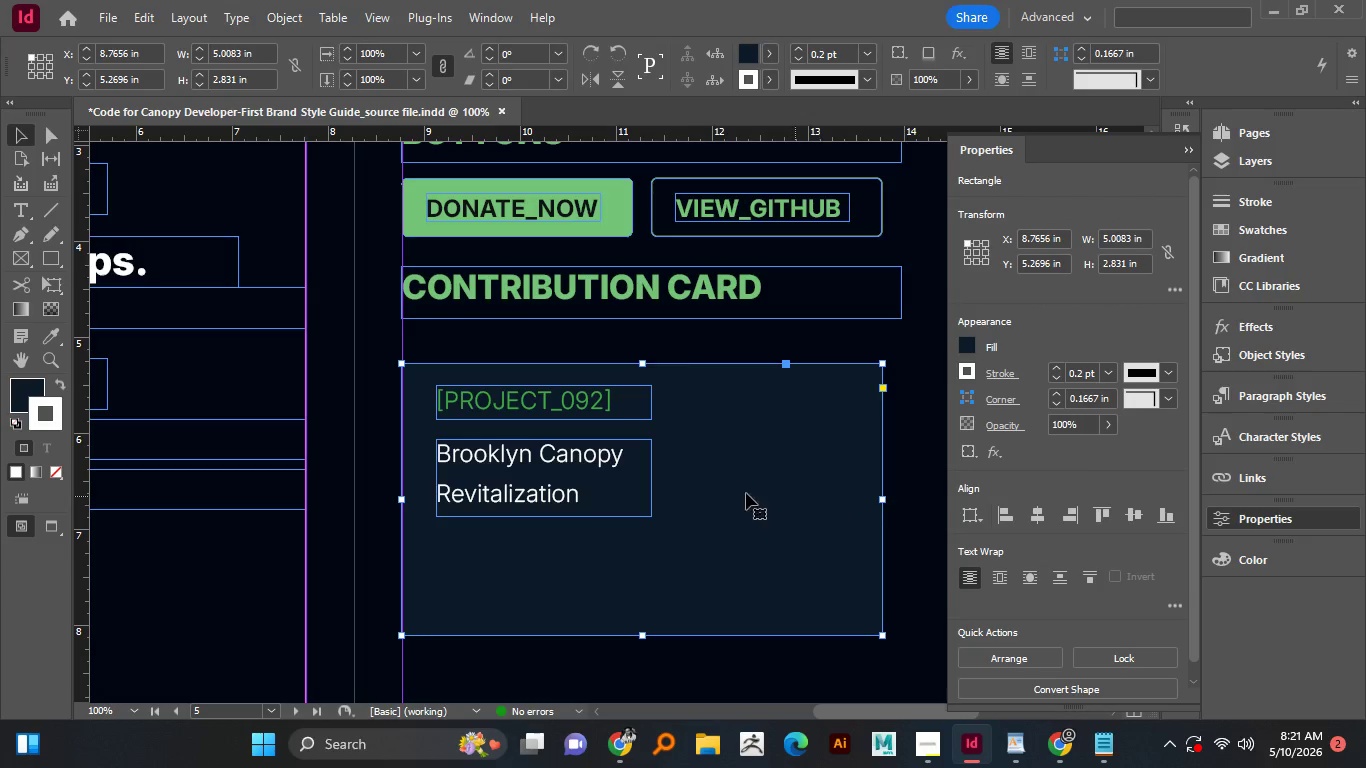 
left_click([588, 467])
 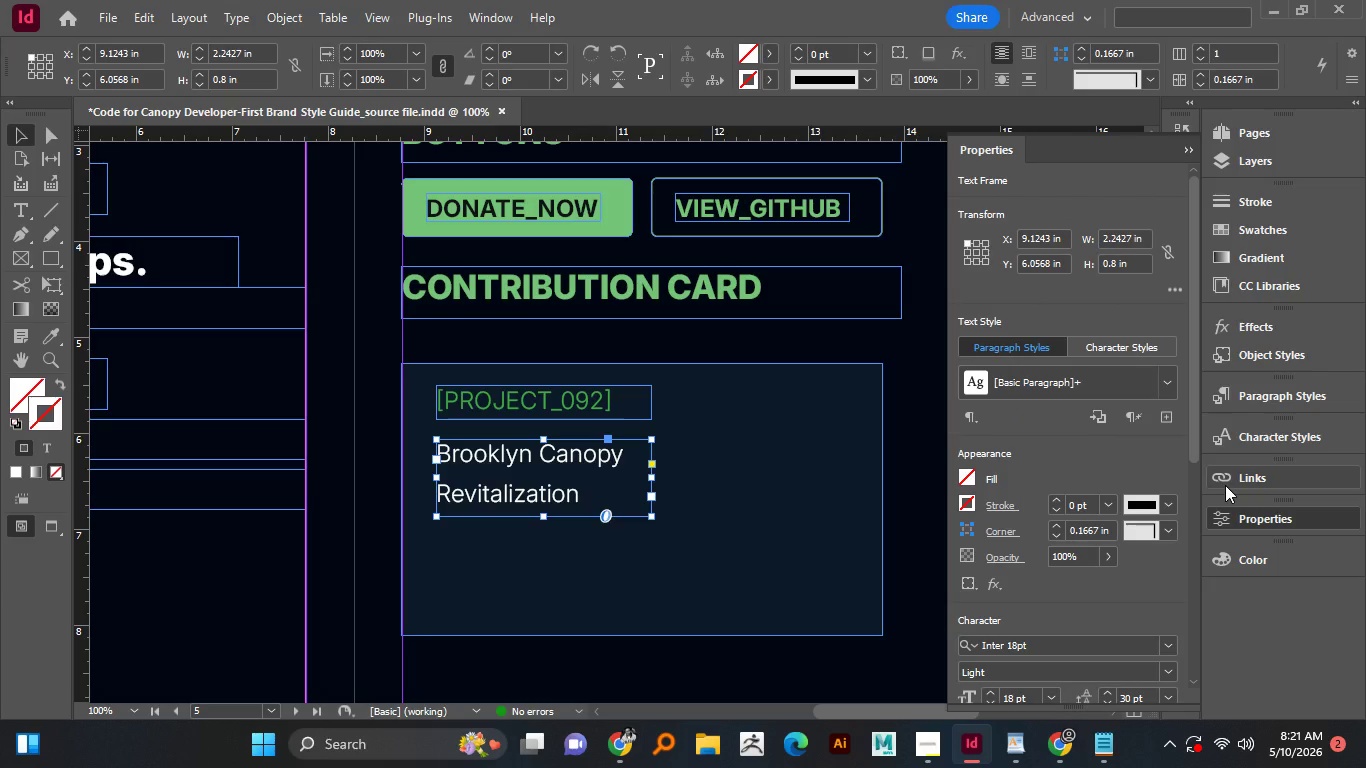 
scroll: coordinate [1192, 492], scroll_direction: down, amount: 4.0
 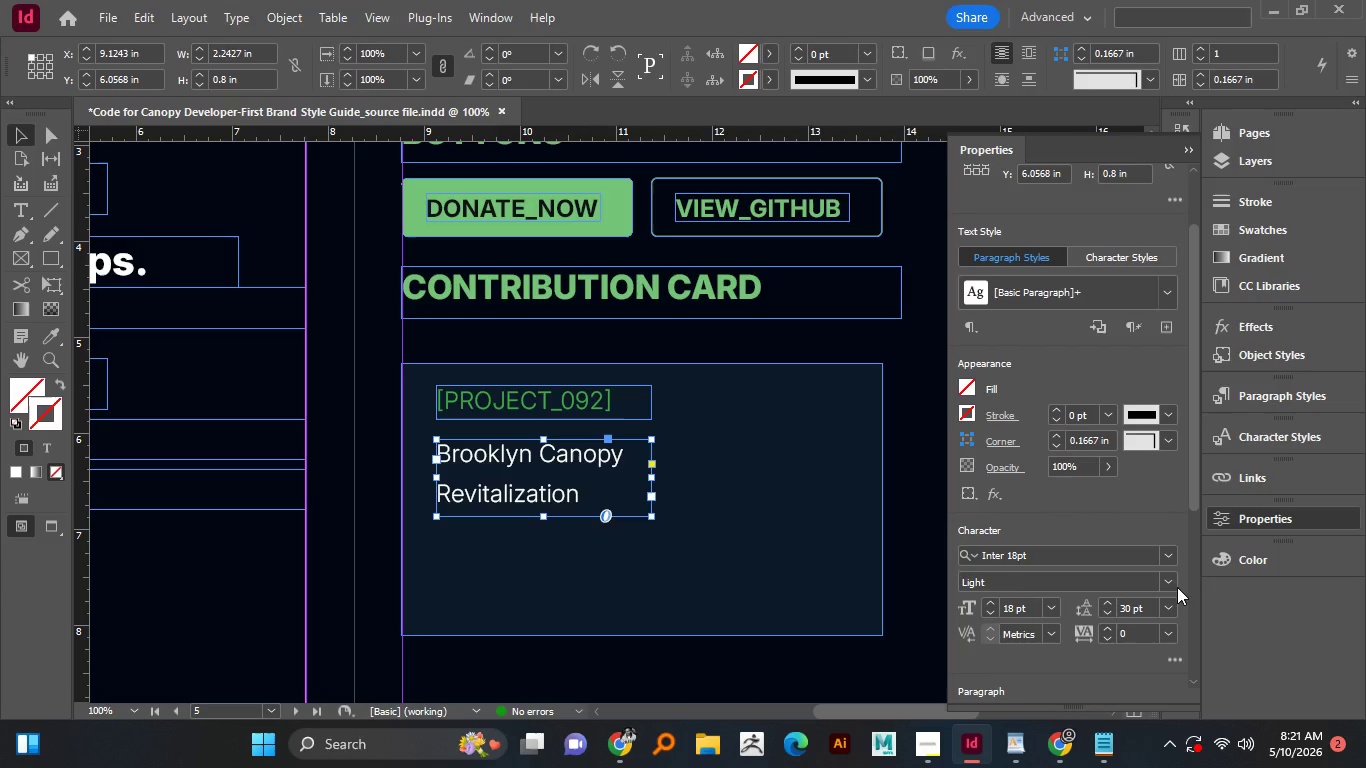 
left_click([1172, 586])
 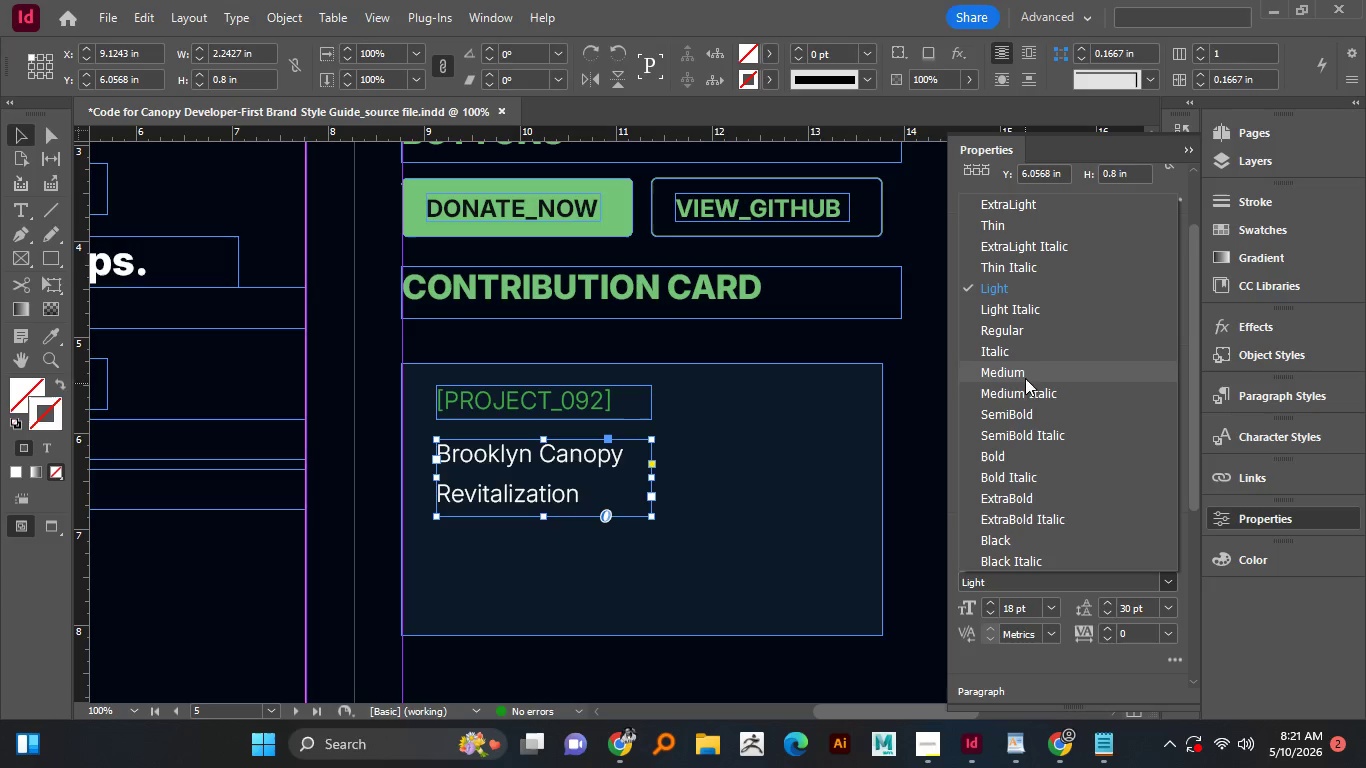 
left_click([1023, 330])
 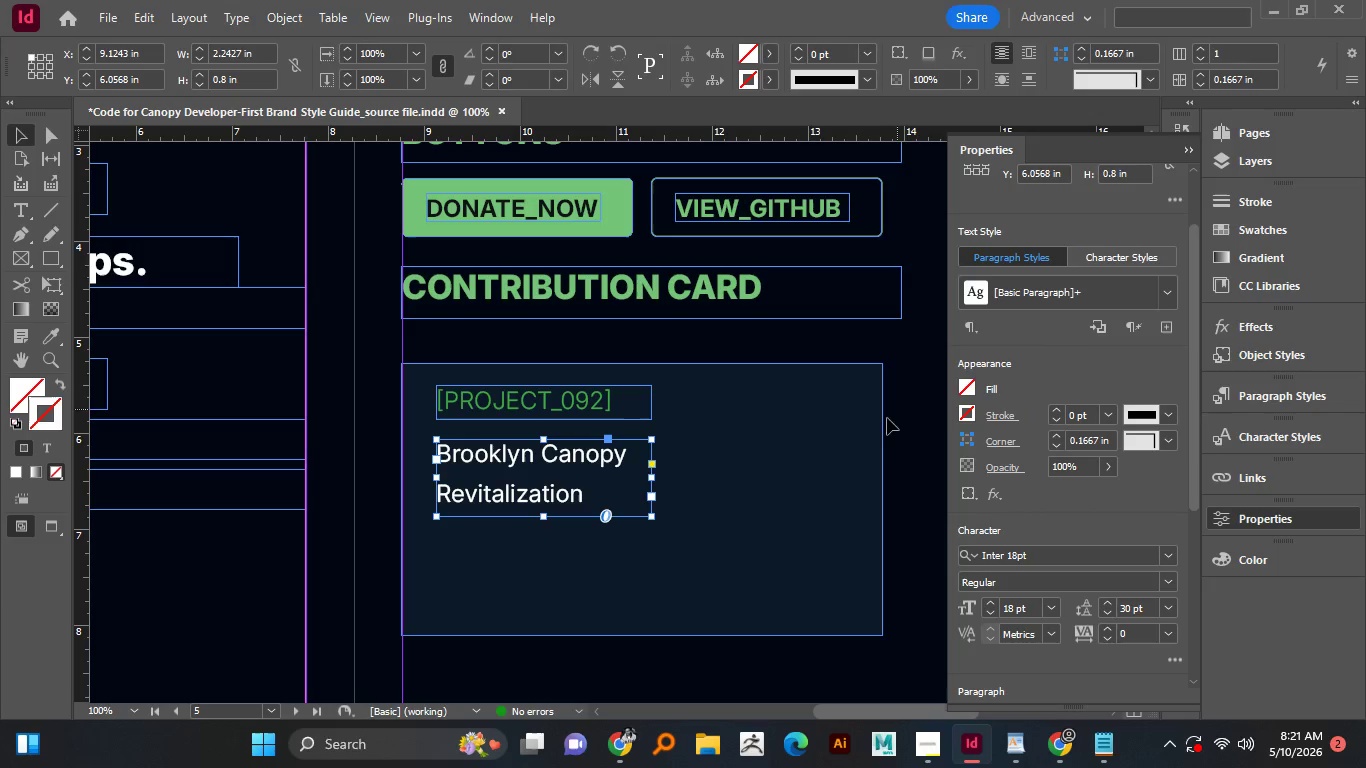 
left_click([741, 521])
 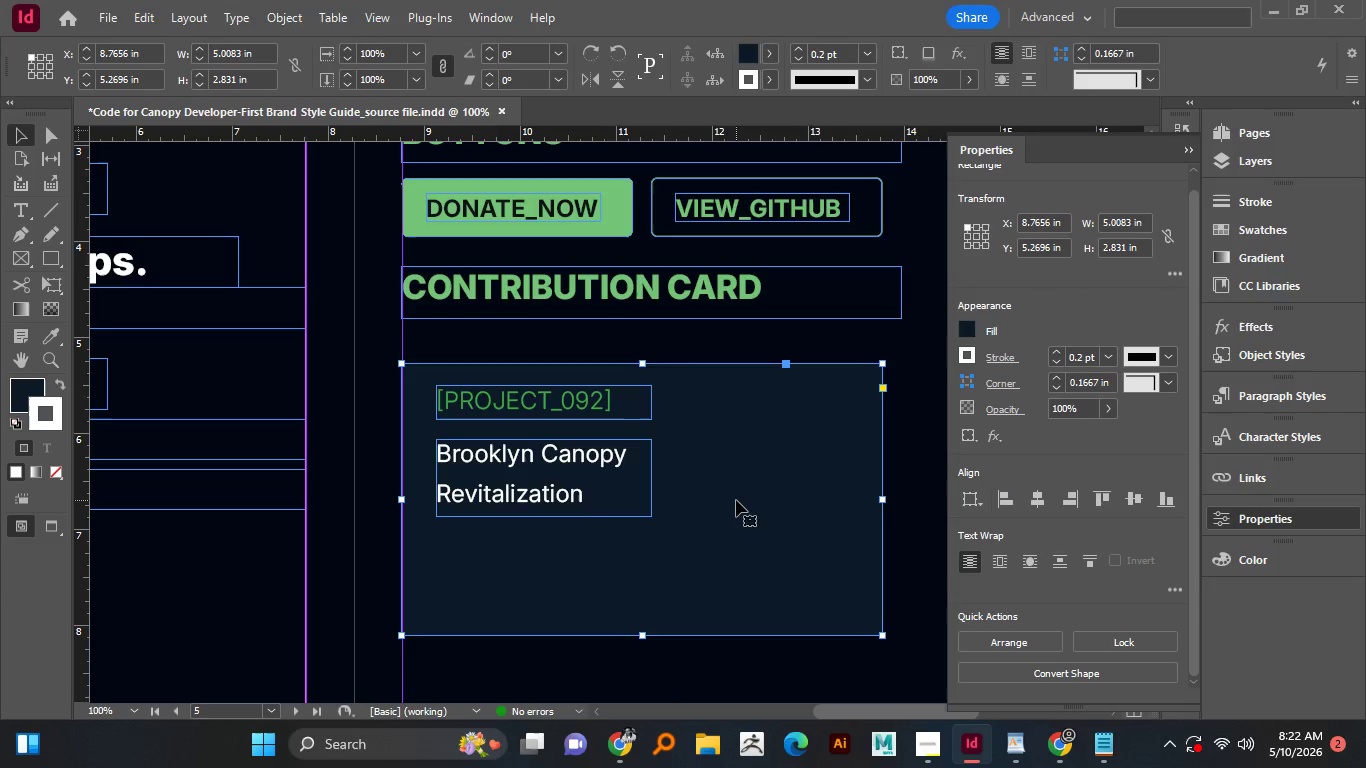 
scroll: coordinate [729, 498], scroll_direction: up, amount: 3.0
 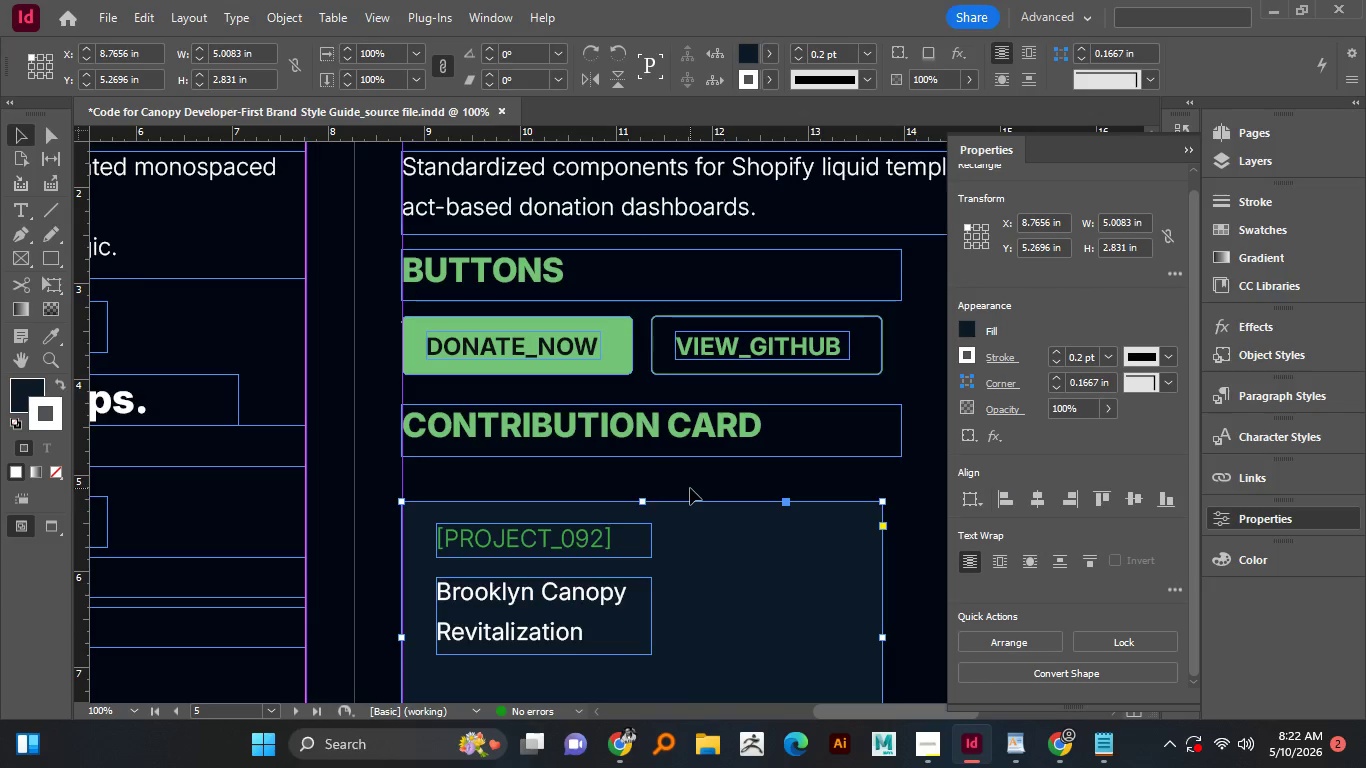 
hold_key(key=AltLeft, duration=0.69)
scroll: coordinate [690, 488], scroll_direction: down, amount: 1.0
 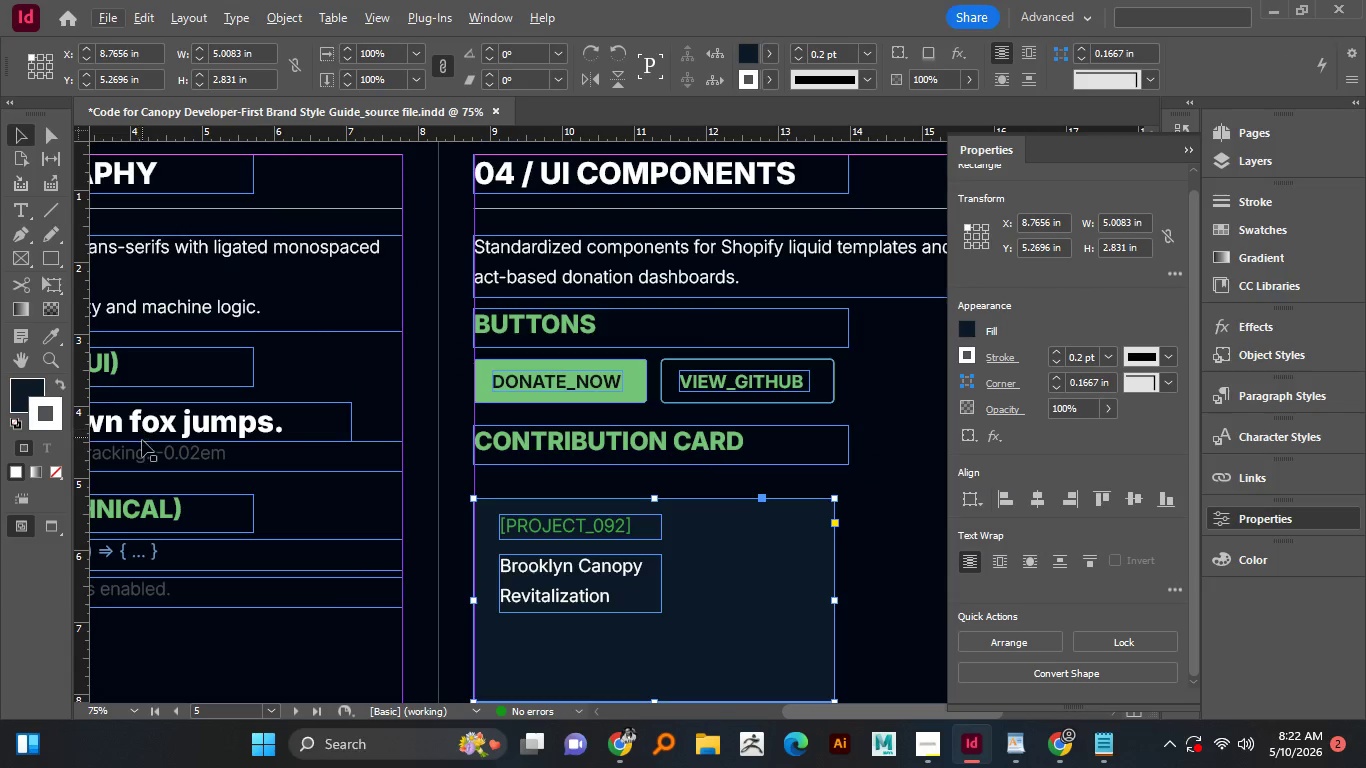 
left_click_drag(start_coordinate=[141, 454], to_coordinate=[762, 633])
 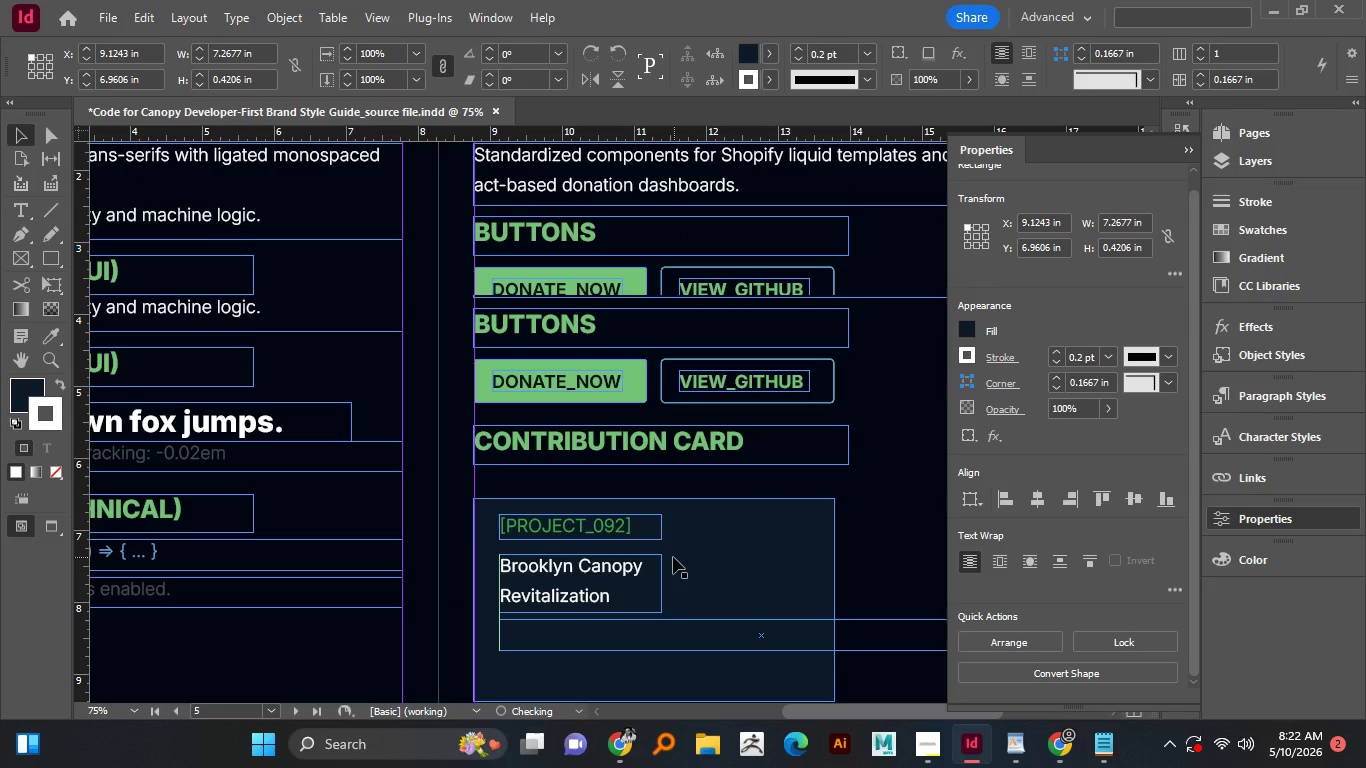 
hold_key(key=AltLeft, duration=1.52)
 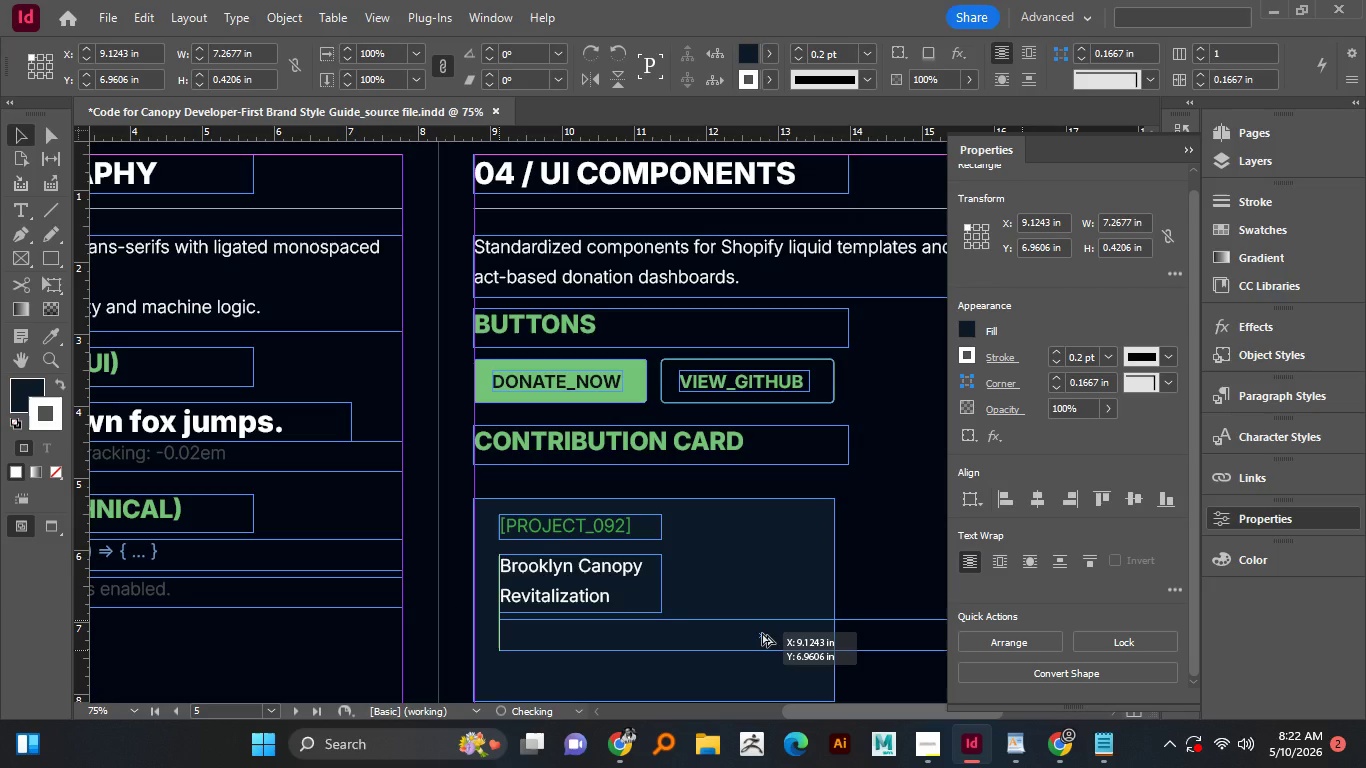 
hold_key(key=AltLeft, duration=2.41)
scroll: coordinate [673, 557], scroll_direction: down, amount: 3.0
 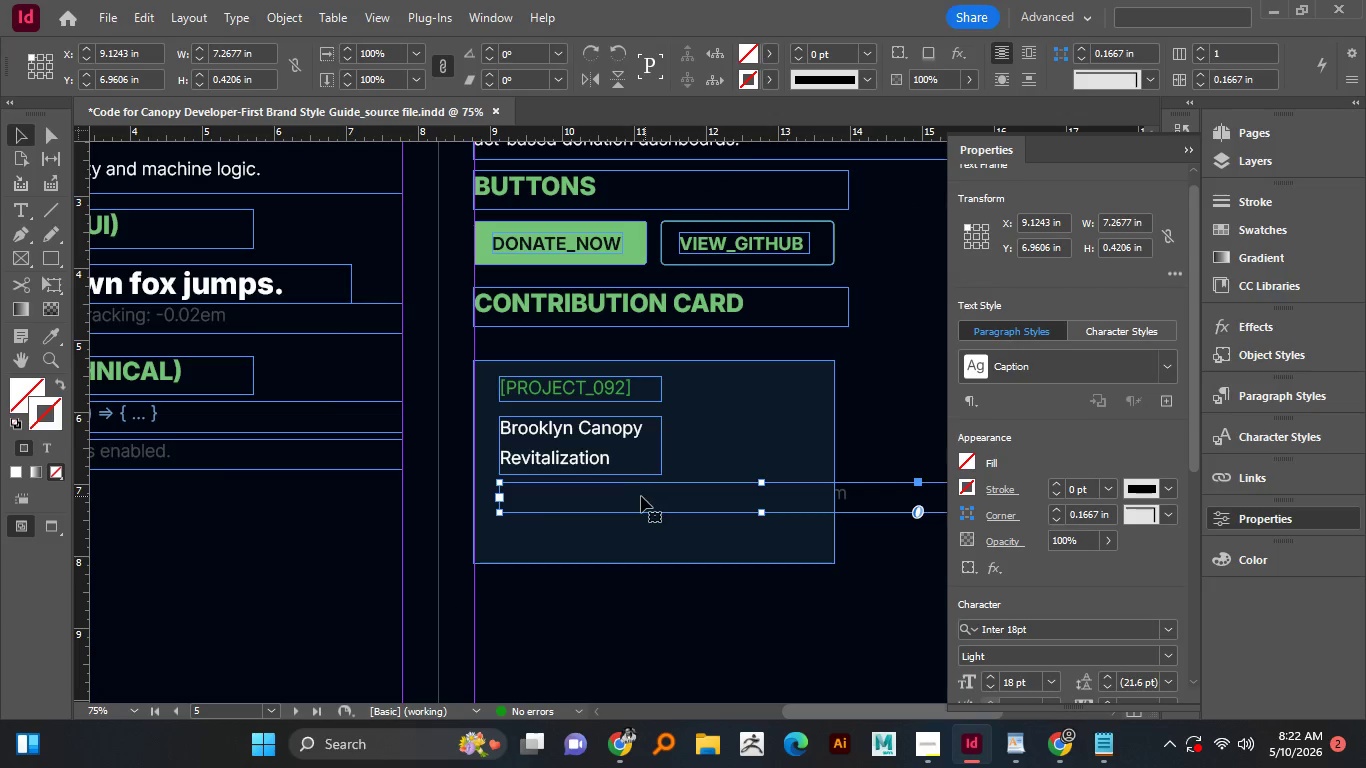 
hold_key(key=AltLeft, duration=0.62)
scroll: coordinate [632, 496], scroll_direction: up, amount: 1.0
 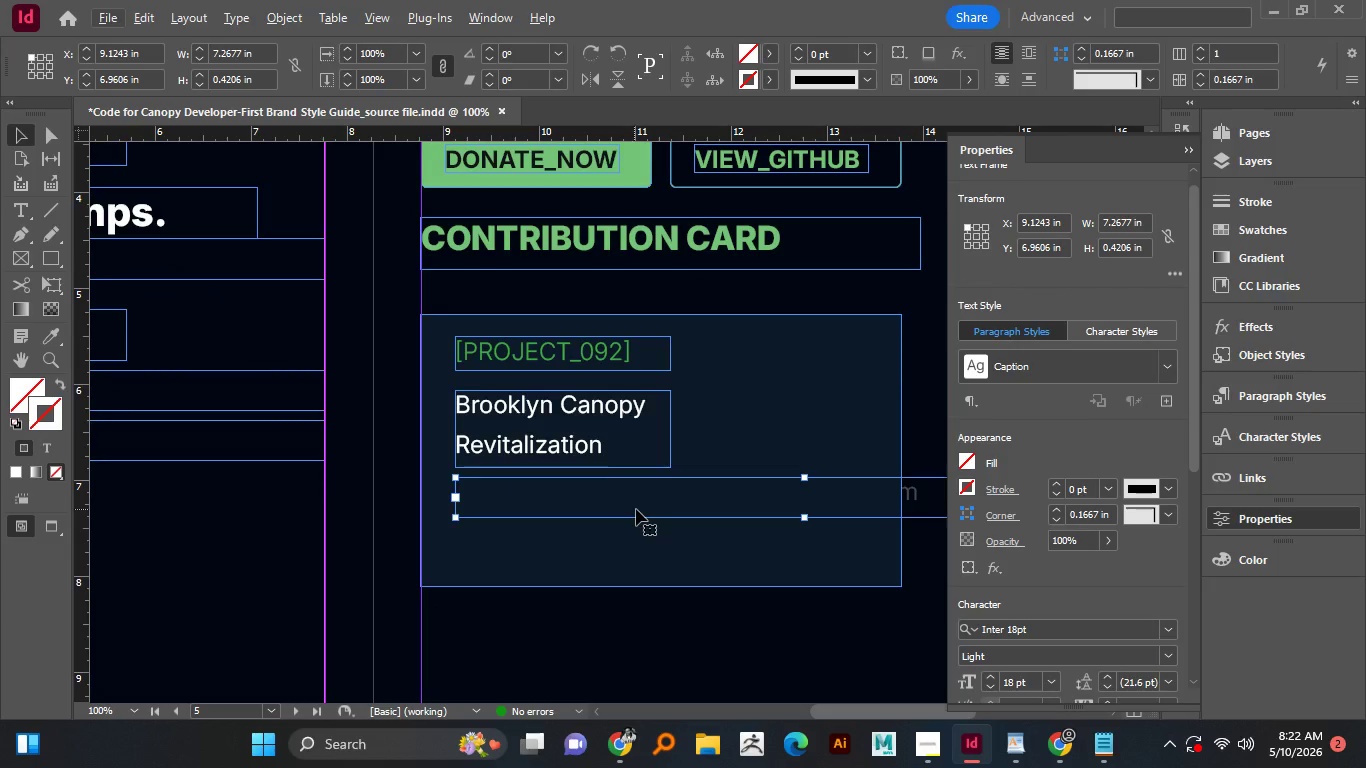 
right_click([645, 503])
 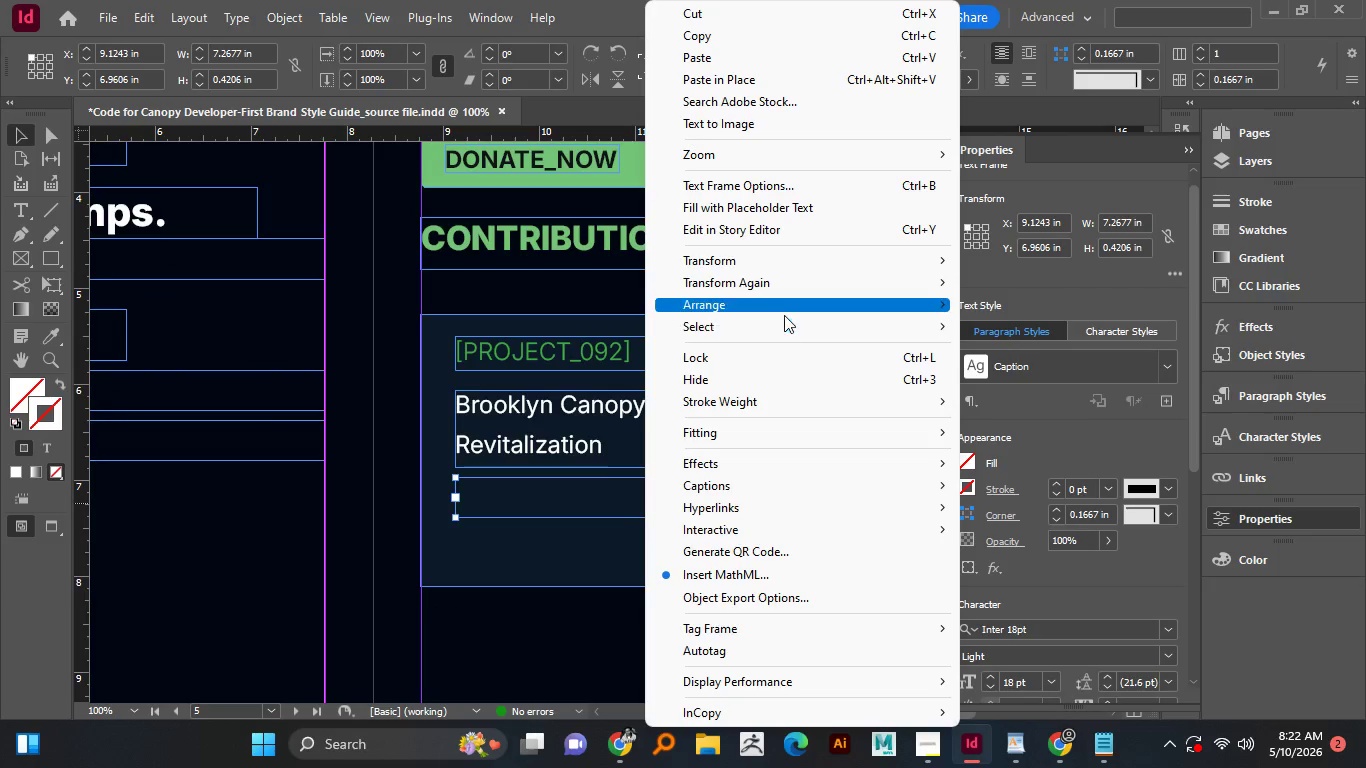 
left_click([785, 313])
 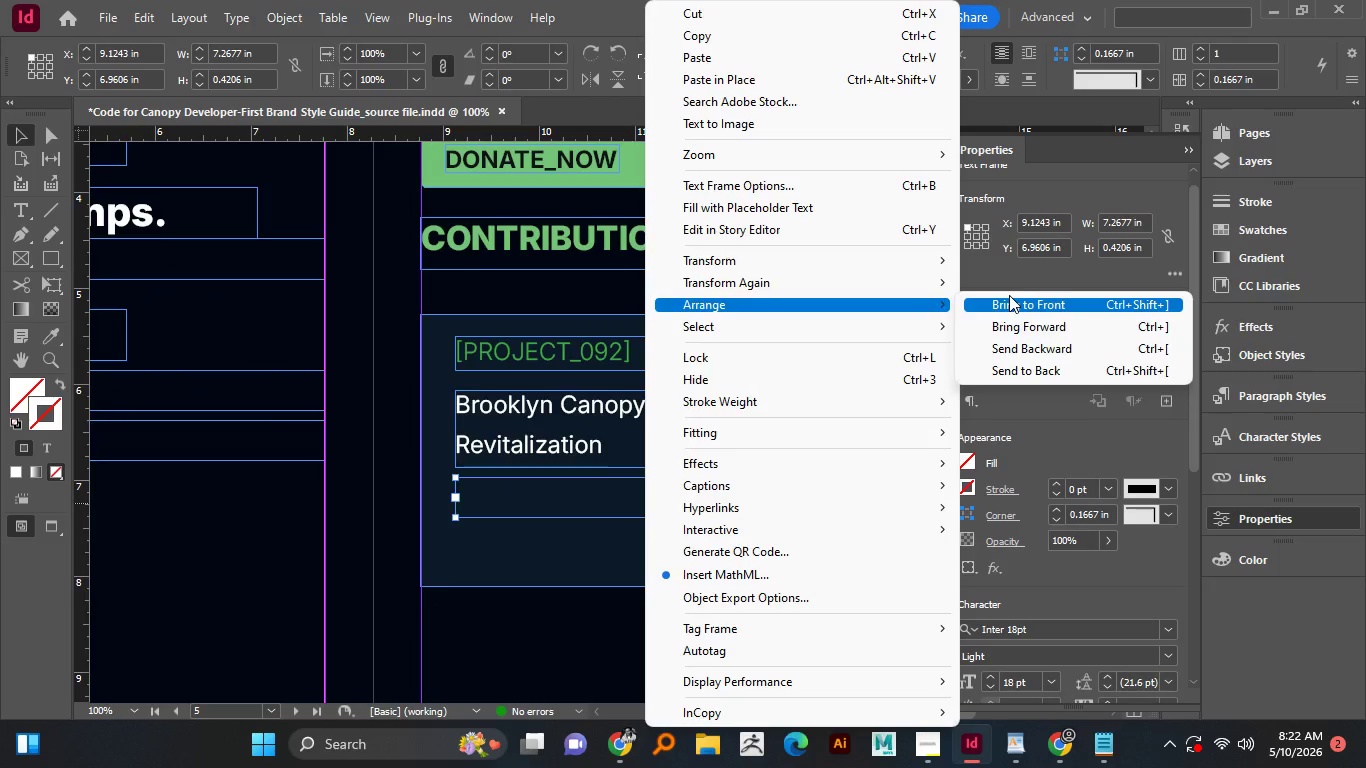 
left_click([1009, 295])
 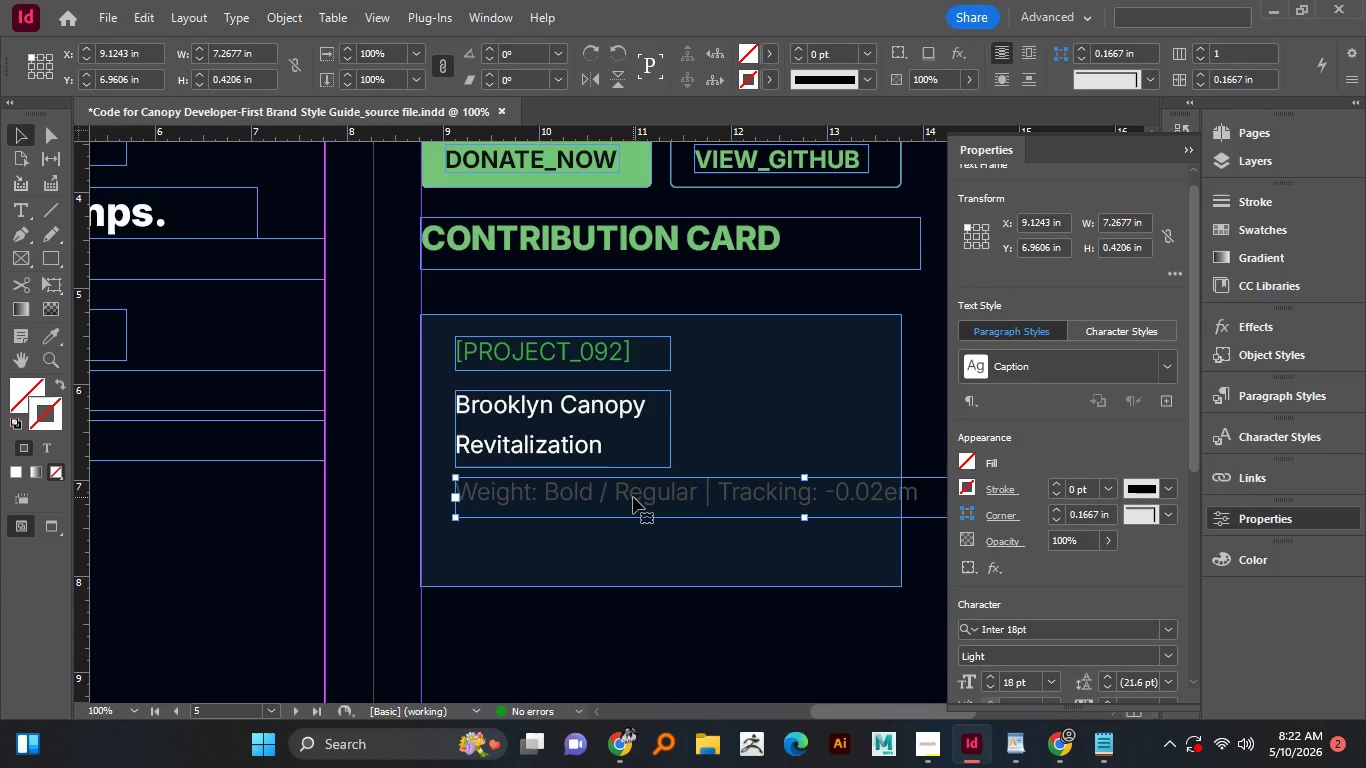 
left_click_drag(start_coordinate=[633, 497], to_coordinate=[631, 504])
 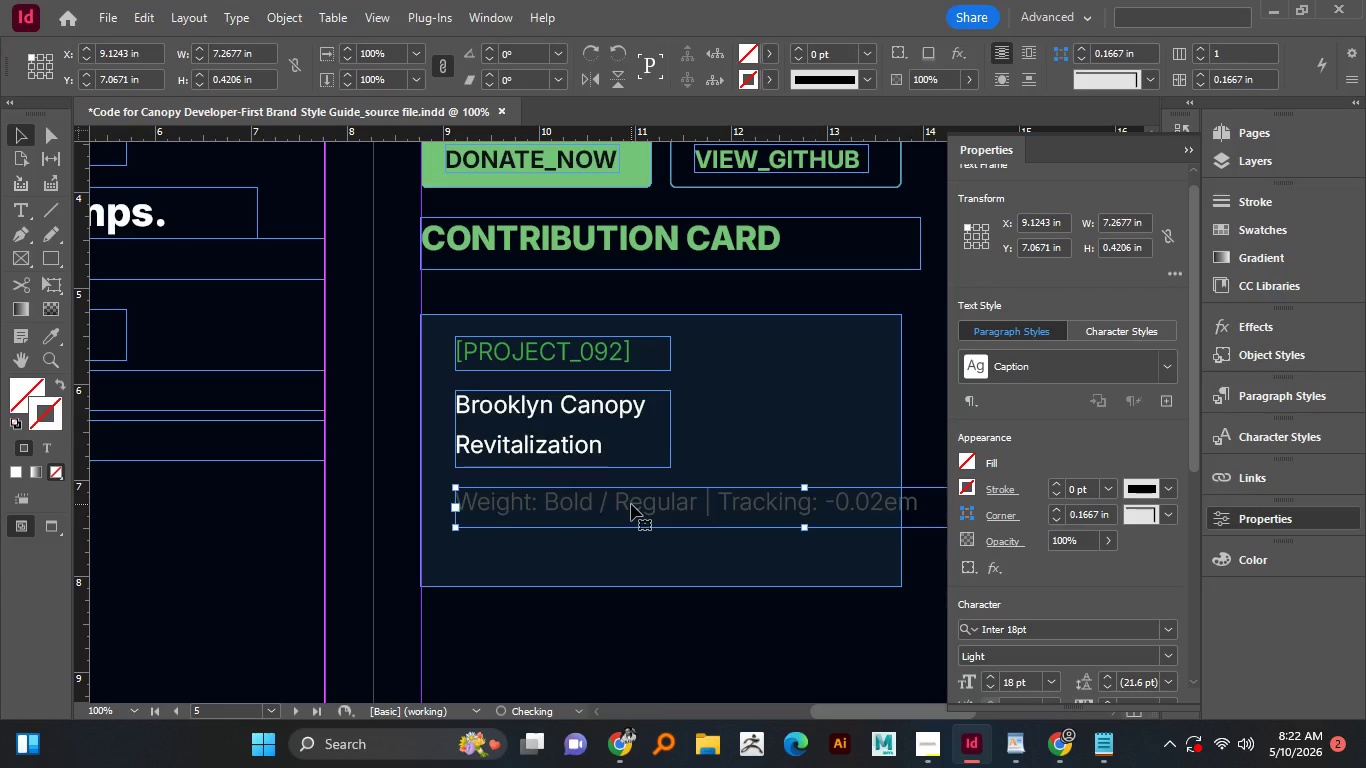 
hold_key(key=ShiftLeft, duration=1.06)
 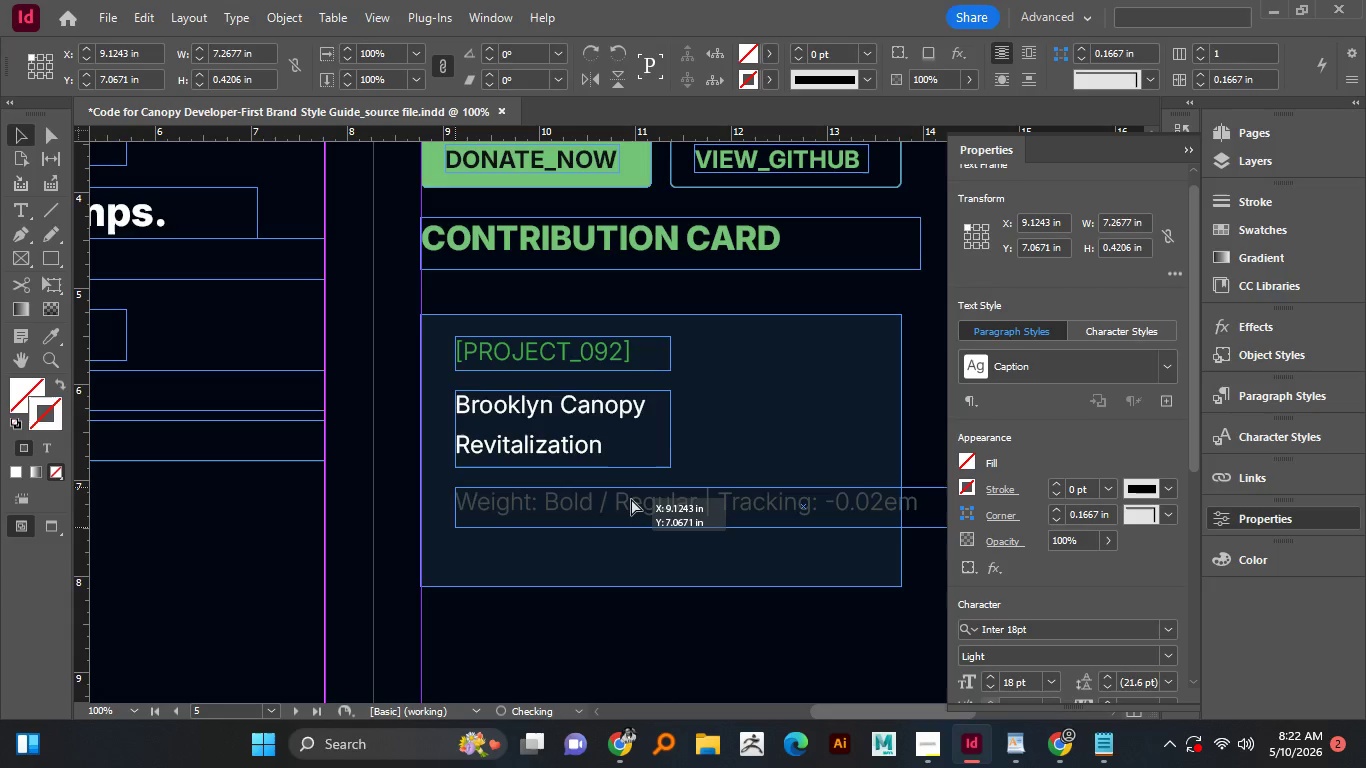 
hold_key(key=ShiftLeft, duration=1.2)
left_click_drag(start_coordinate=[631, 504], to_coordinate=[630, 497])
 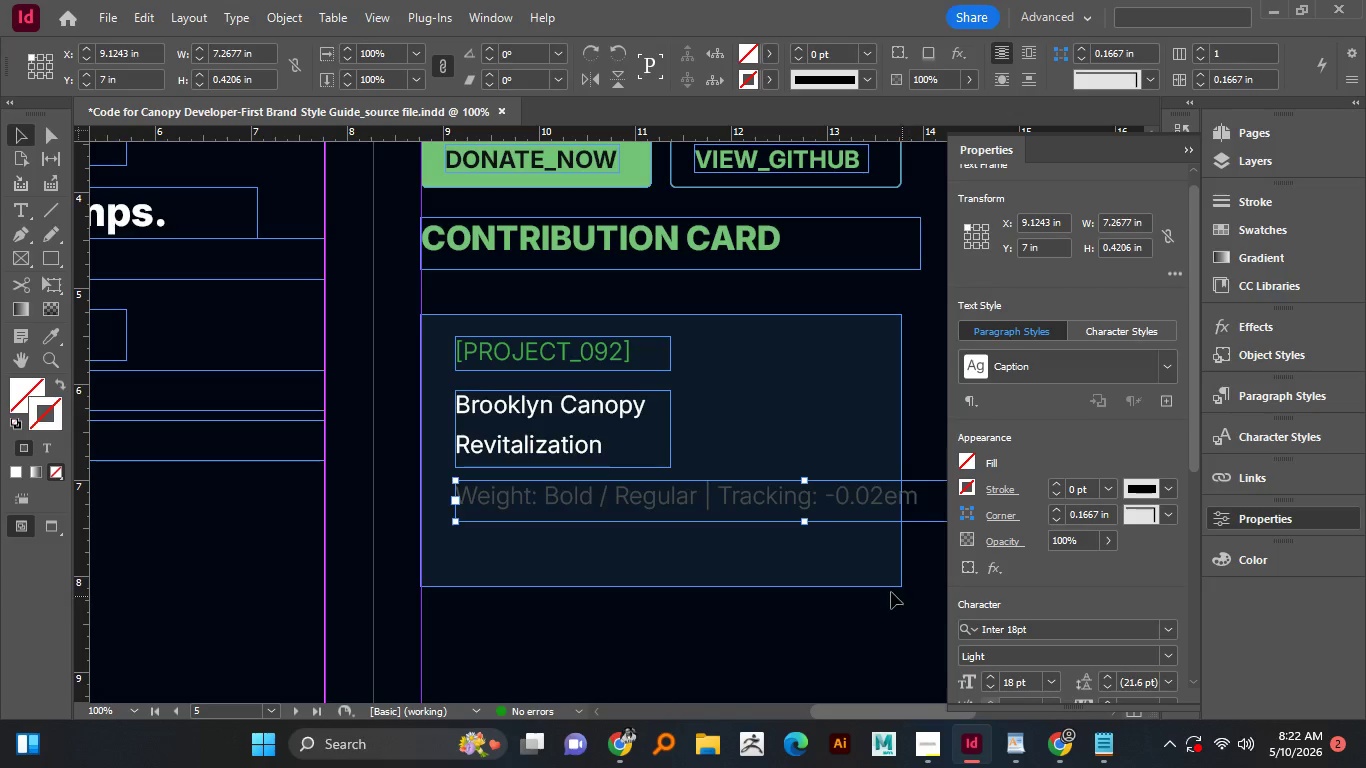 
hold_key(key=AltLeft, duration=0.69)
scroll: coordinate [443, 527], scroll_direction: down, amount: 1.0
 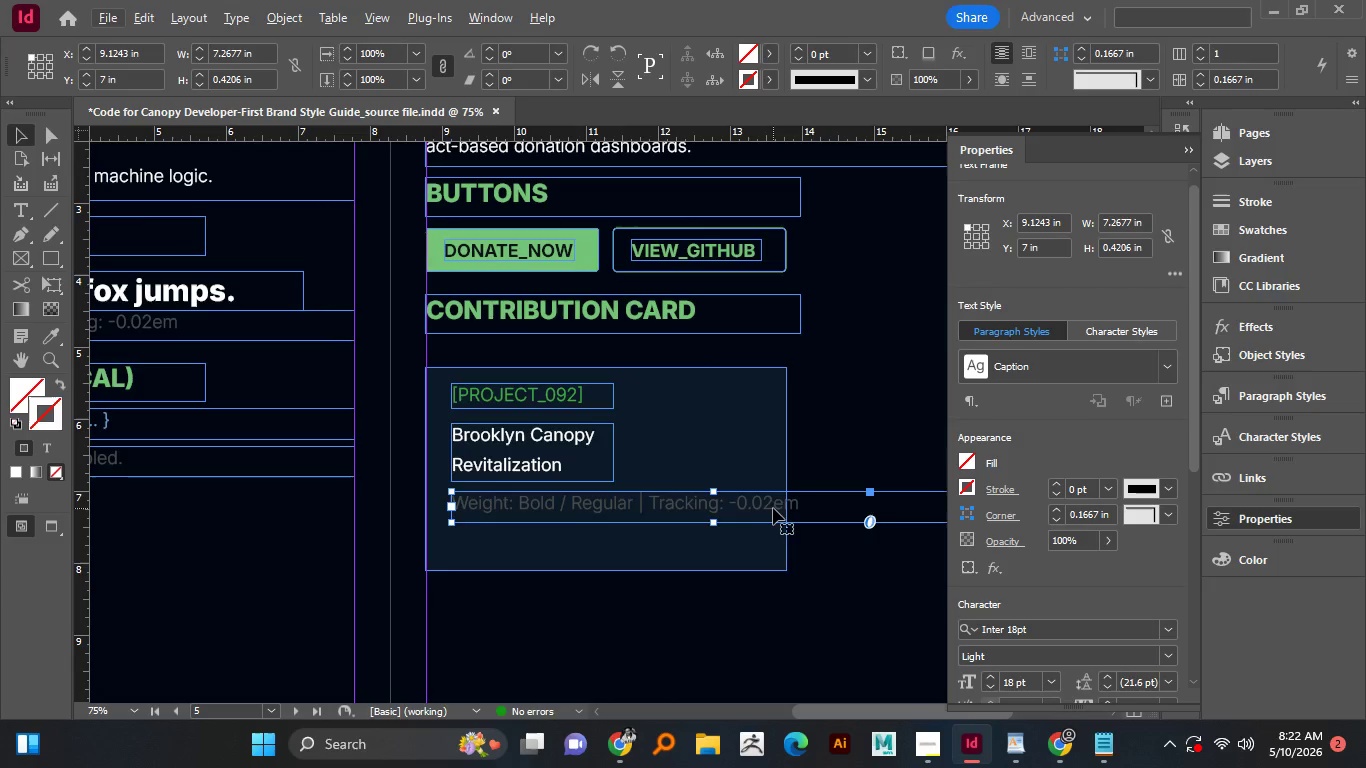 
hold_key(key=AltLeft, duration=0.94)
scroll: coordinate [765, 510], scroll_direction: down, amount: 1.0
 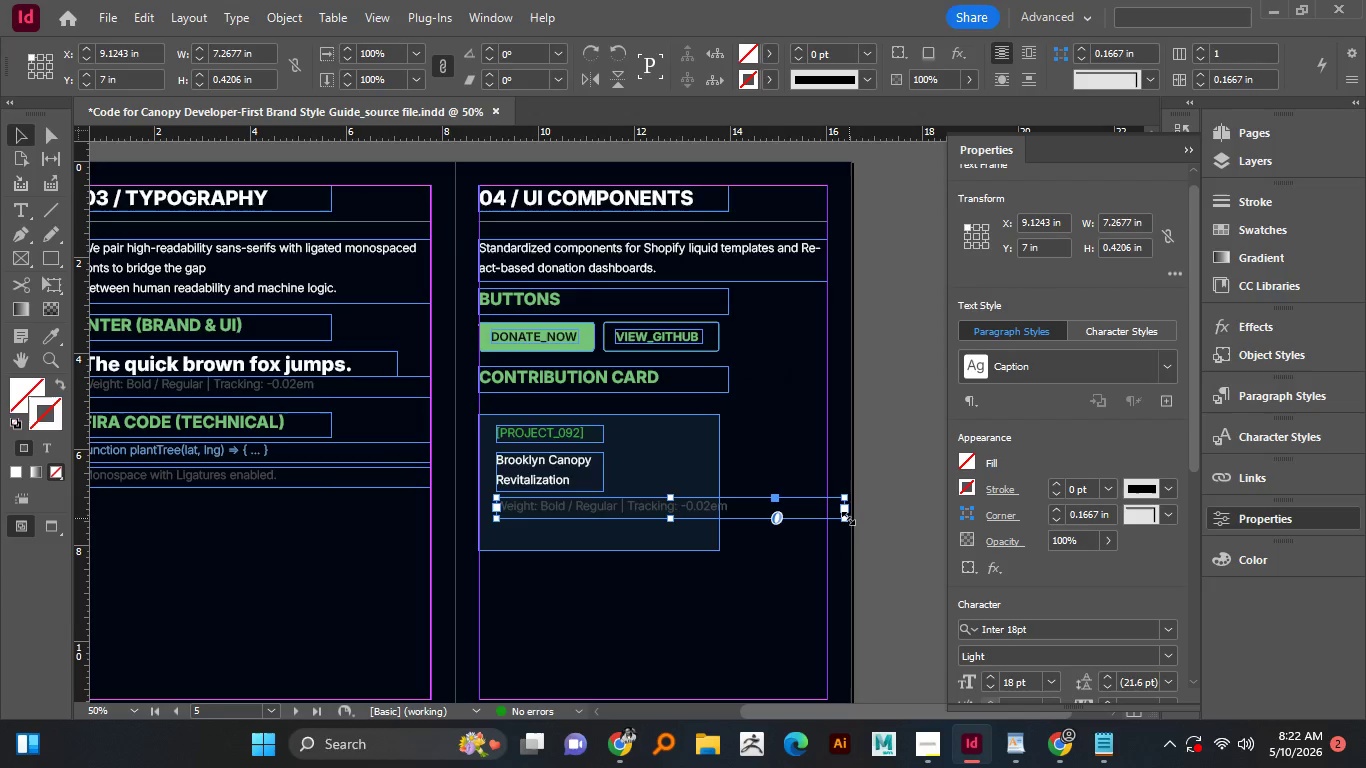 
left_click_drag(start_coordinate=[846, 518], to_coordinate=[664, 518])
 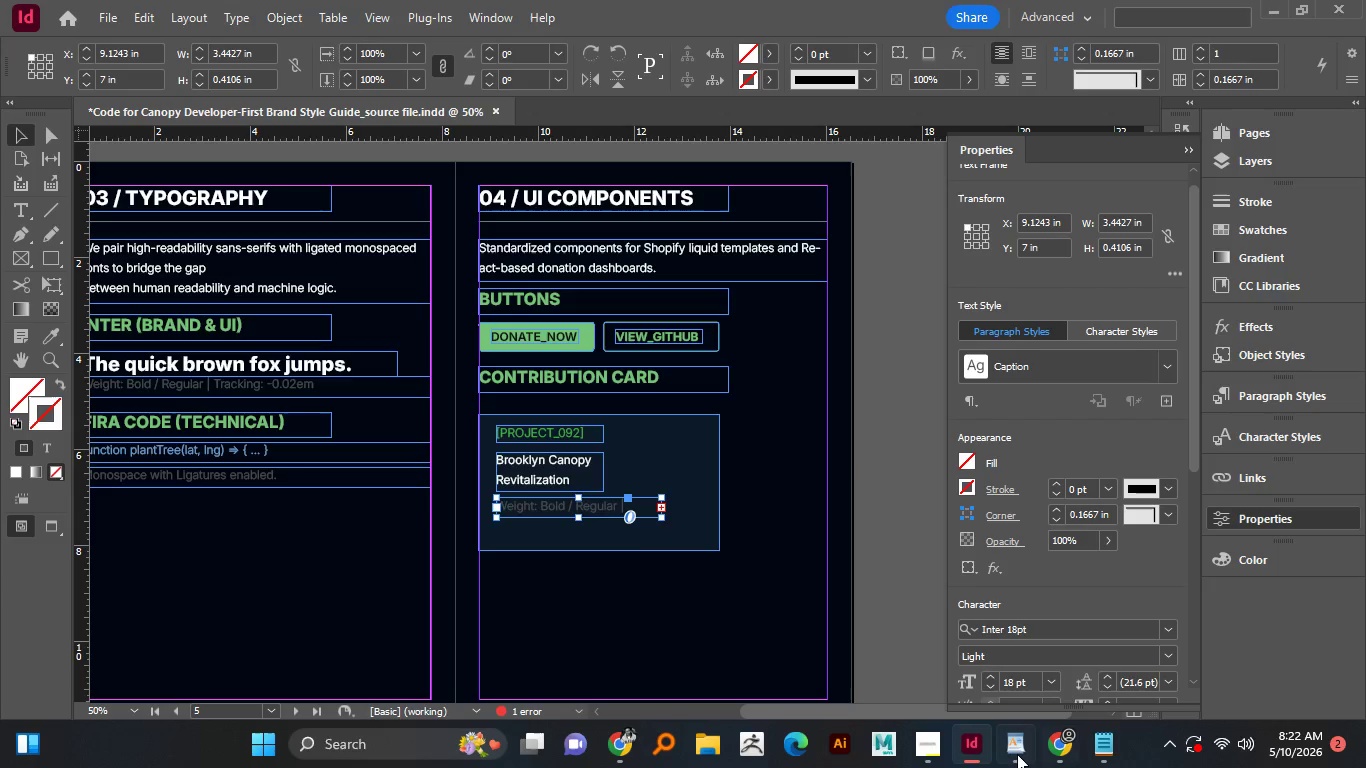 
left_click([1016, 754])
 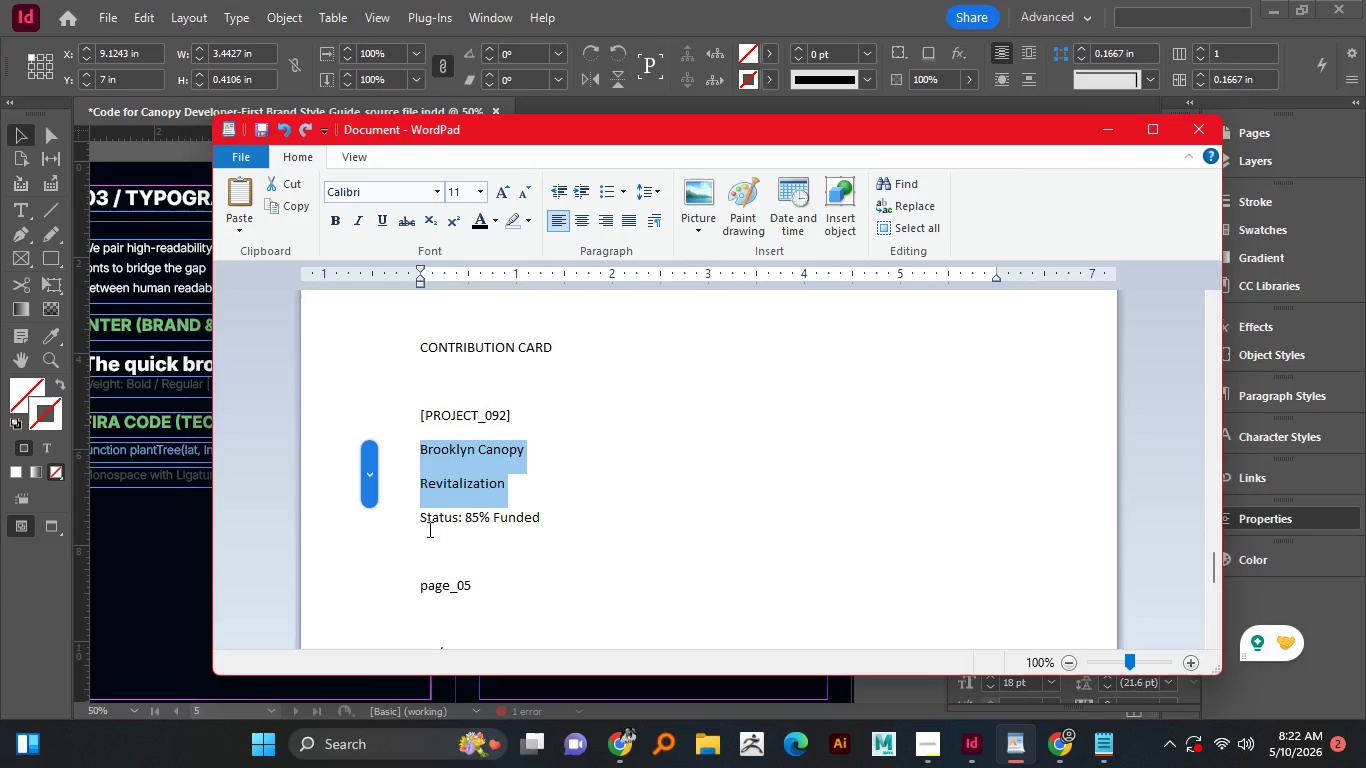 
left_click_drag(start_coordinate=[423, 525], to_coordinate=[595, 517])
 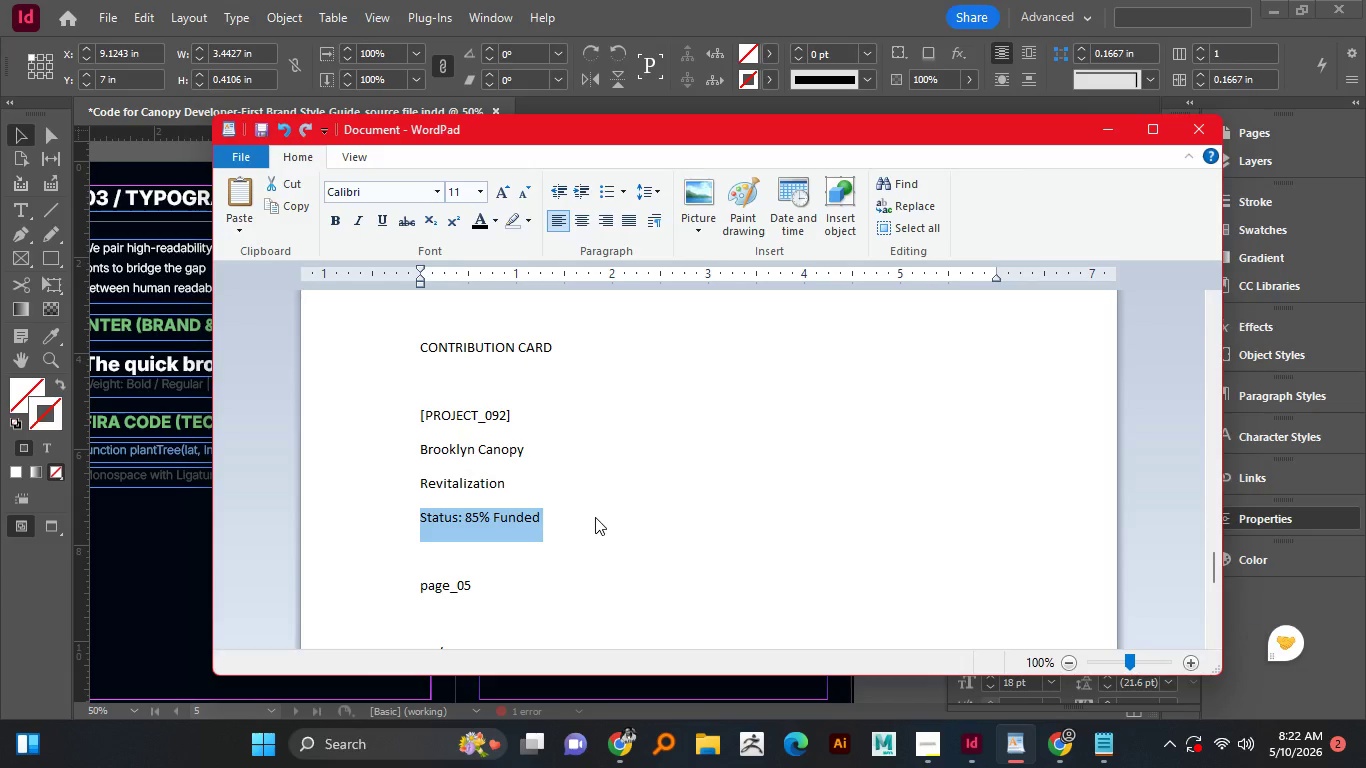 
key(Control+C)
 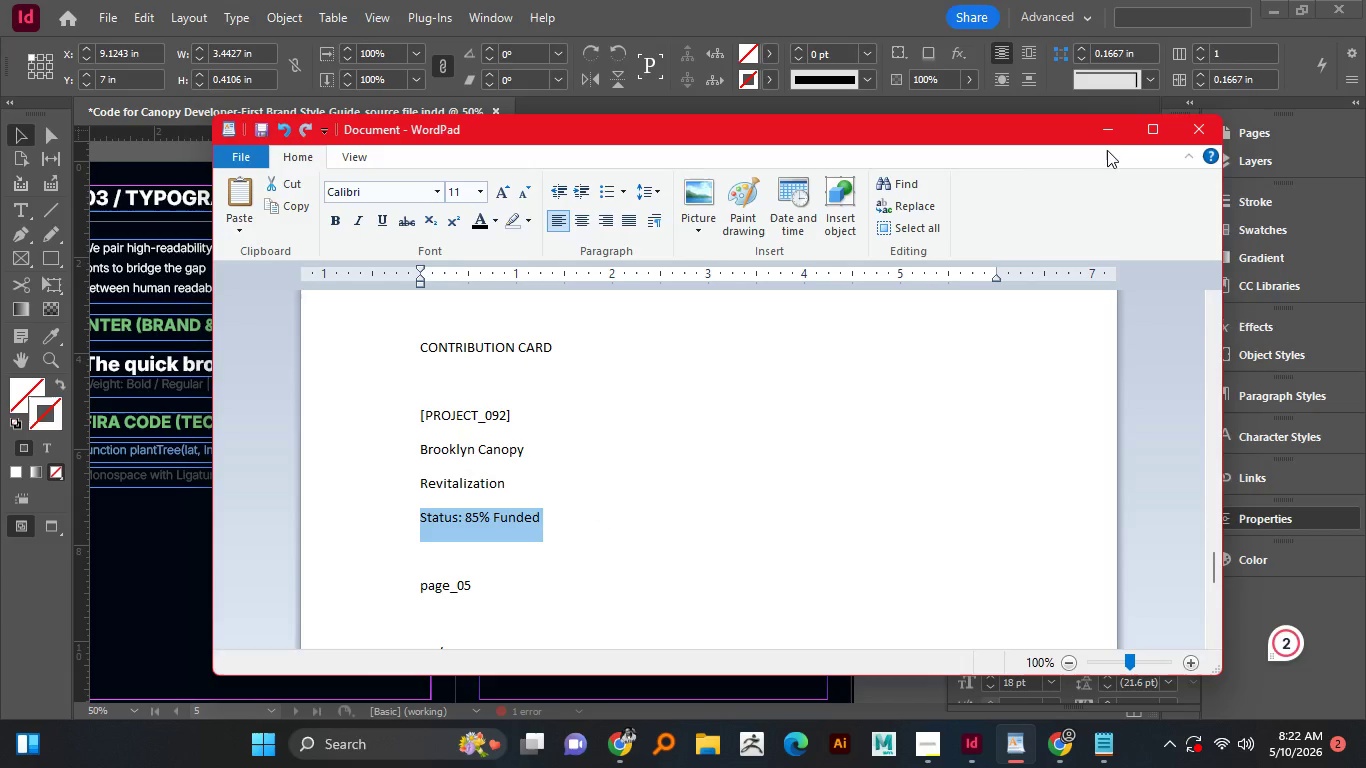 
left_click([1109, 142])
 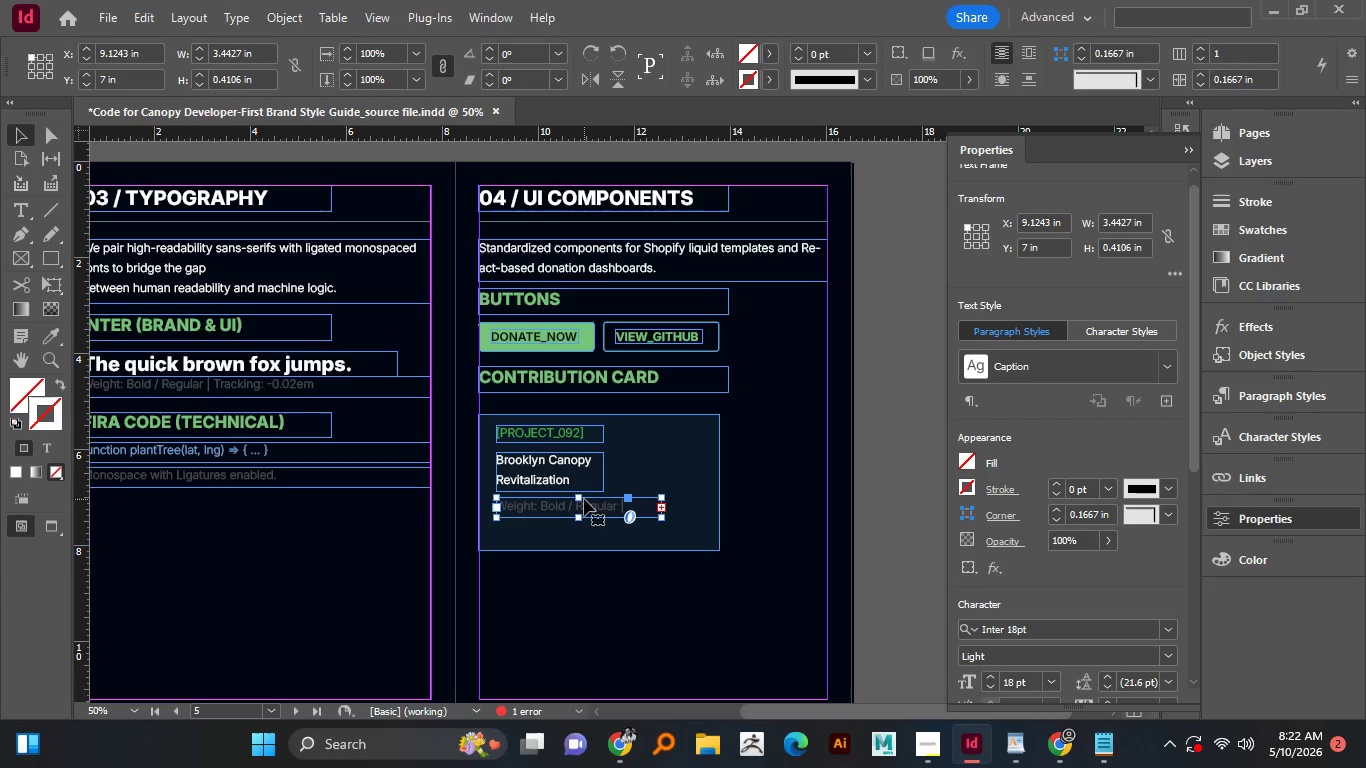 
double_click([583, 499])
 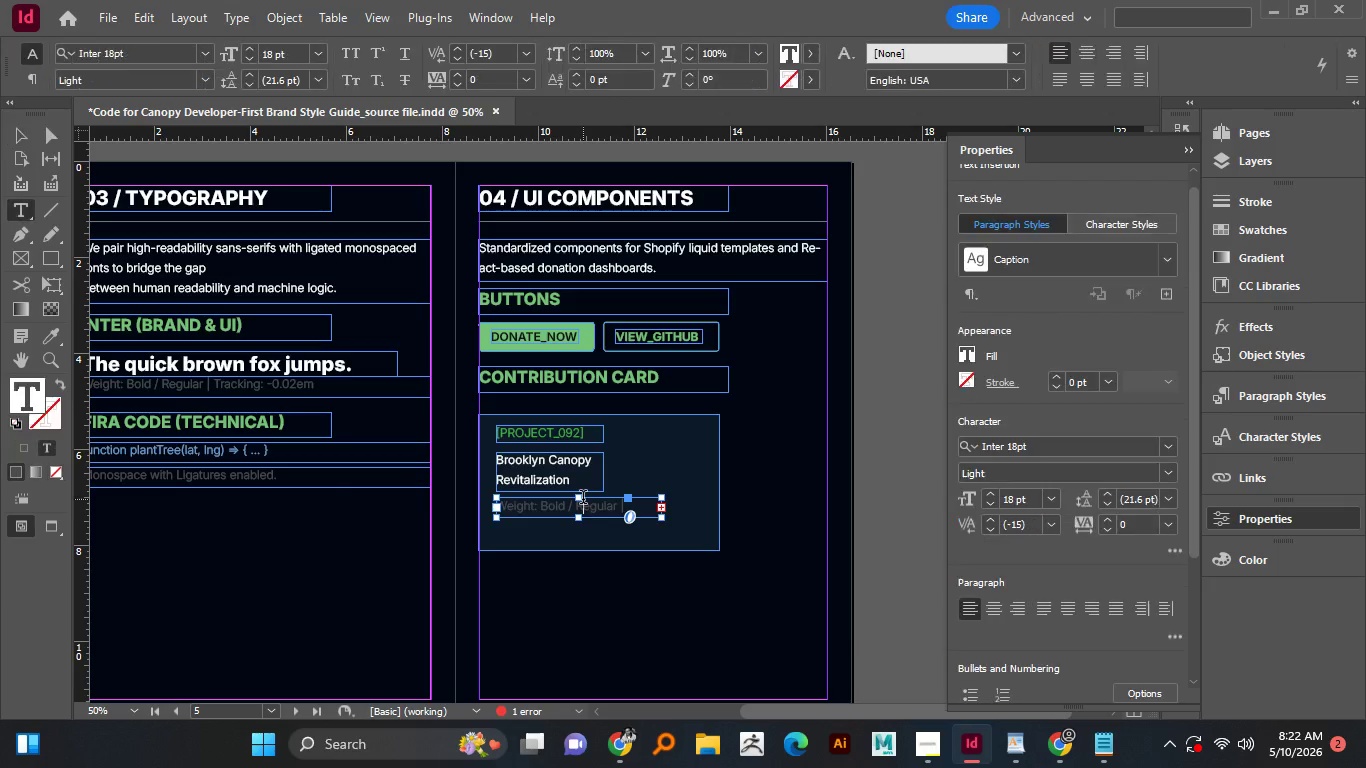 
key(Control+A)
 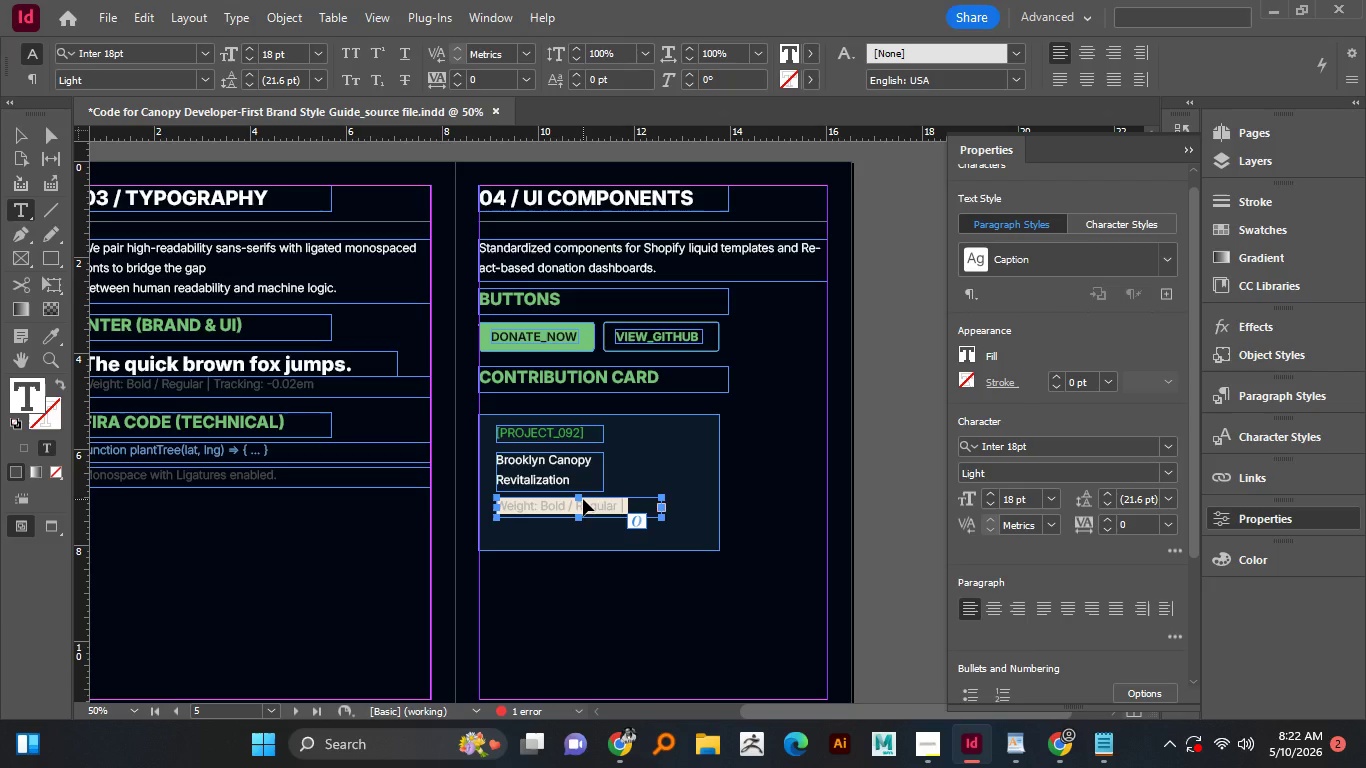 
key(Control+V)
 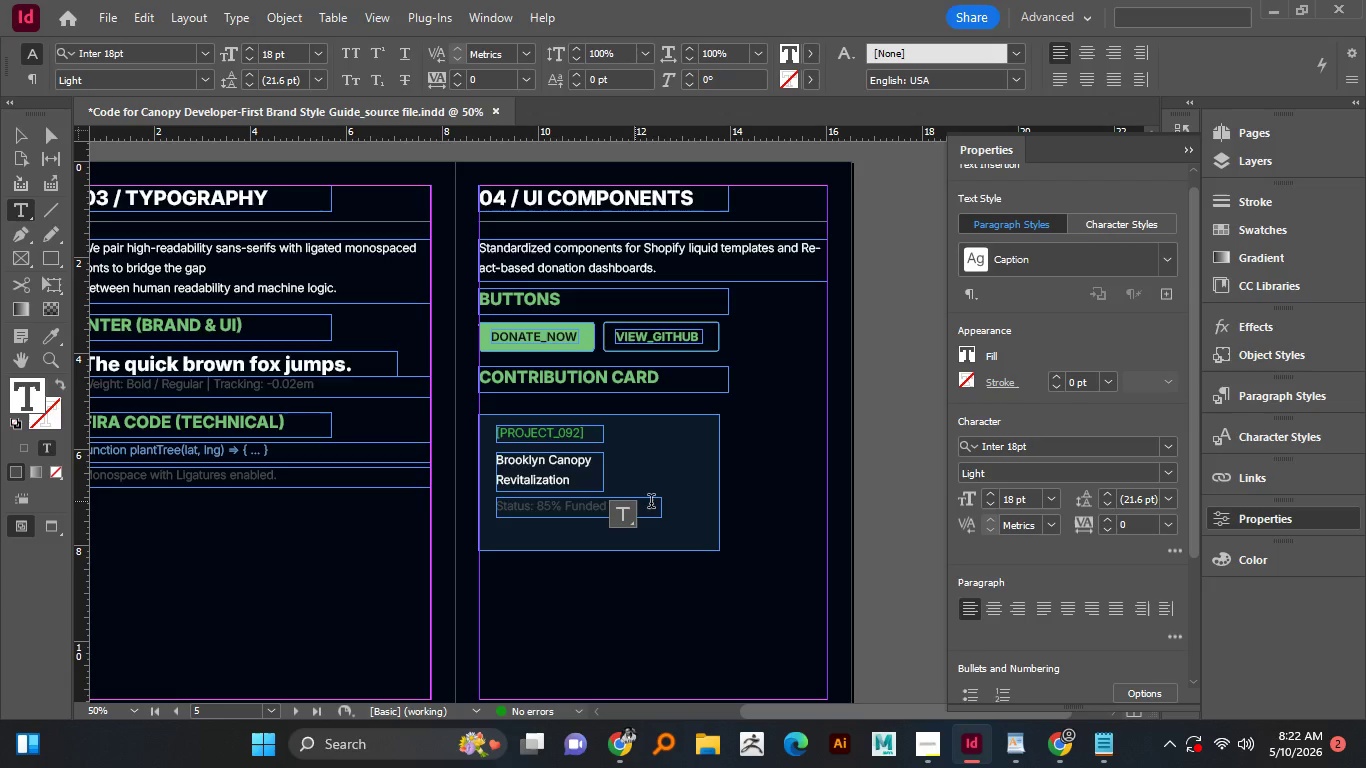 
hold_key(key=AltLeft, duration=1.51)
scroll: coordinate [663, 503], scroll_direction: up, amount: 1.0
 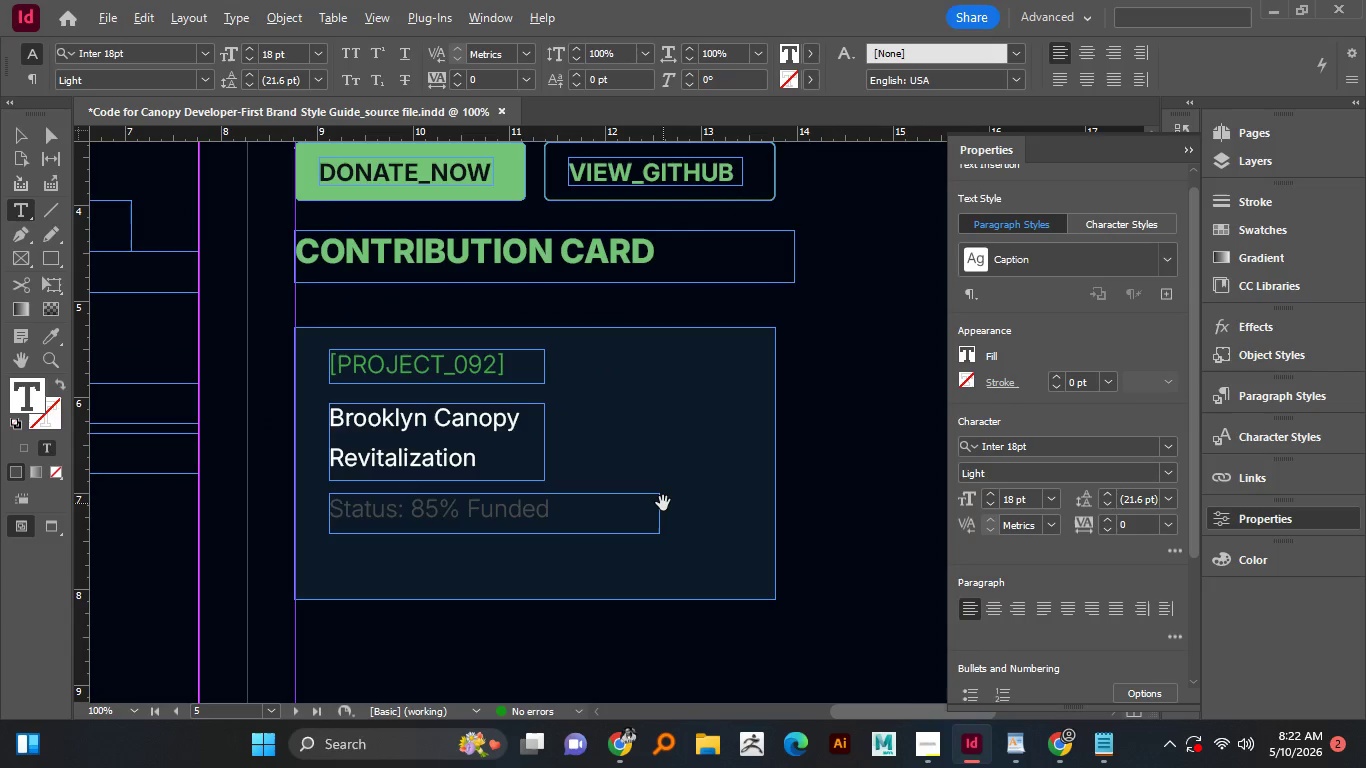 
key(Alt+AltLeft)
 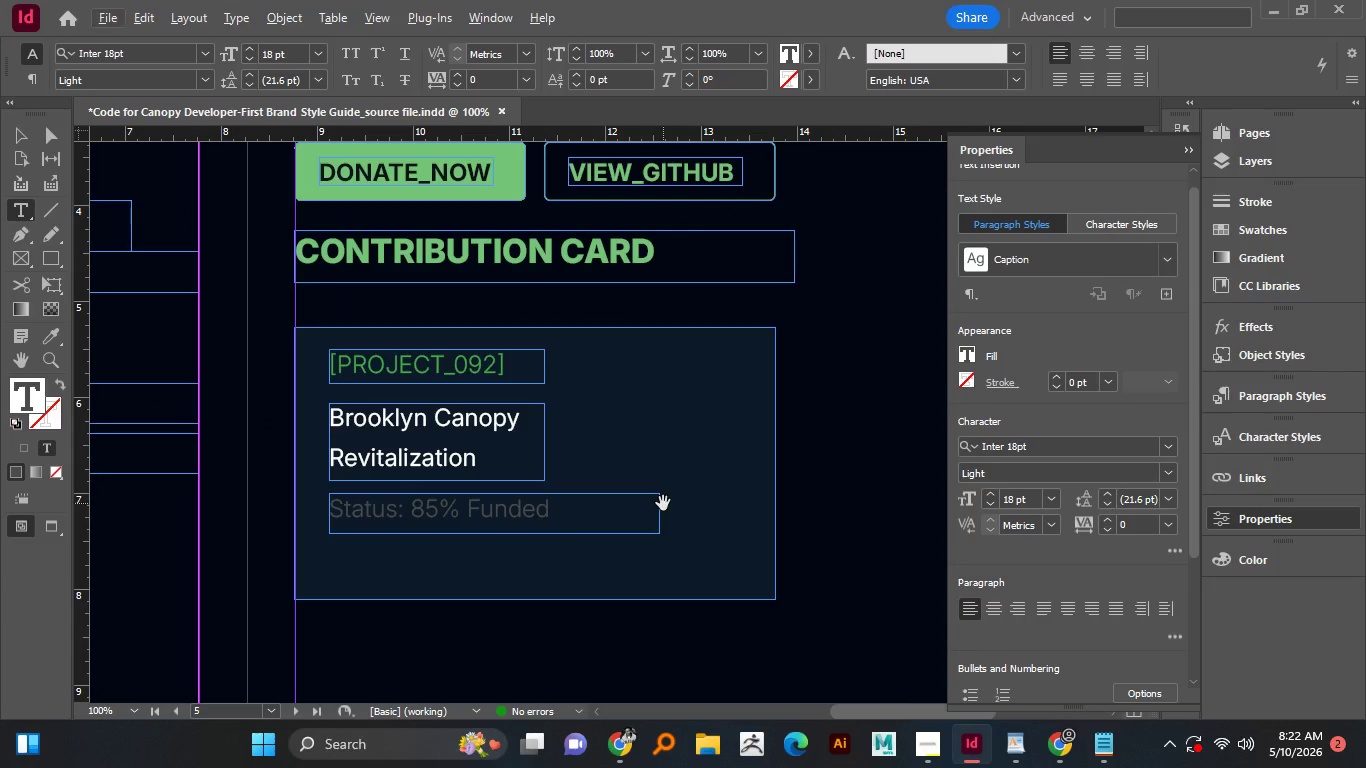 
key(Alt+AltLeft)
 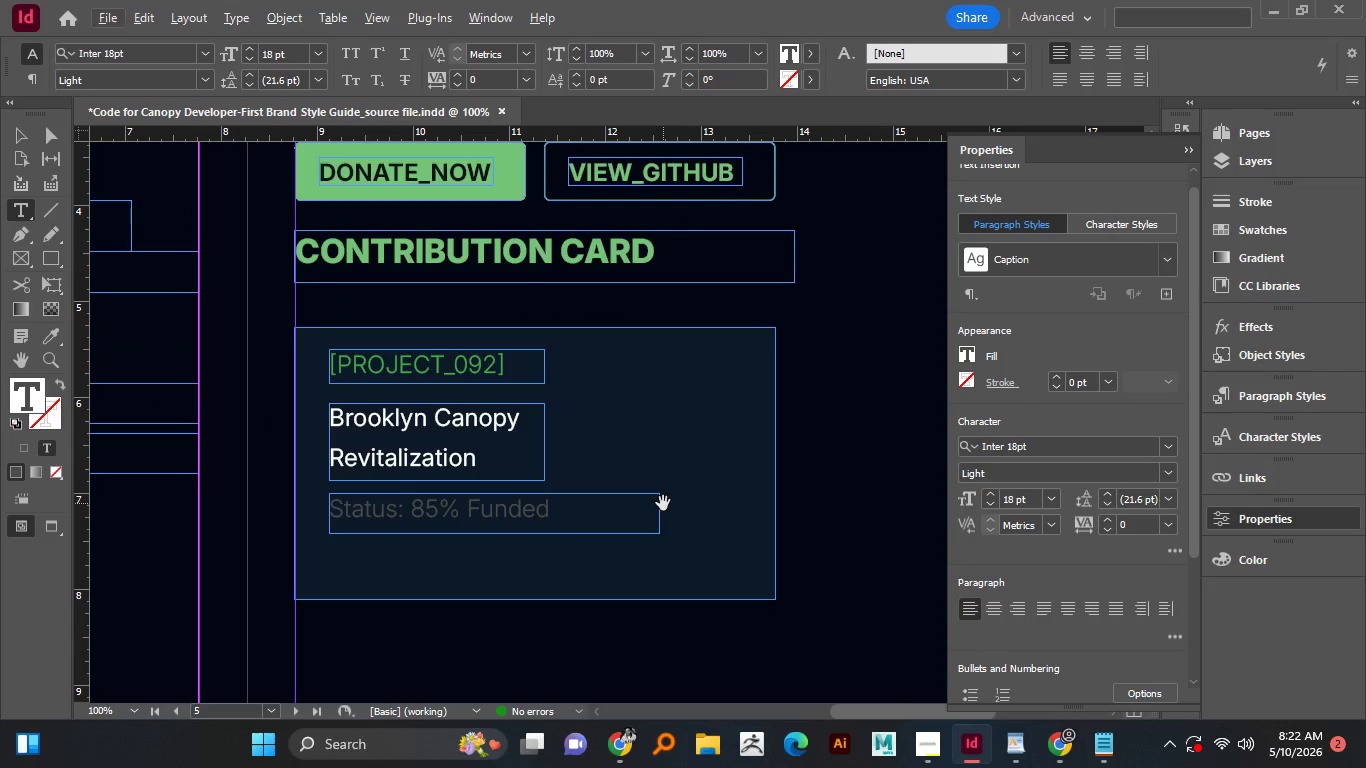 
key(Alt+AltLeft)
 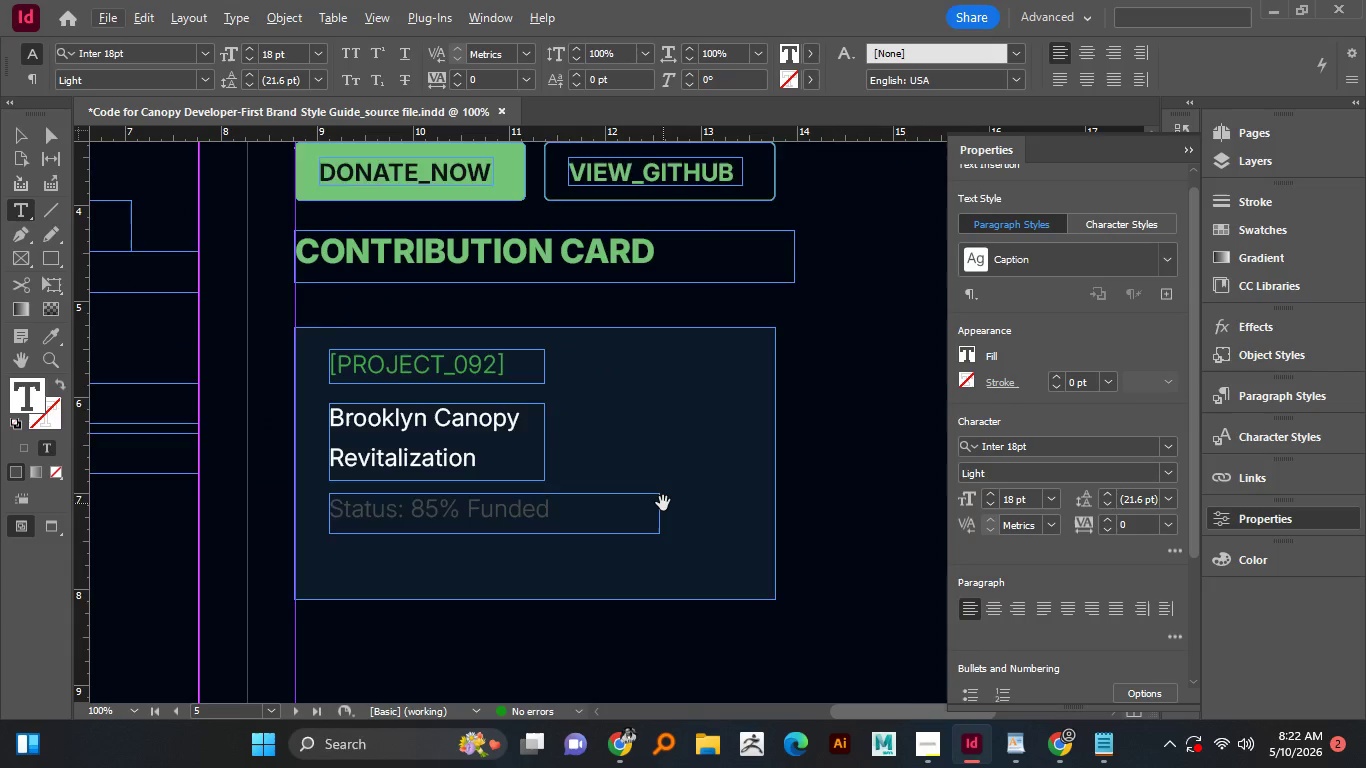 
key(Alt+AltLeft)
 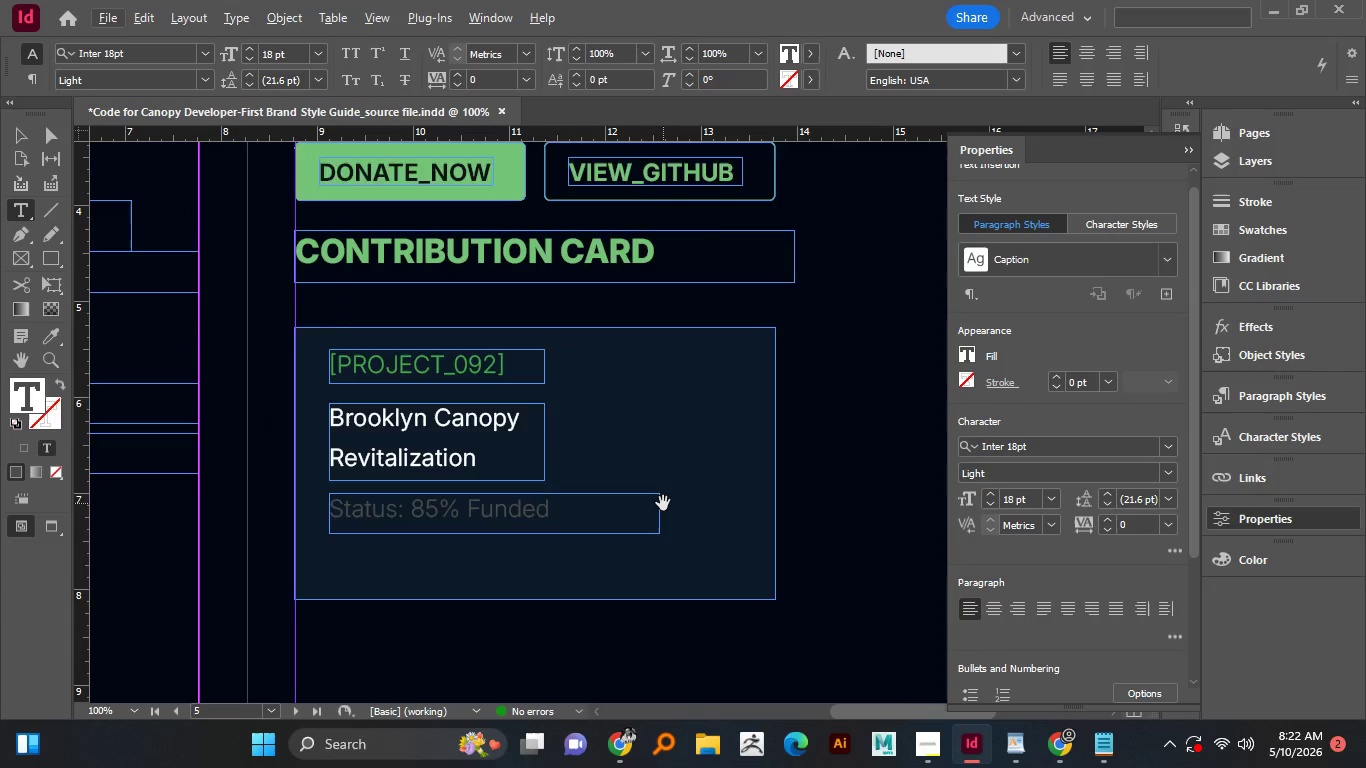 
key(Alt+AltLeft)
 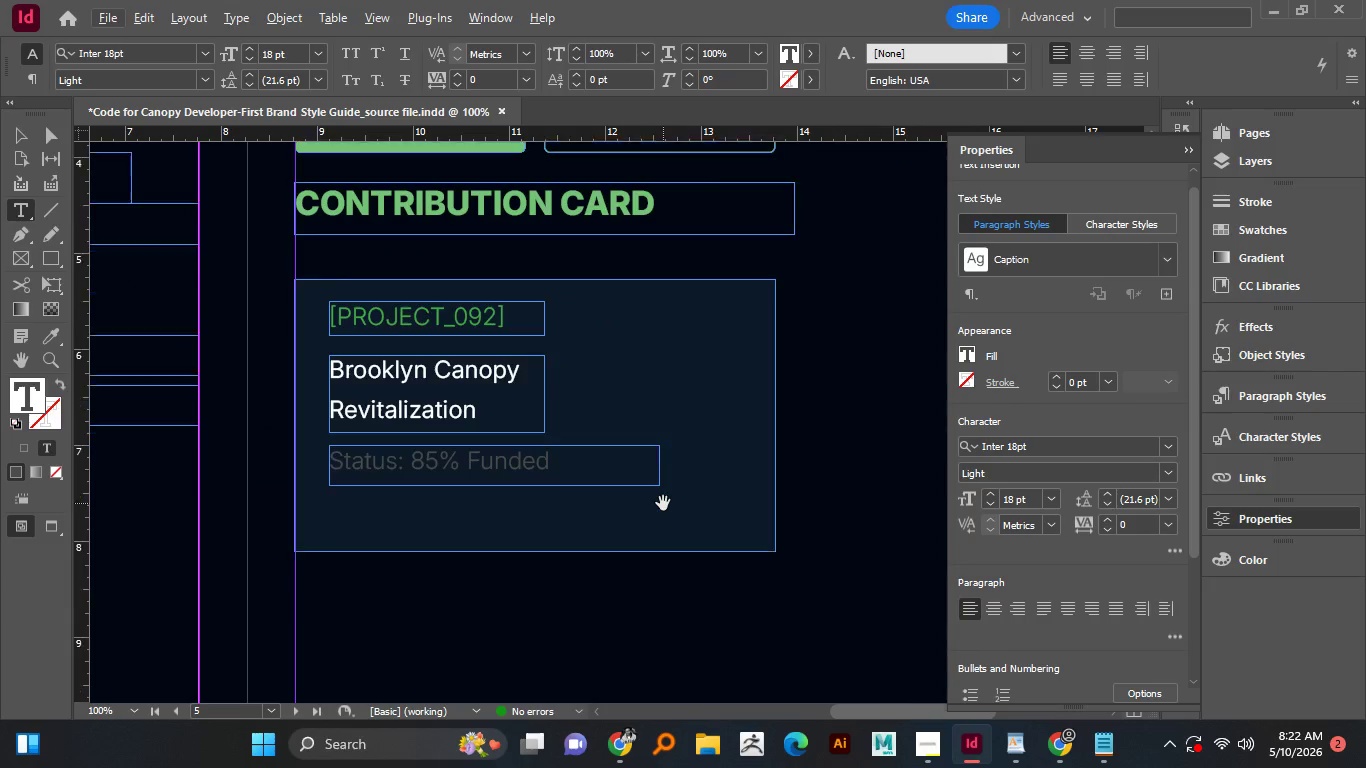 
scroll: coordinate [663, 503], scroll_direction: down, amount: 2.0
 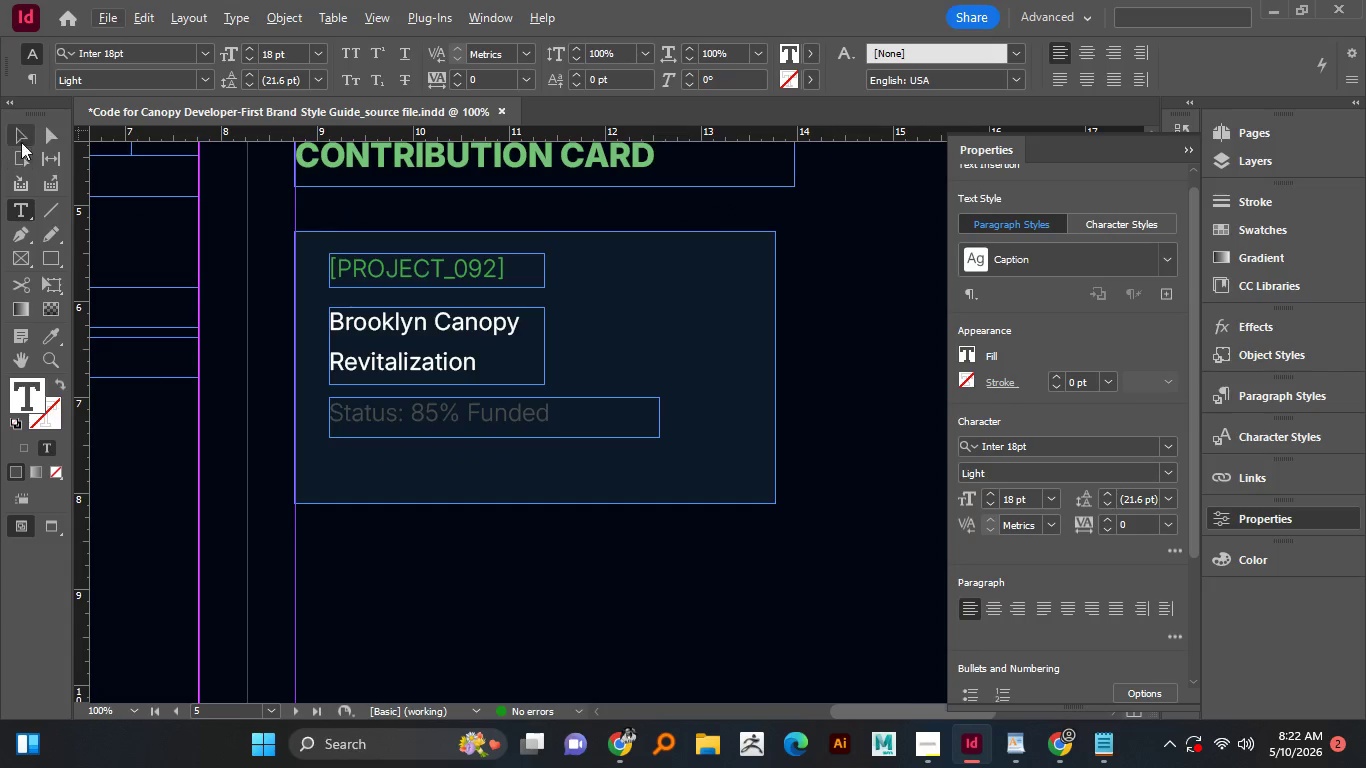 
left_click([25, 140])
 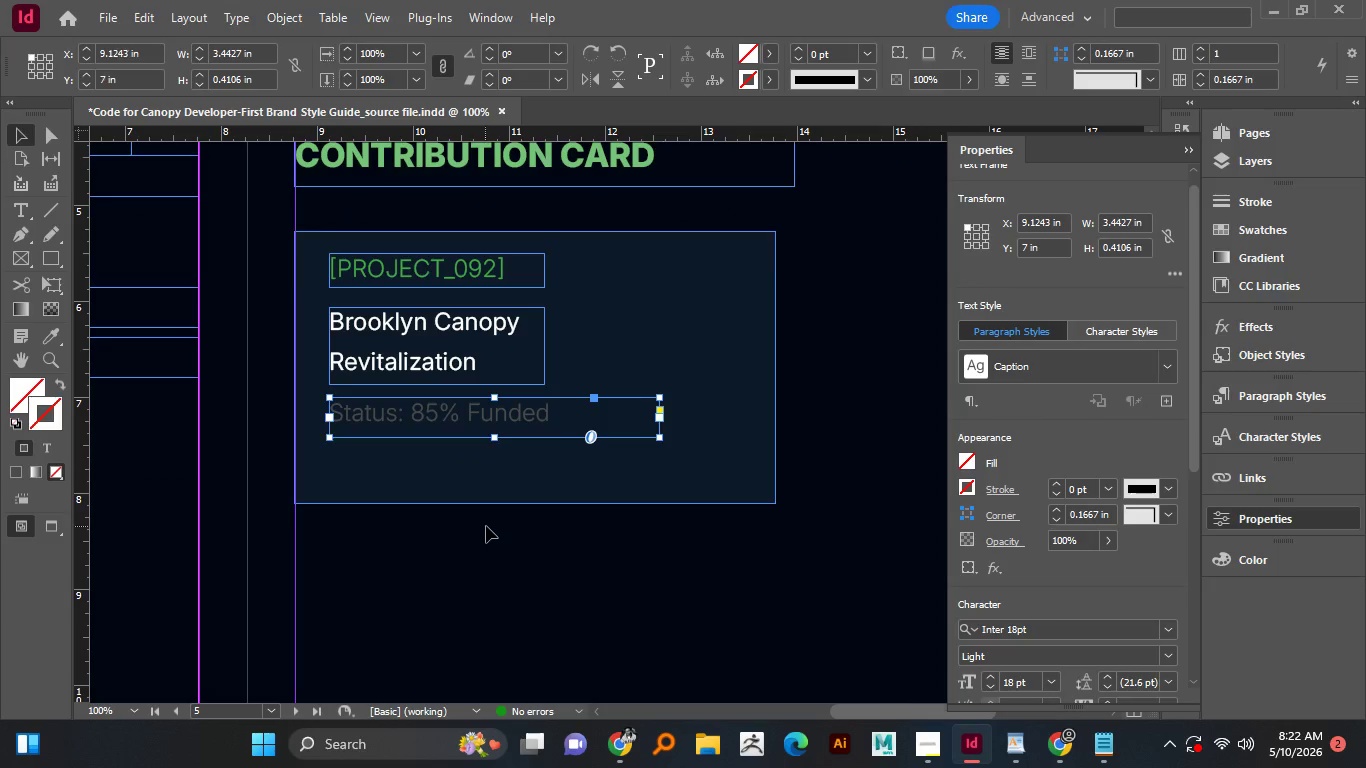 
left_click([486, 526])
 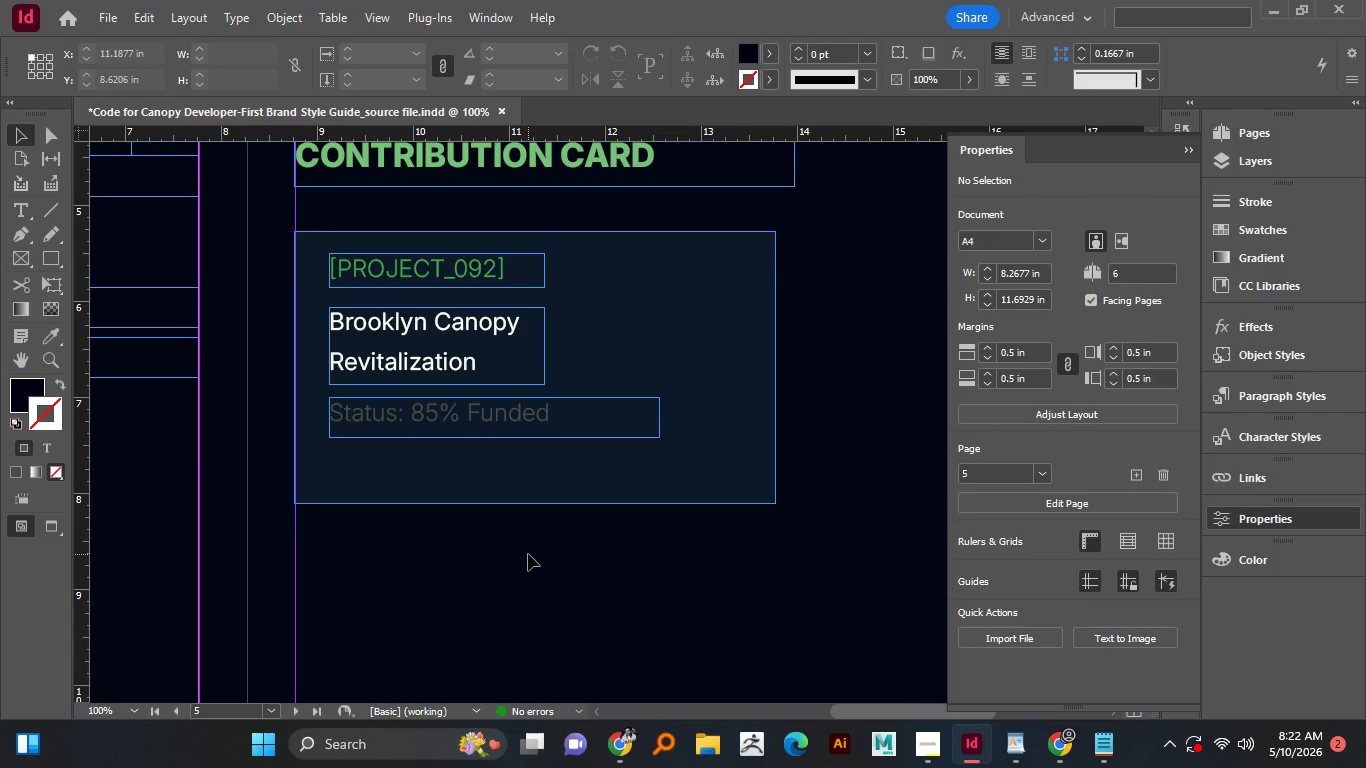 
wait(20.58)
 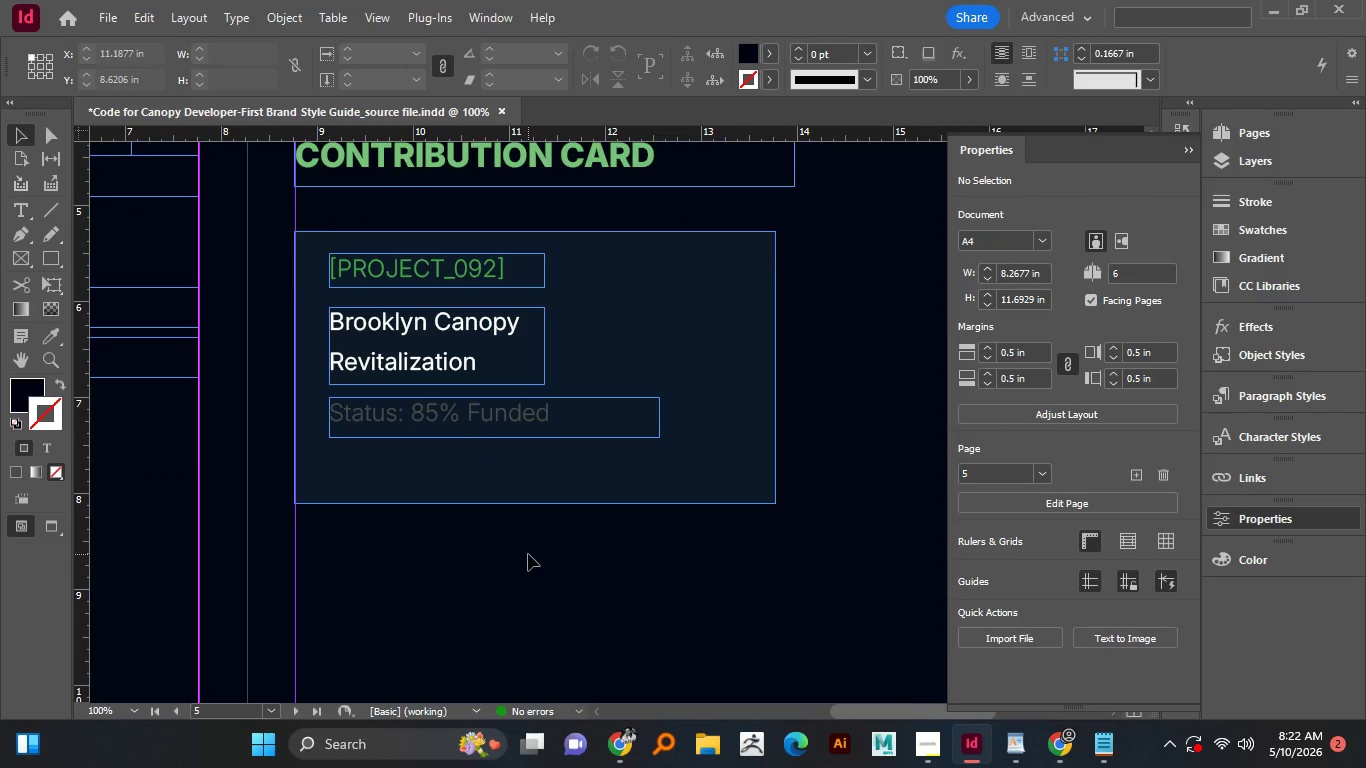 
left_click([758, 347])
 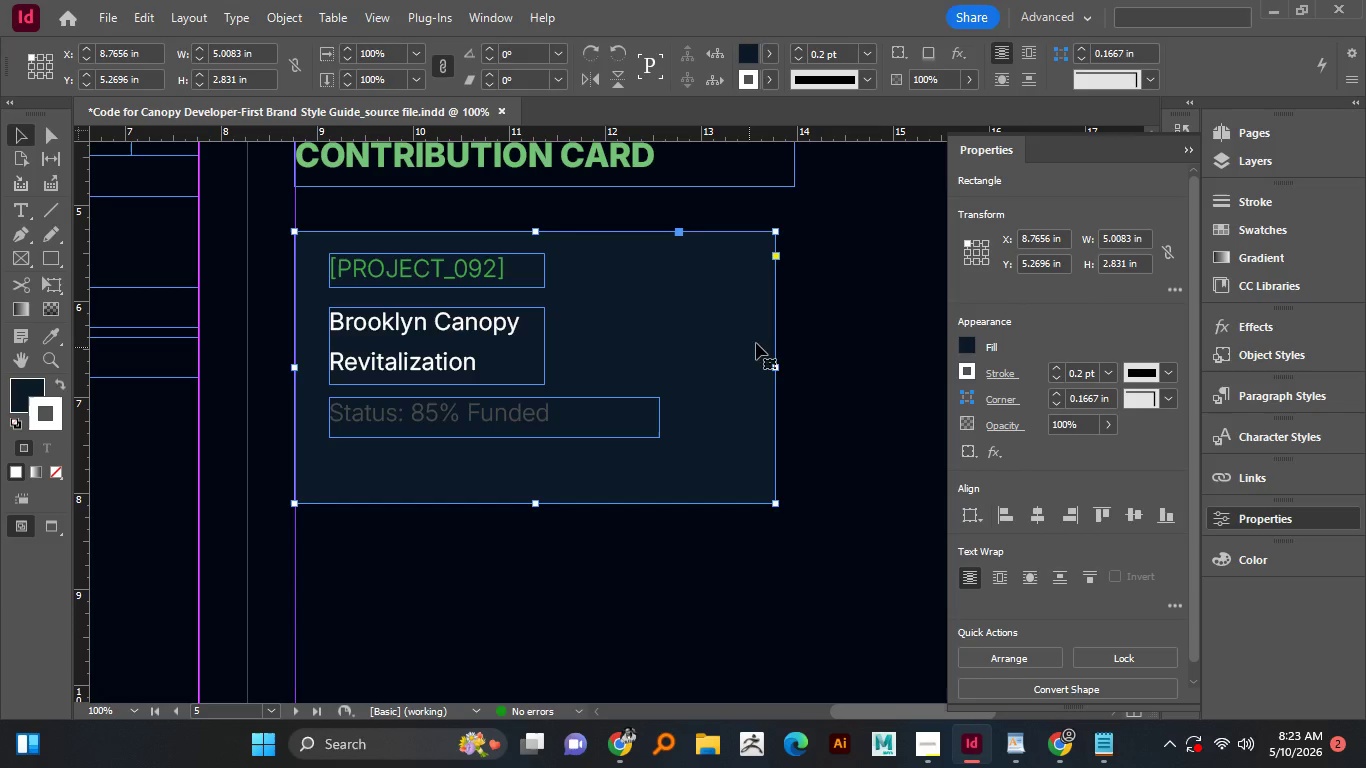 
key(W)
 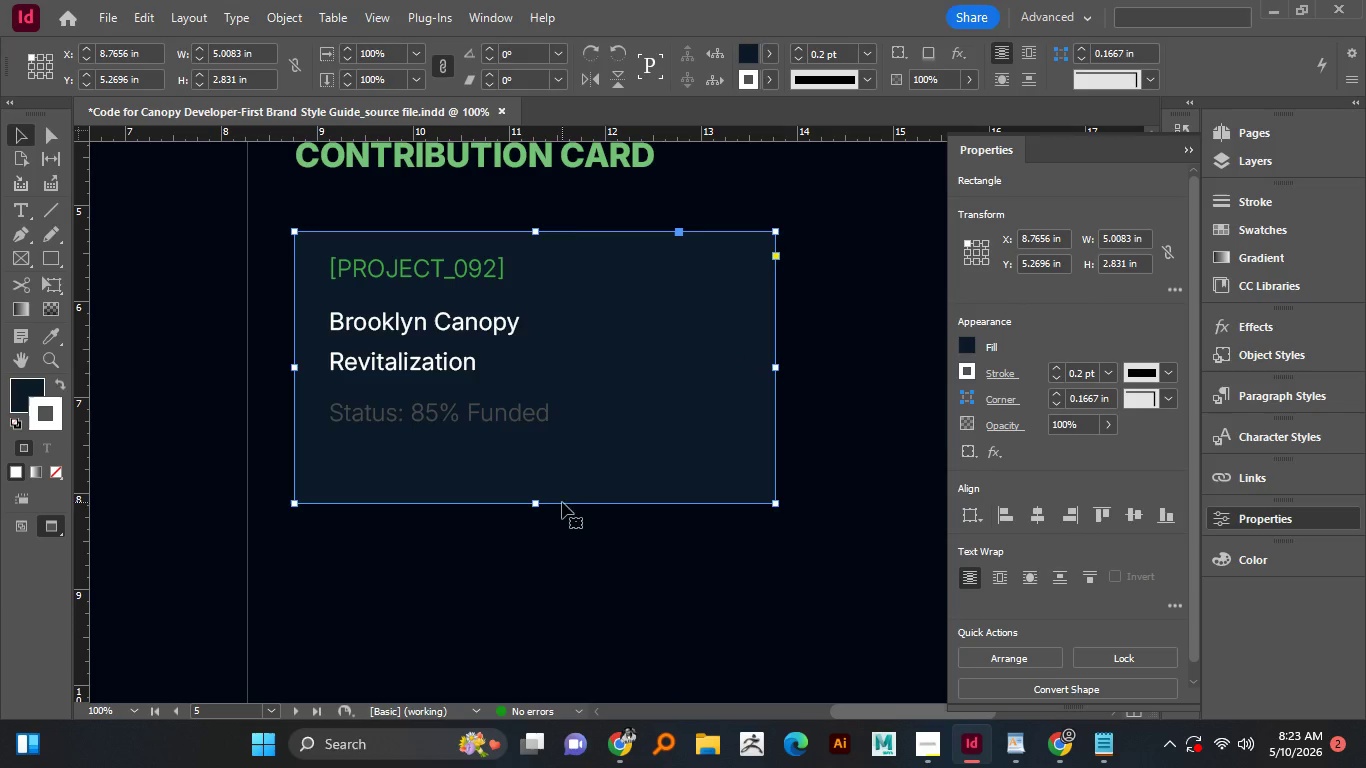 
hold_key(key=AltLeft, duration=1.52)
scroll: coordinate [455, 425], scroll_direction: up, amount: 1.0
 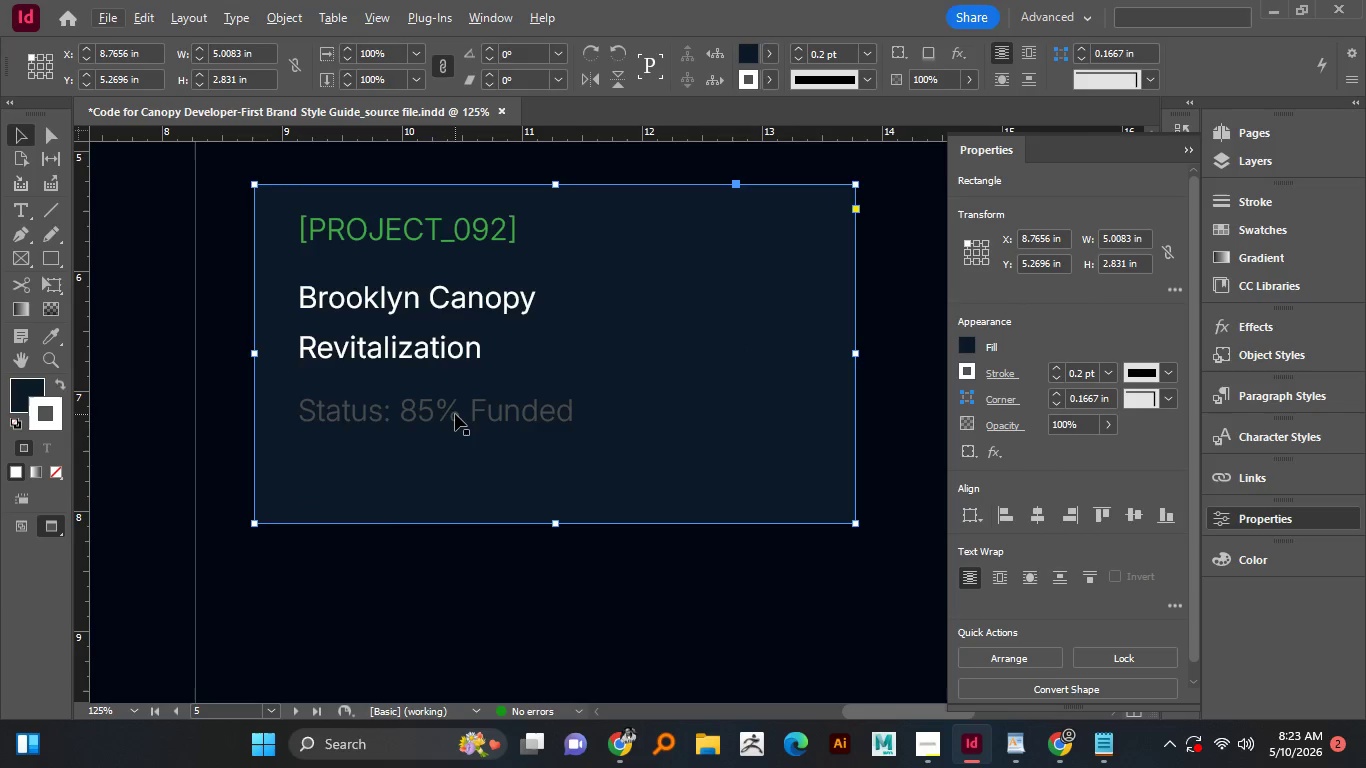 
left_click_drag(start_coordinate=[455, 414], to_coordinate=[455, 407])
 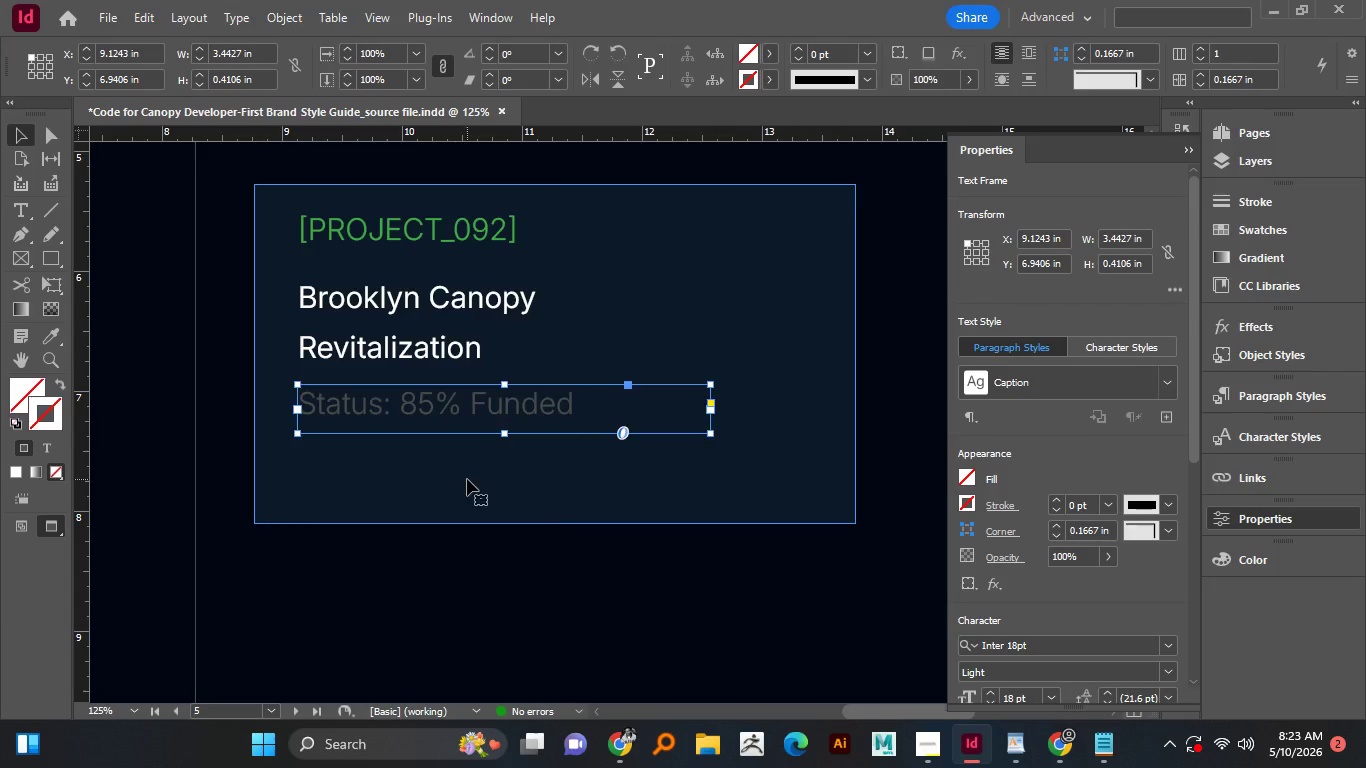 
left_click([467, 479])
 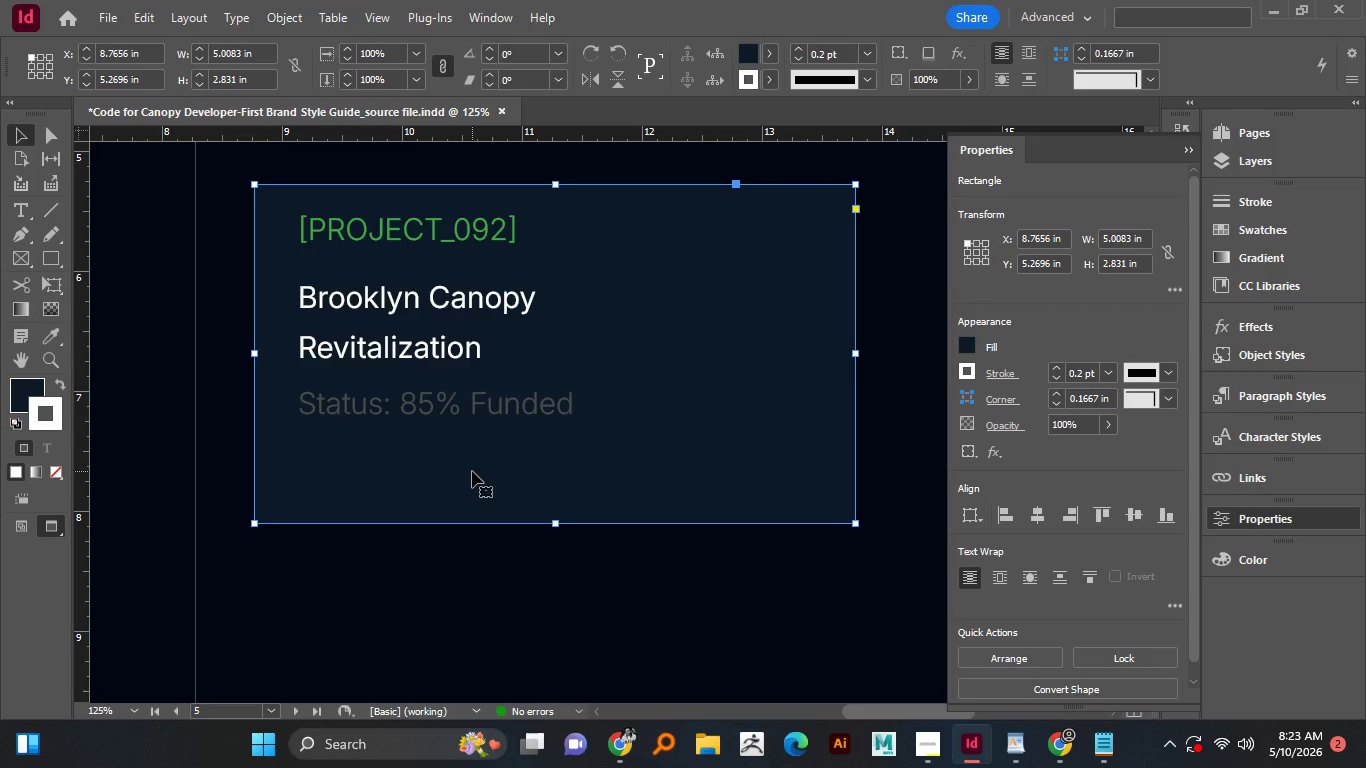 
key(Control+S)
 